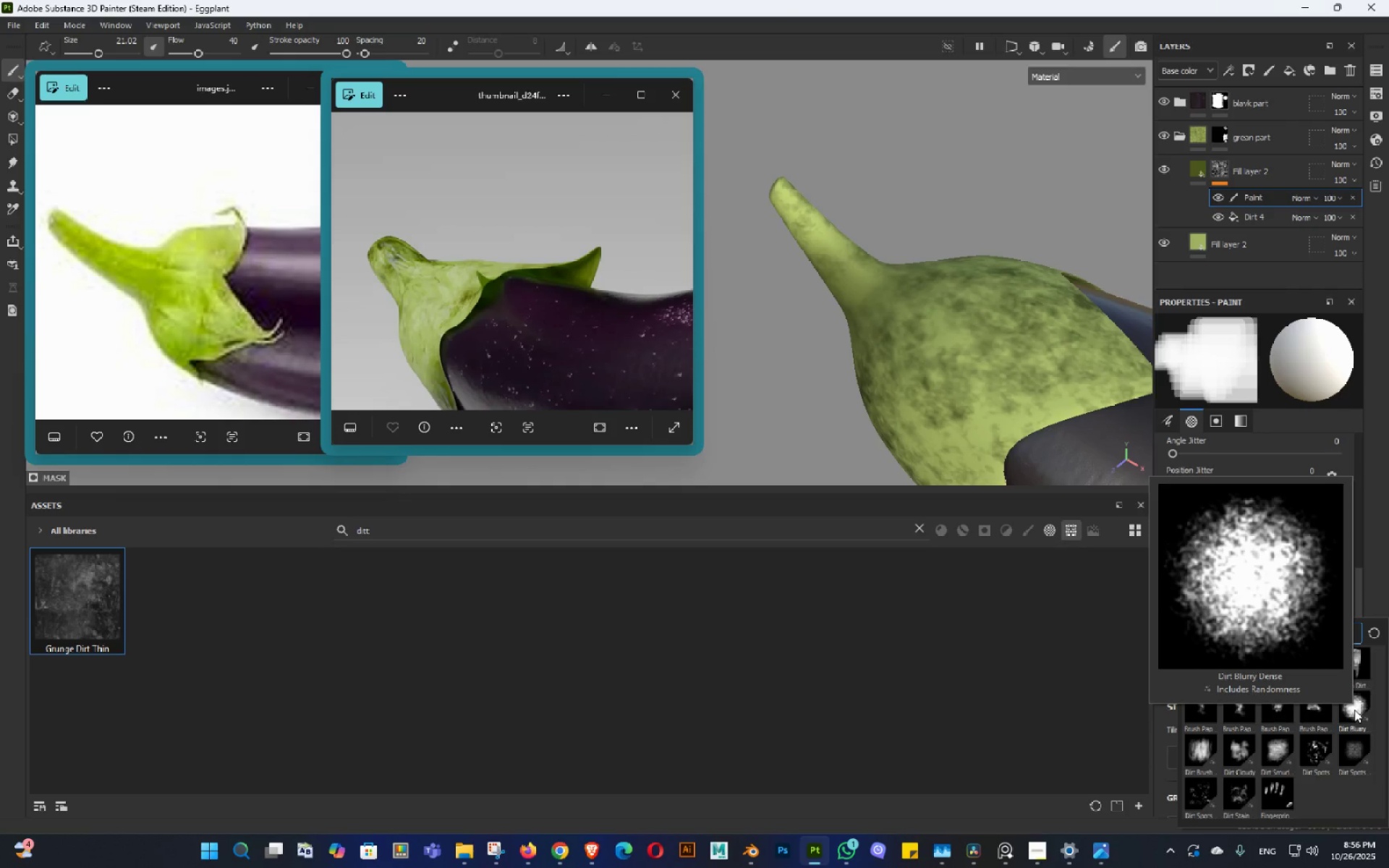 
wait(6.34)
 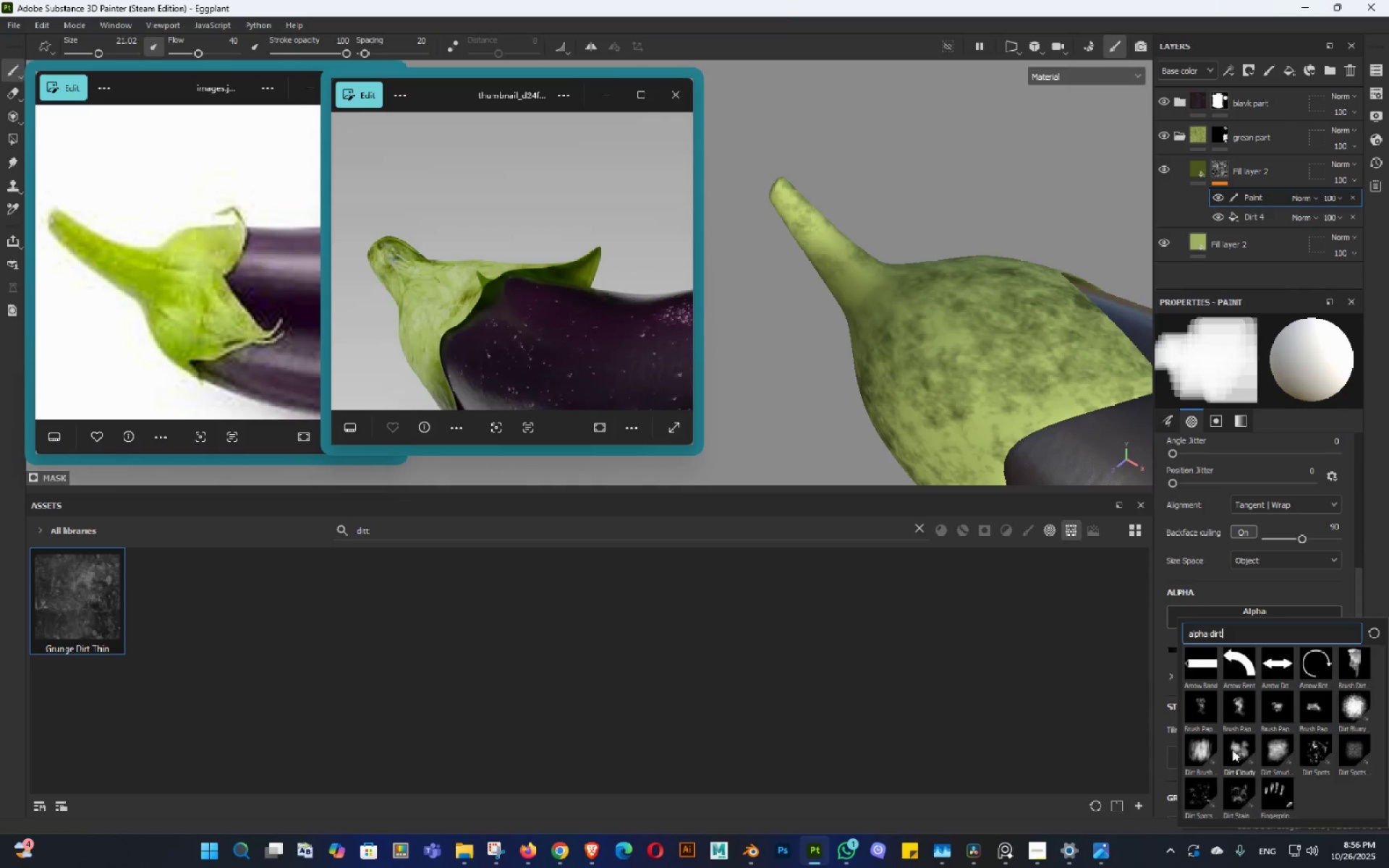 
left_click([1354, 710])
 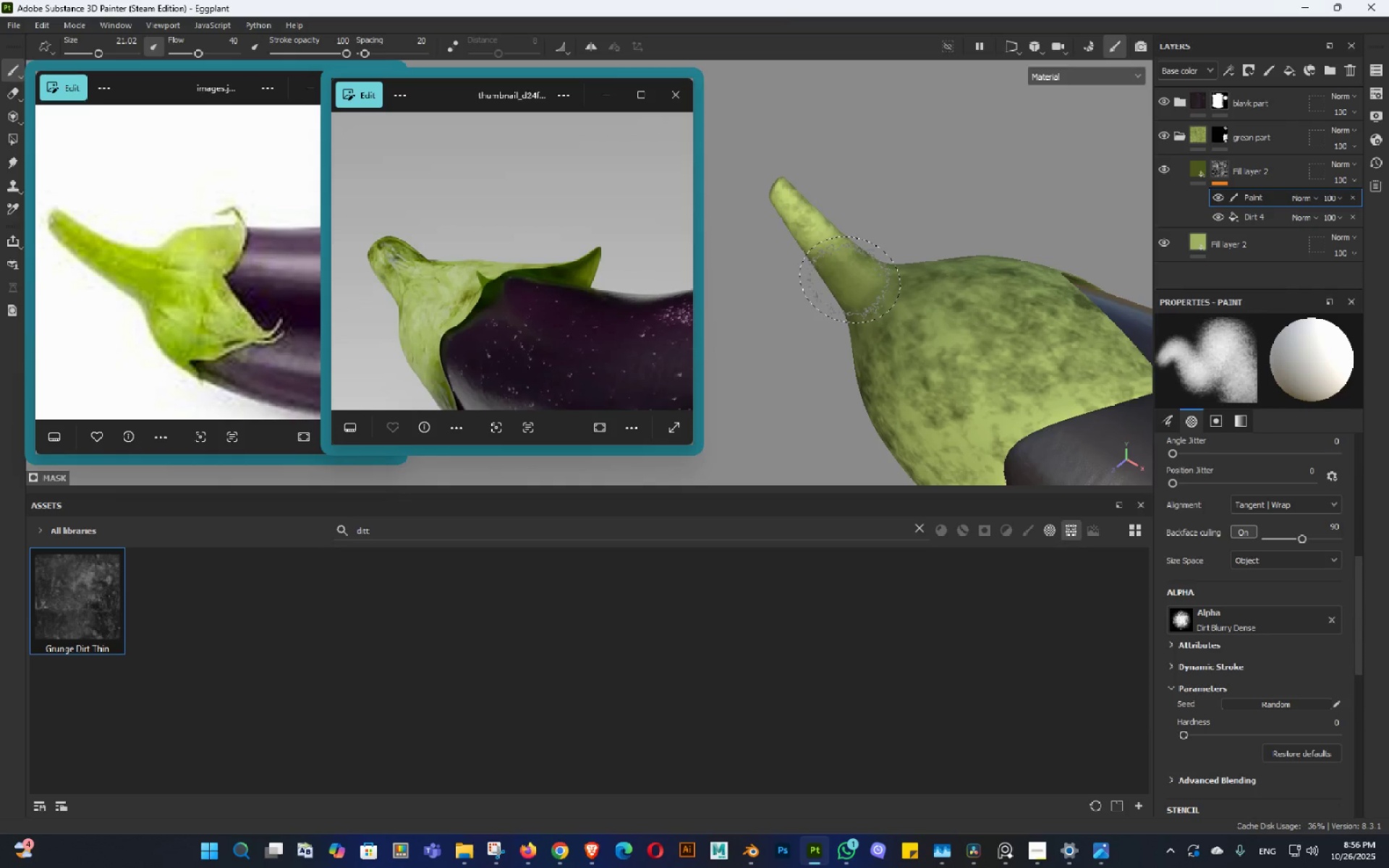 
hold_key(key=AltLeft, duration=0.45)
 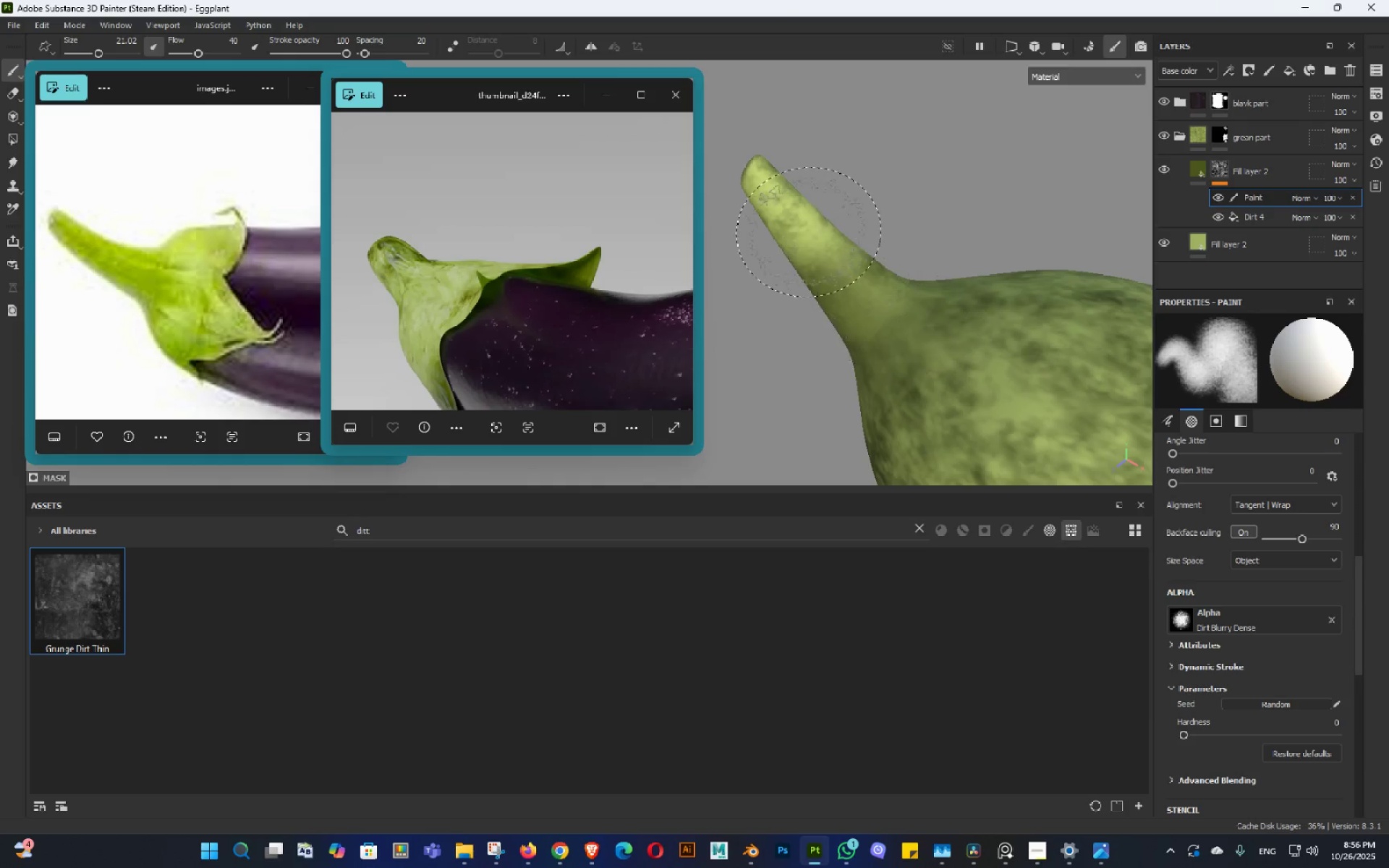 
left_click([804, 234])
 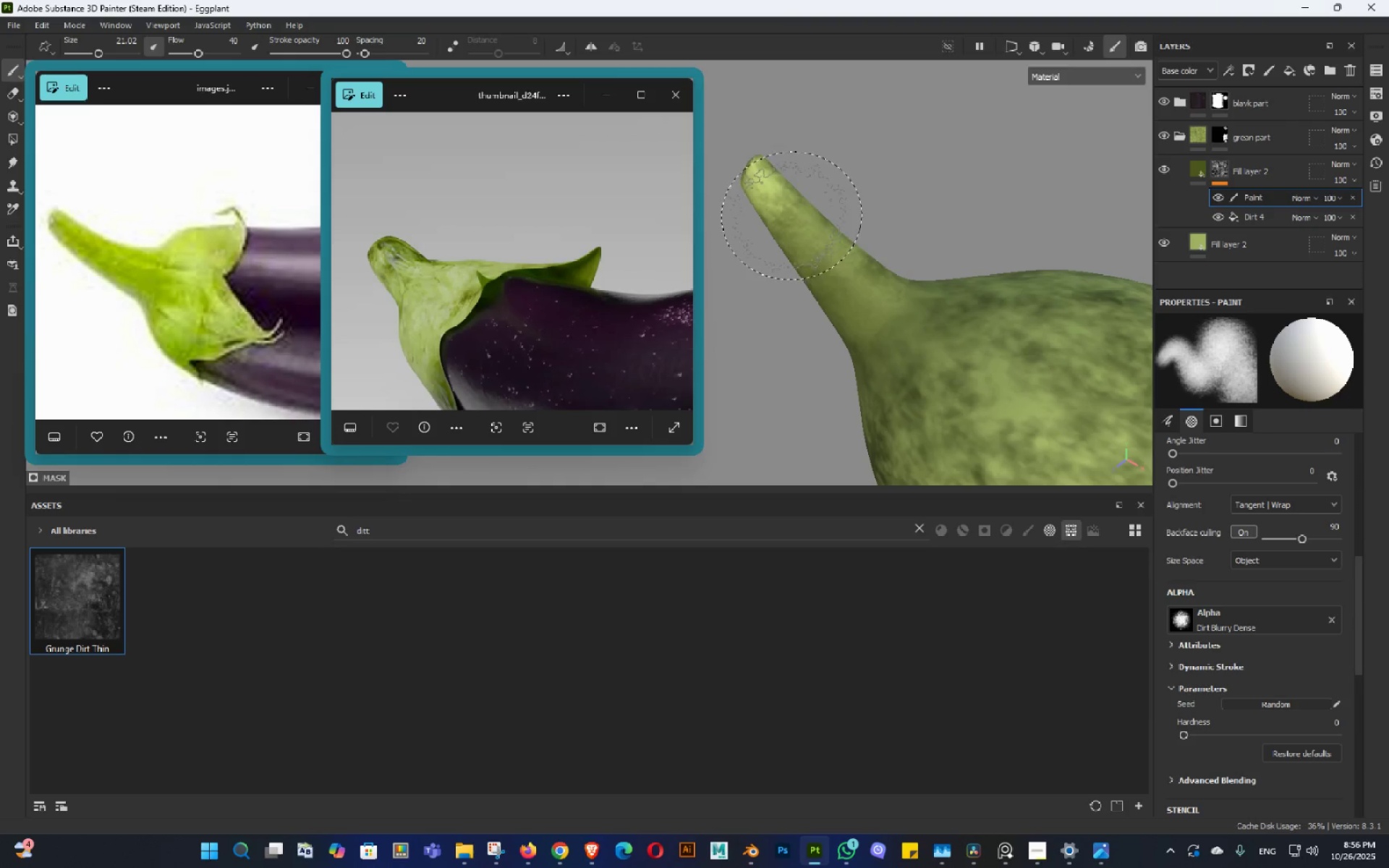 
hold_key(key=AltLeft, duration=0.87)
 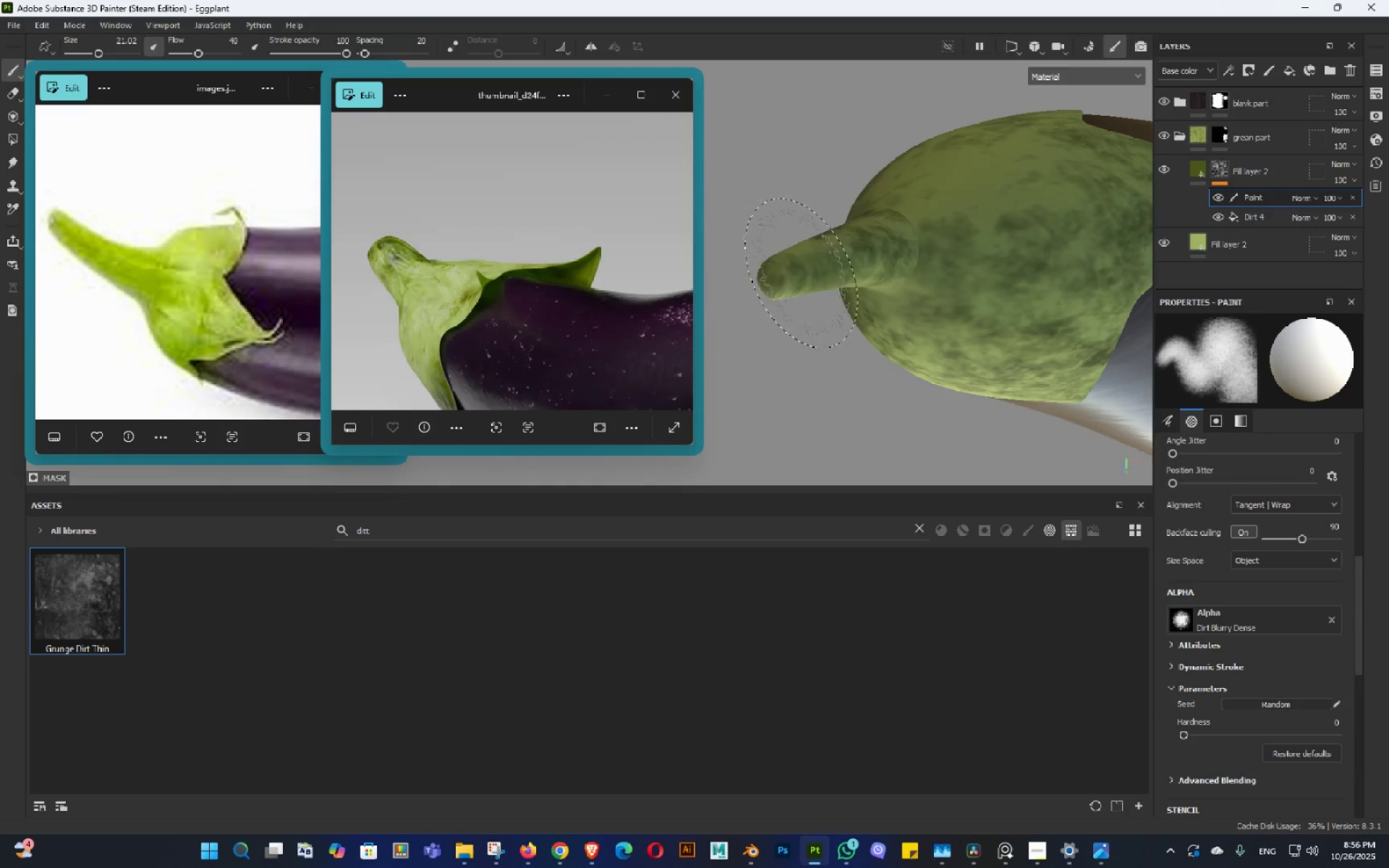 
hold_key(key=AltLeft, duration=0.46)
 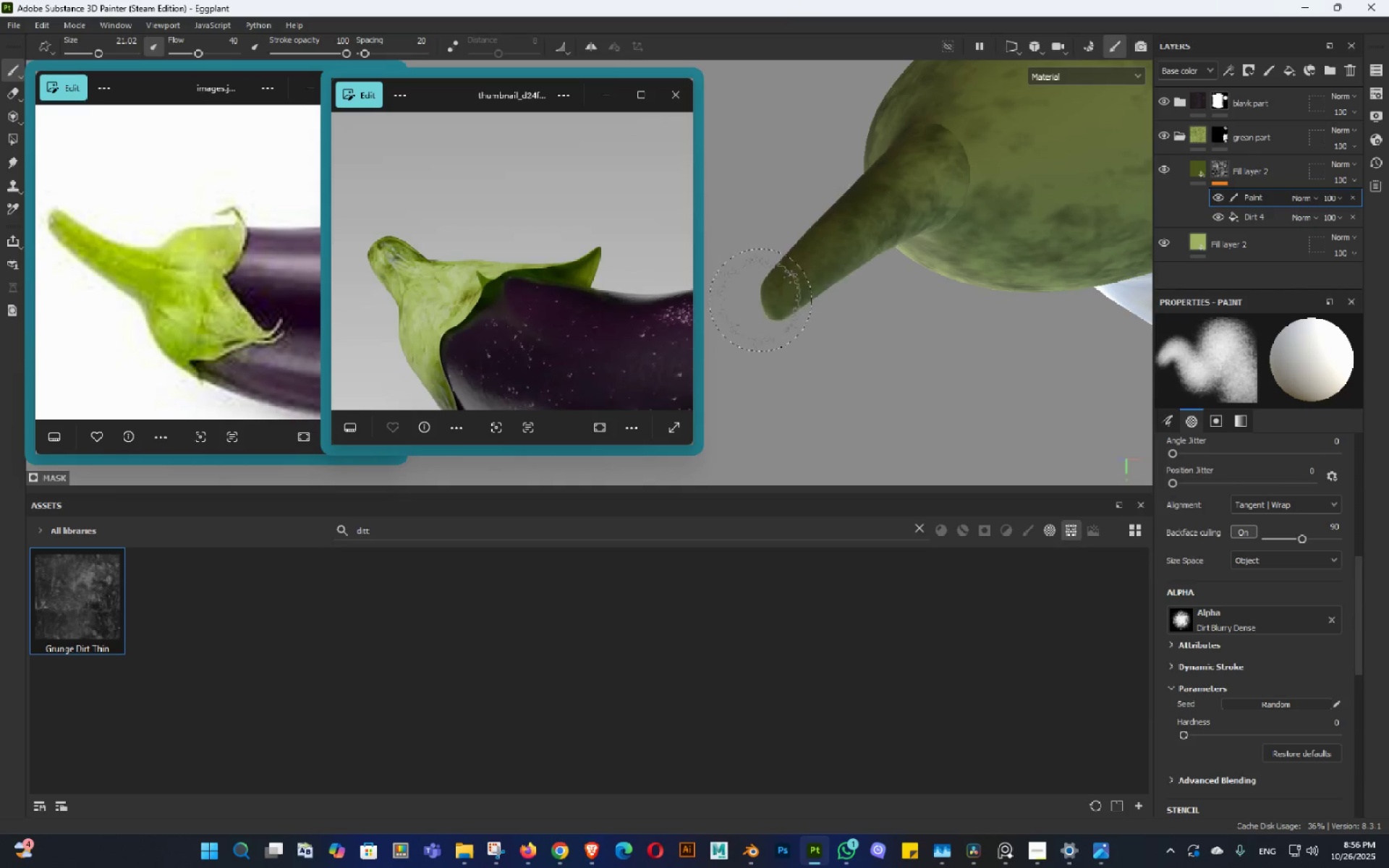 
hold_key(key=AltLeft, duration=0.53)
 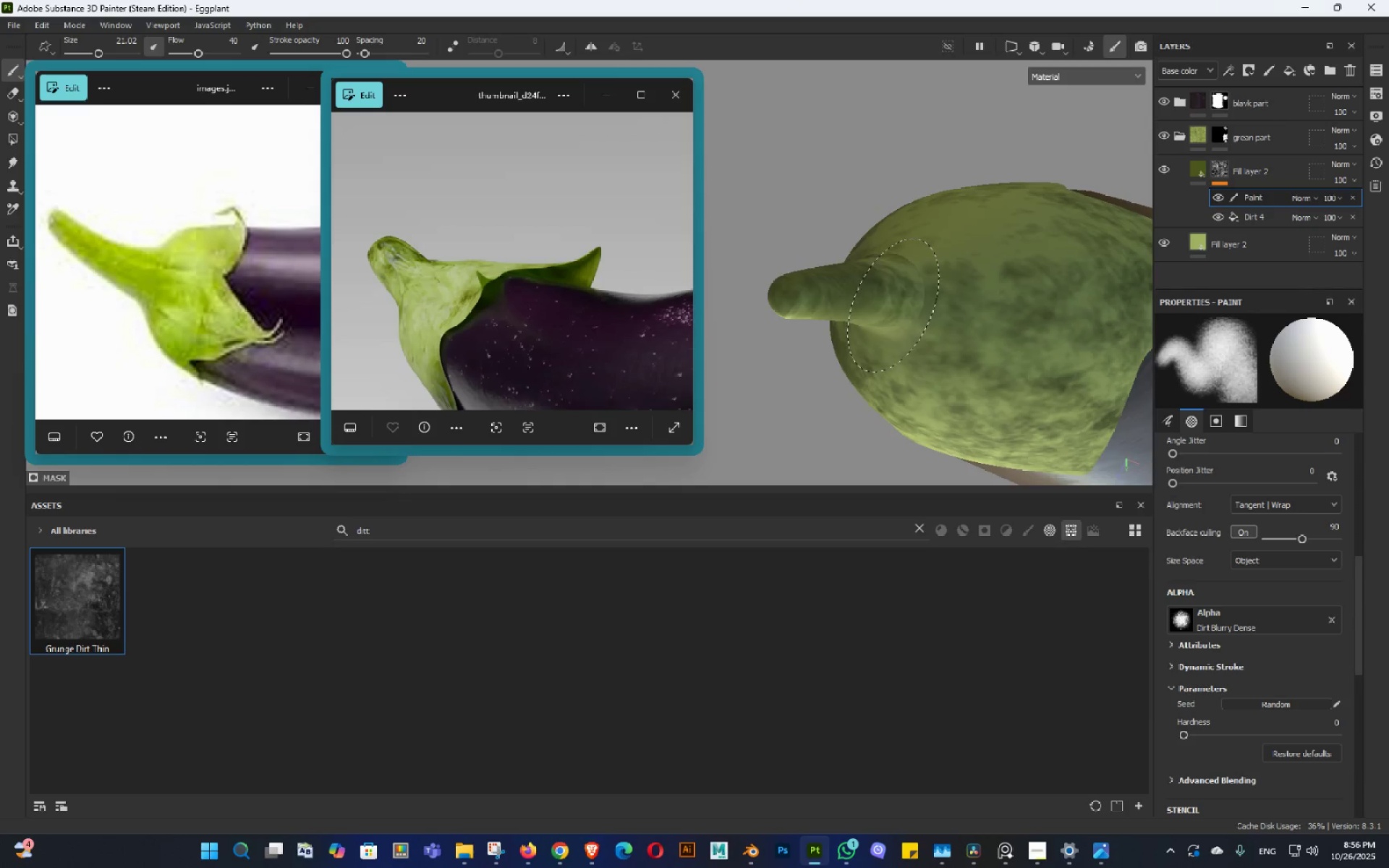 
hold_key(key=AltLeft, duration=0.52)
 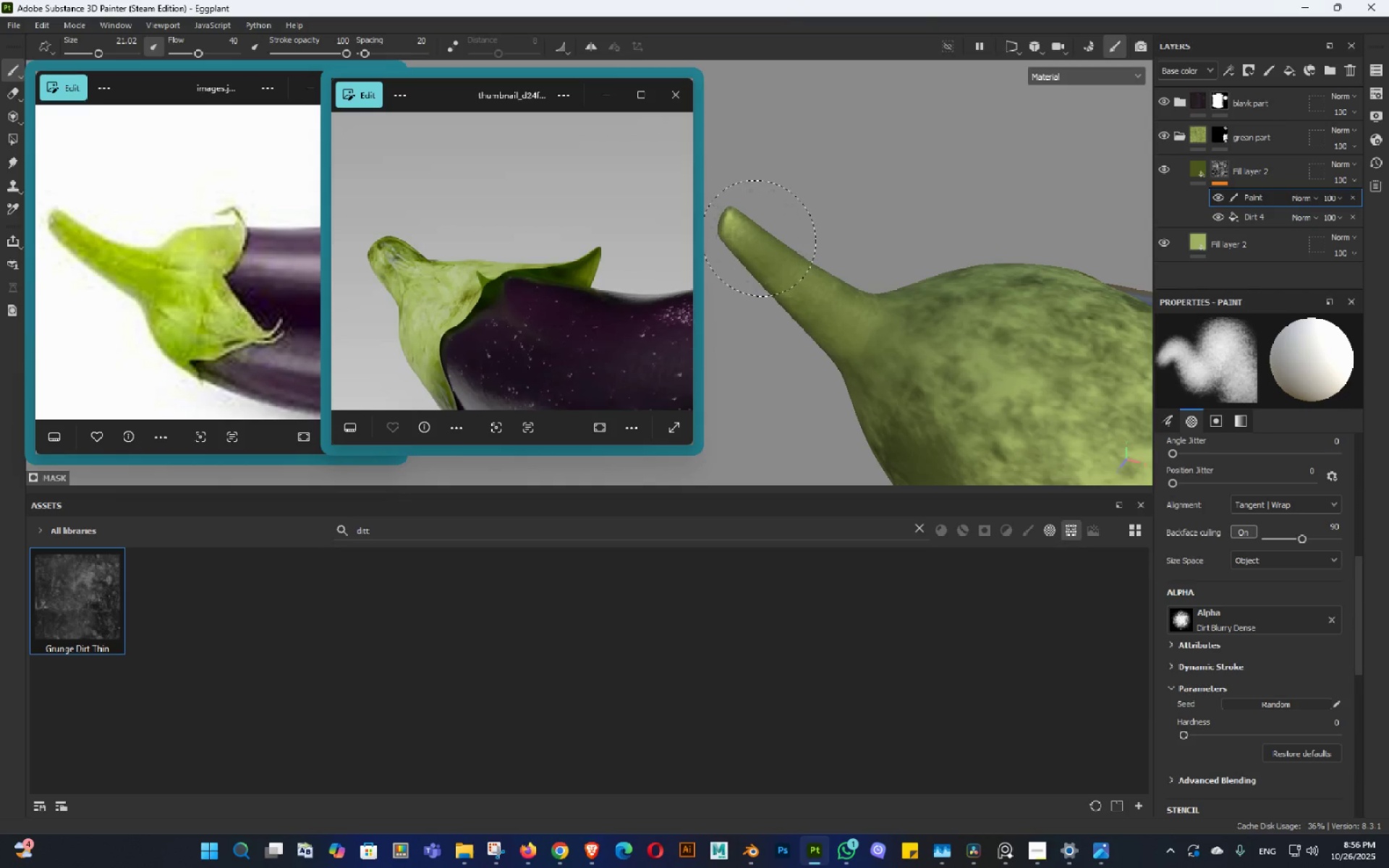 
triple_click([759, 237])
 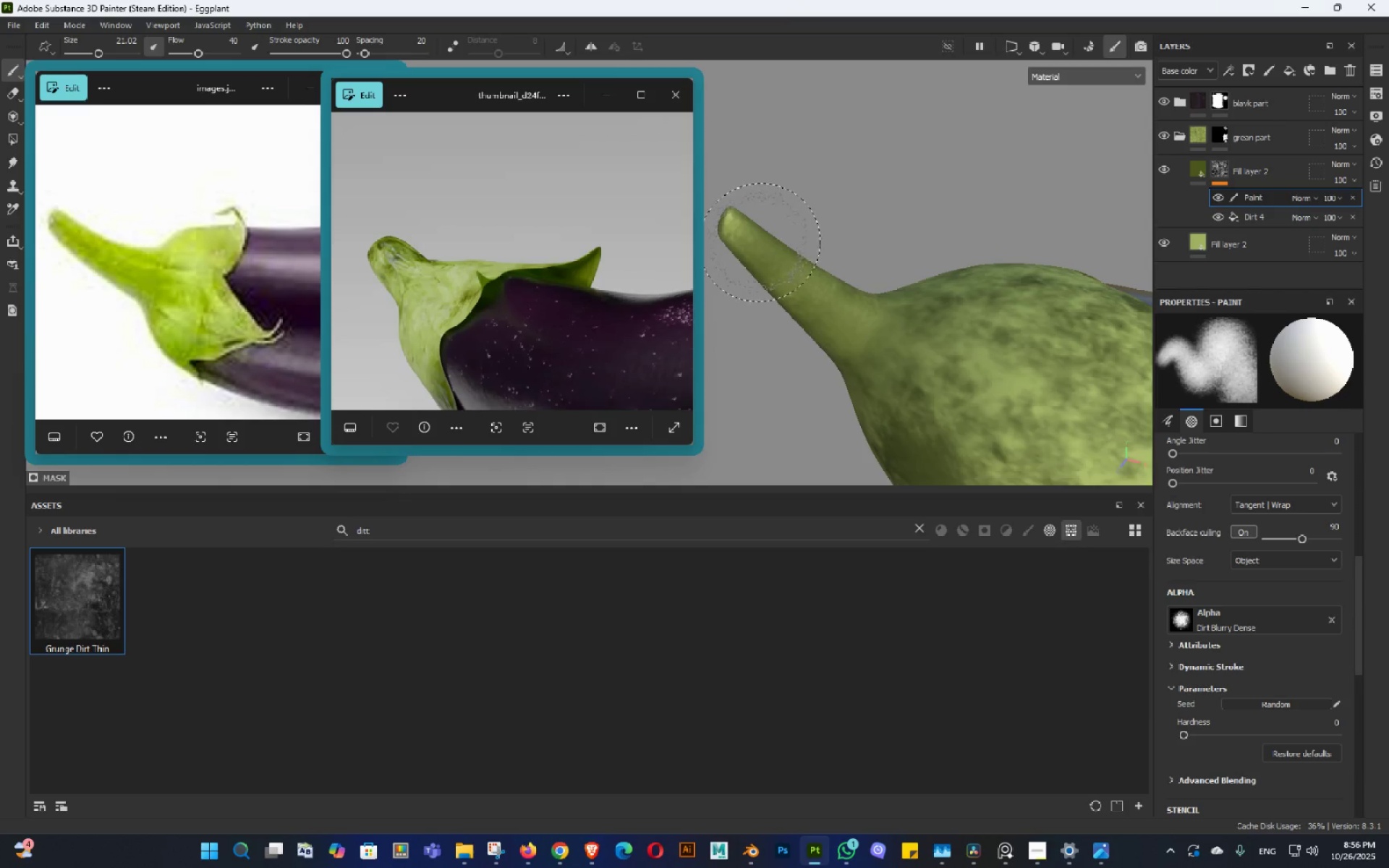 
hold_key(key=AltLeft, duration=0.84)
double_click([921, 307])
 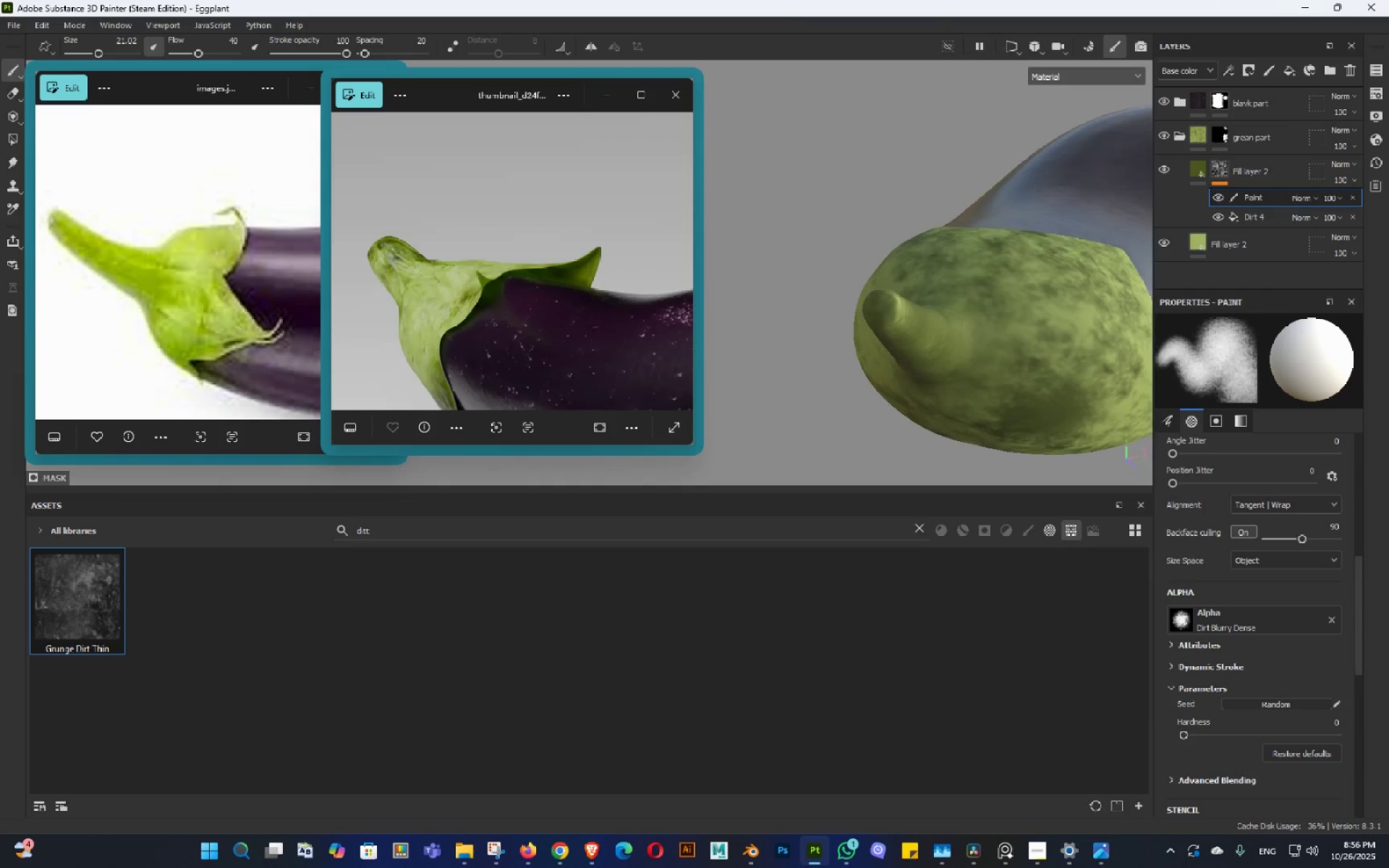 
hold_key(key=AltLeft, duration=1.32)
triple_click([909, 316])
 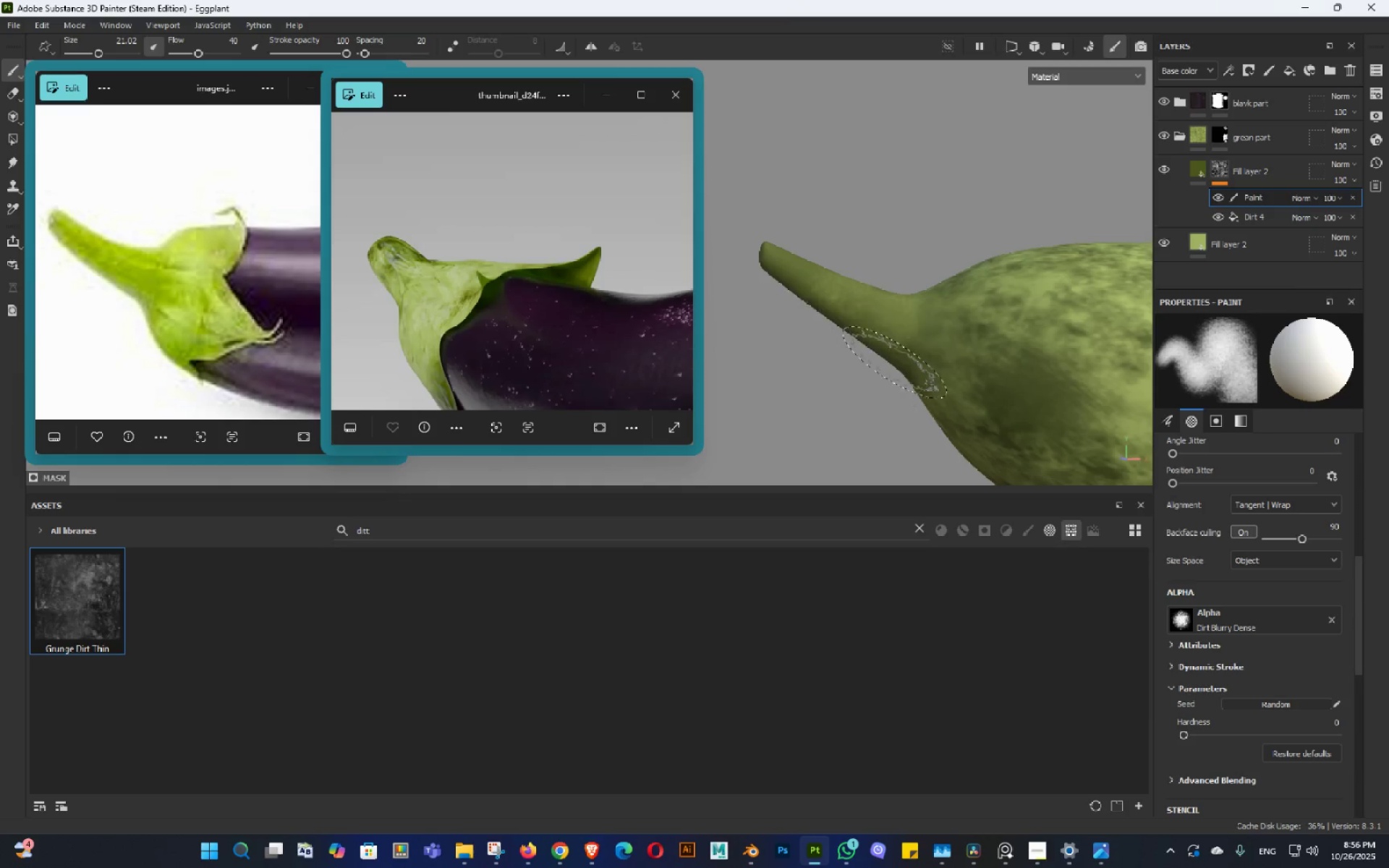 
hold_key(key=AltLeft, duration=1.52)
 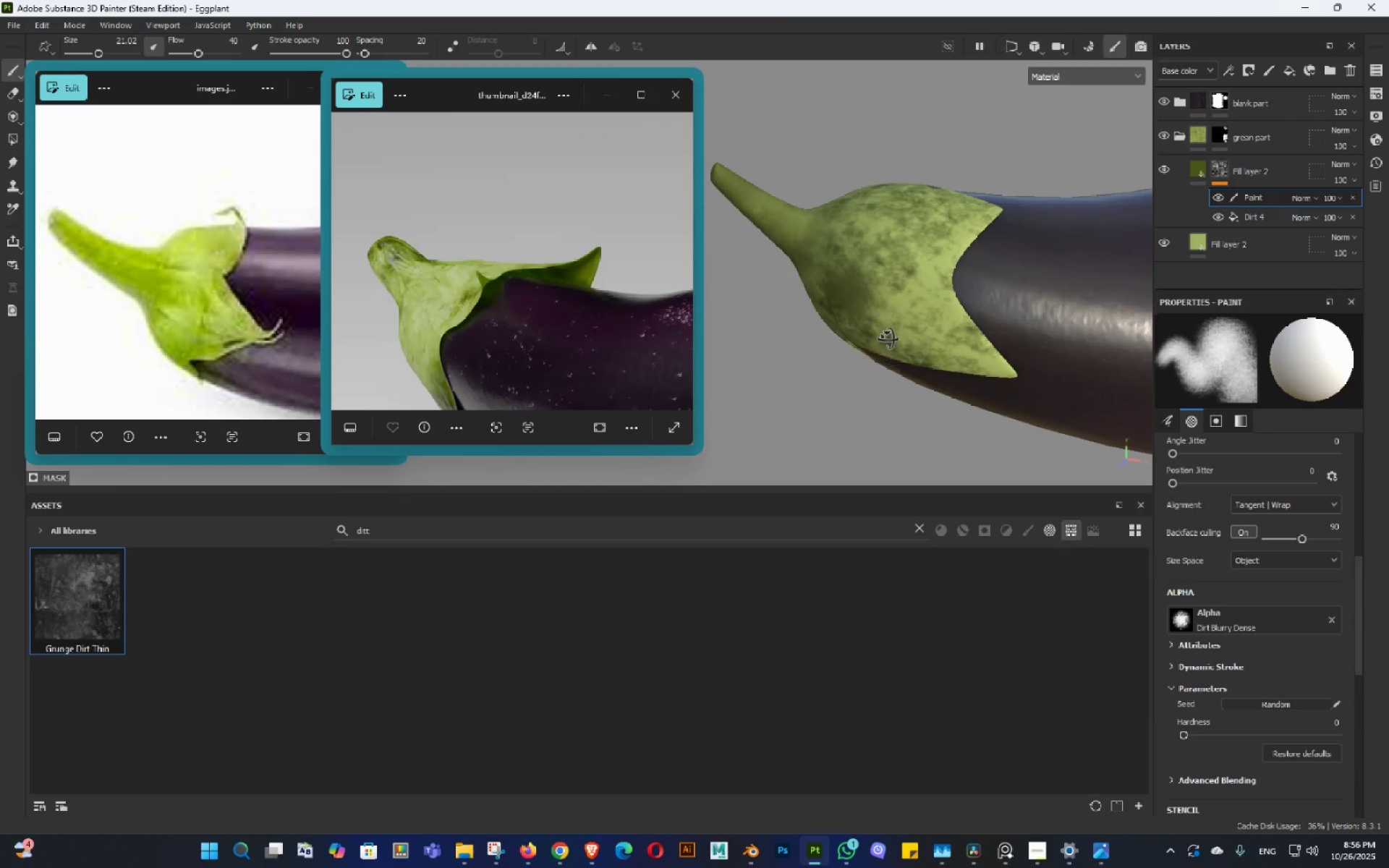 
hold_key(key=AltLeft, duration=1.0)
double_click([963, 256])
 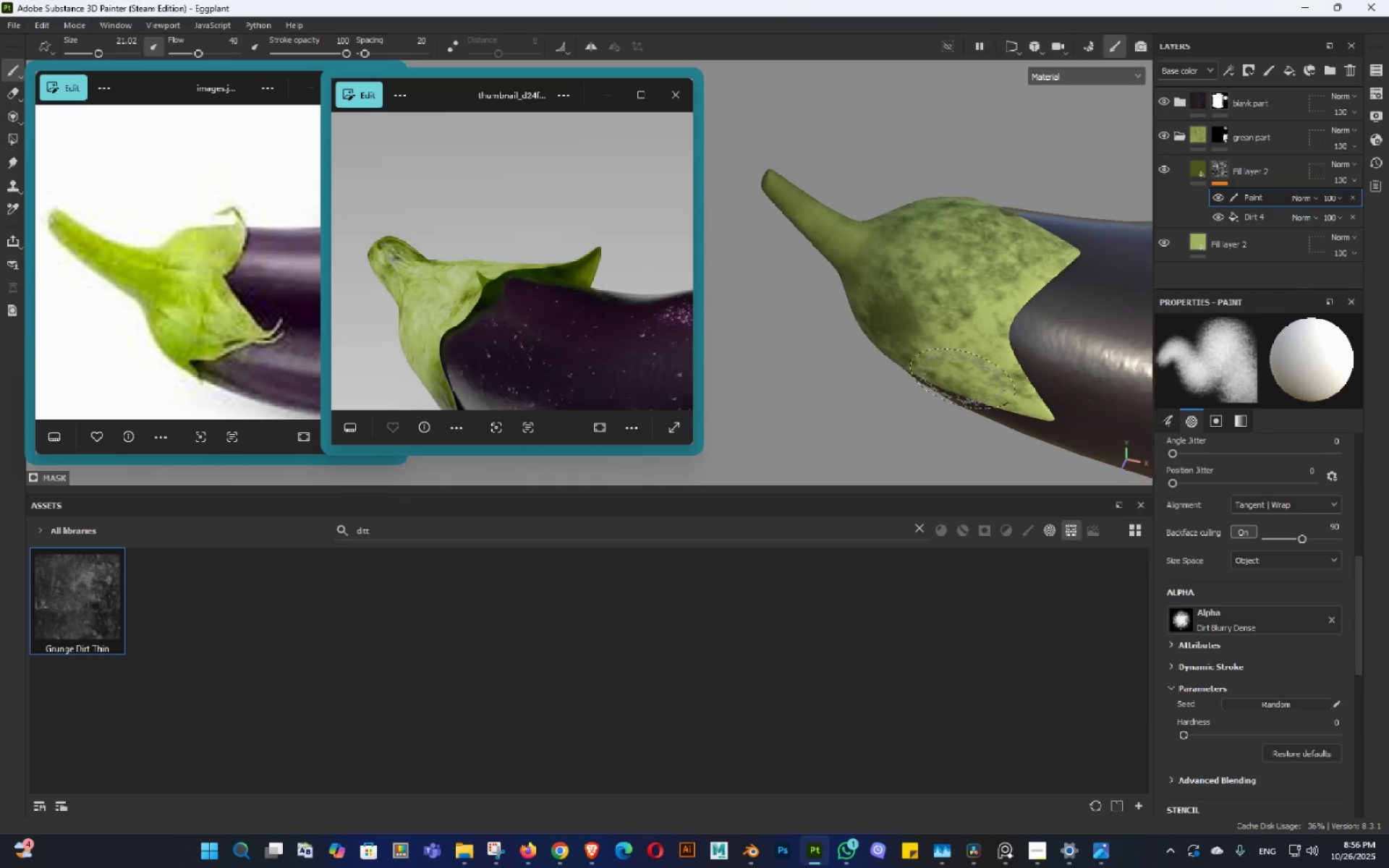 
left_click([931, 242])
 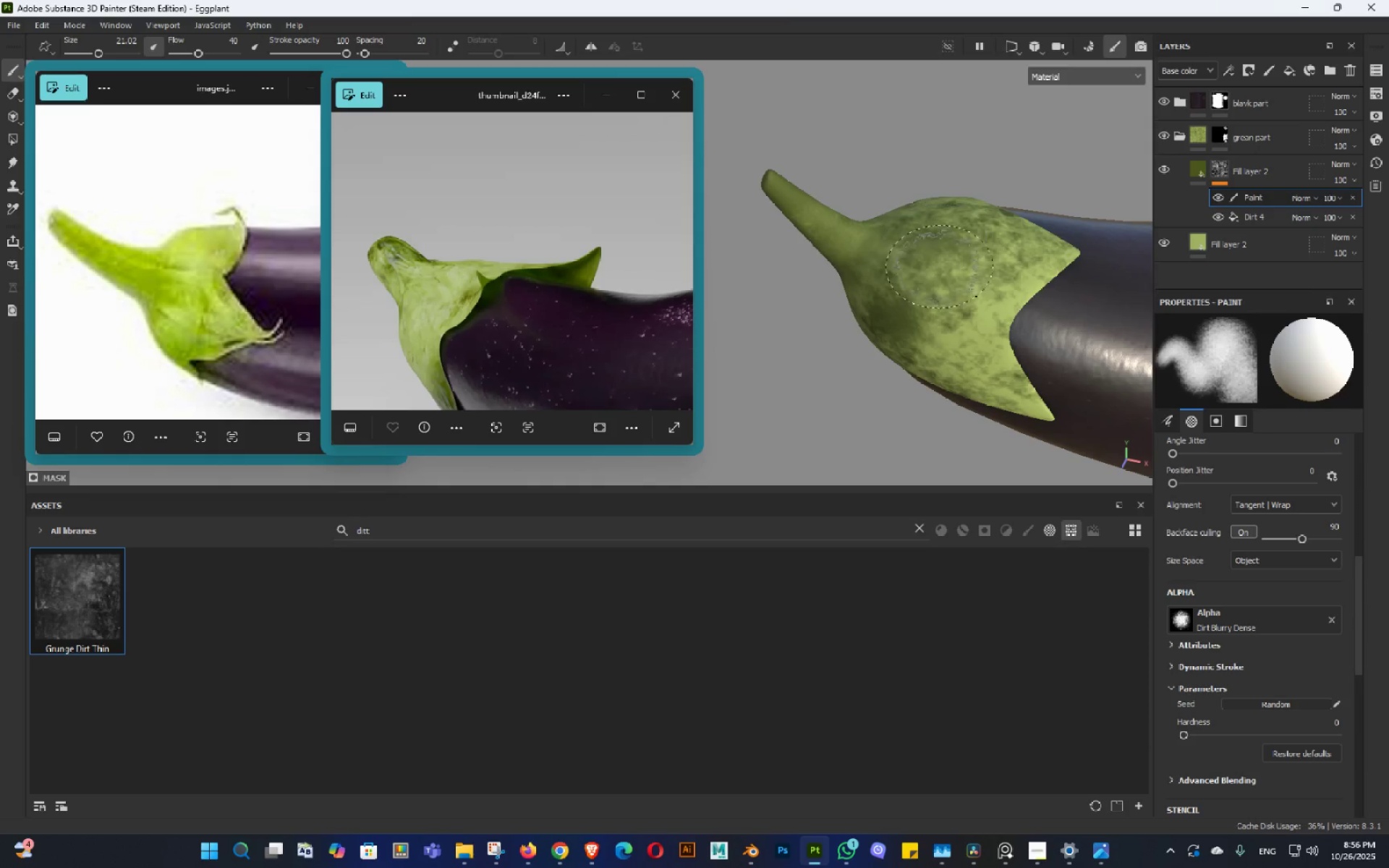 
hold_key(key=AltLeft, duration=0.42)
 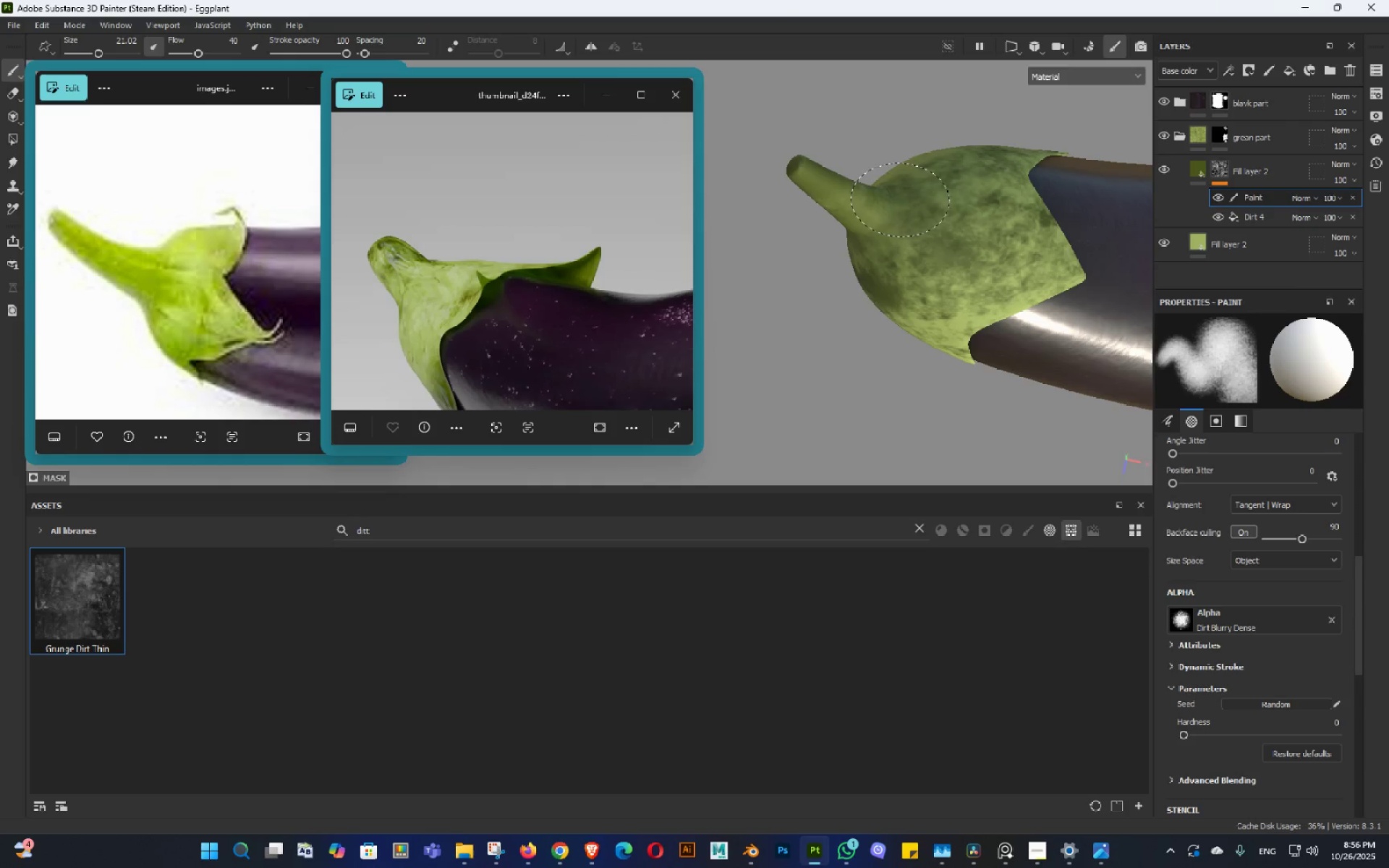 
triple_click([899, 199])
 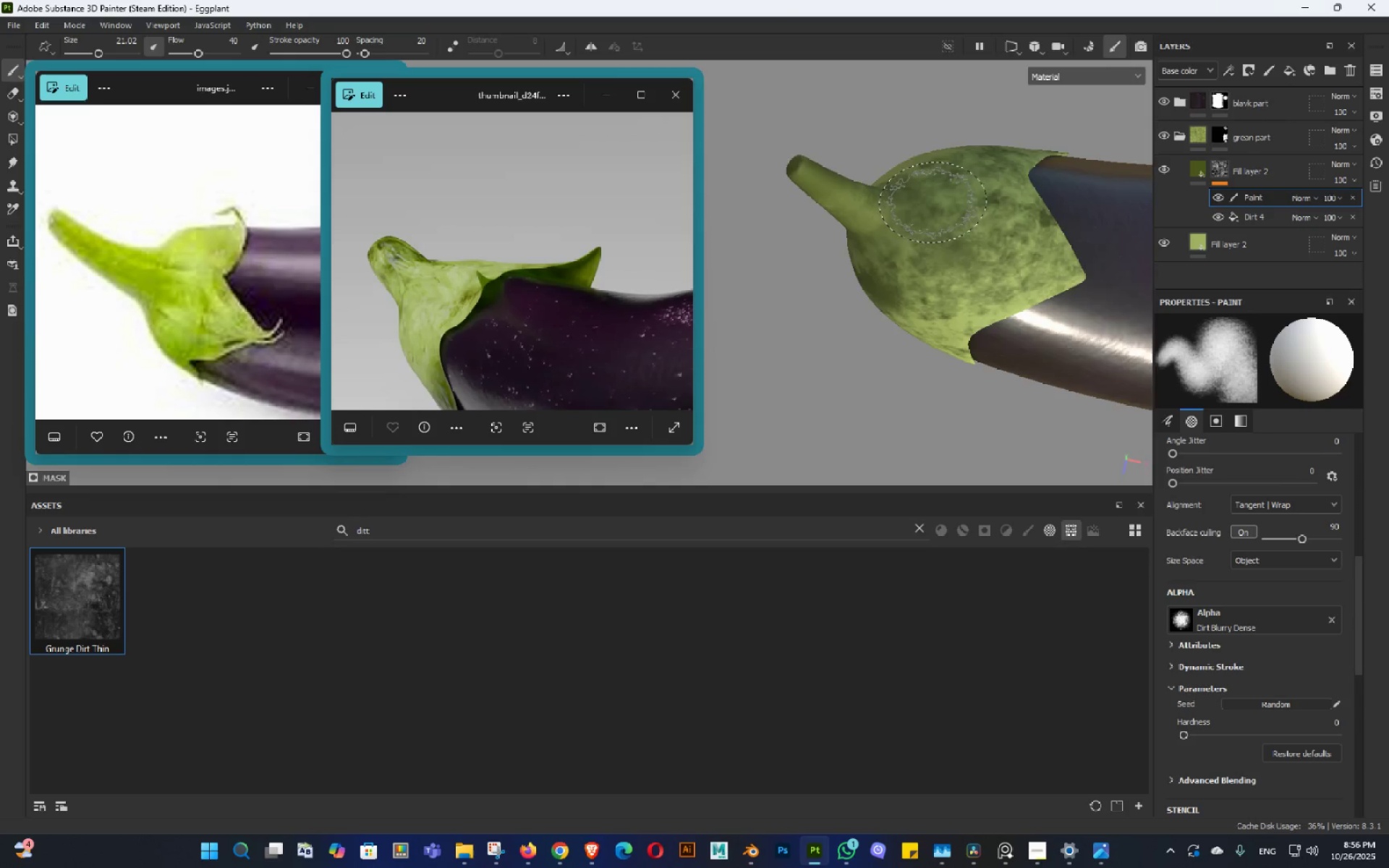 
hold_key(key=AltLeft, duration=0.52)
double_click([922, 328])
 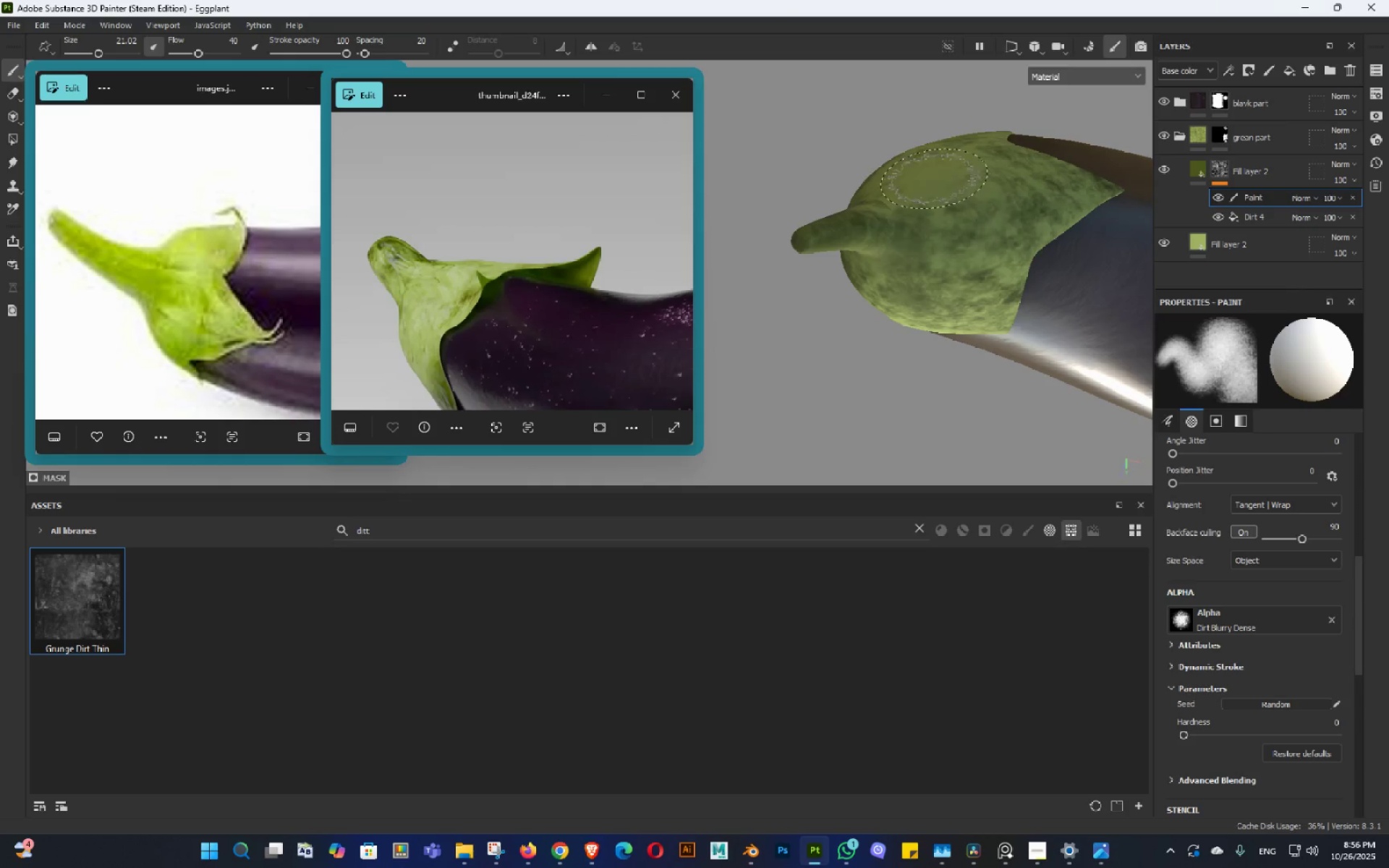 
left_click([931, 178])
 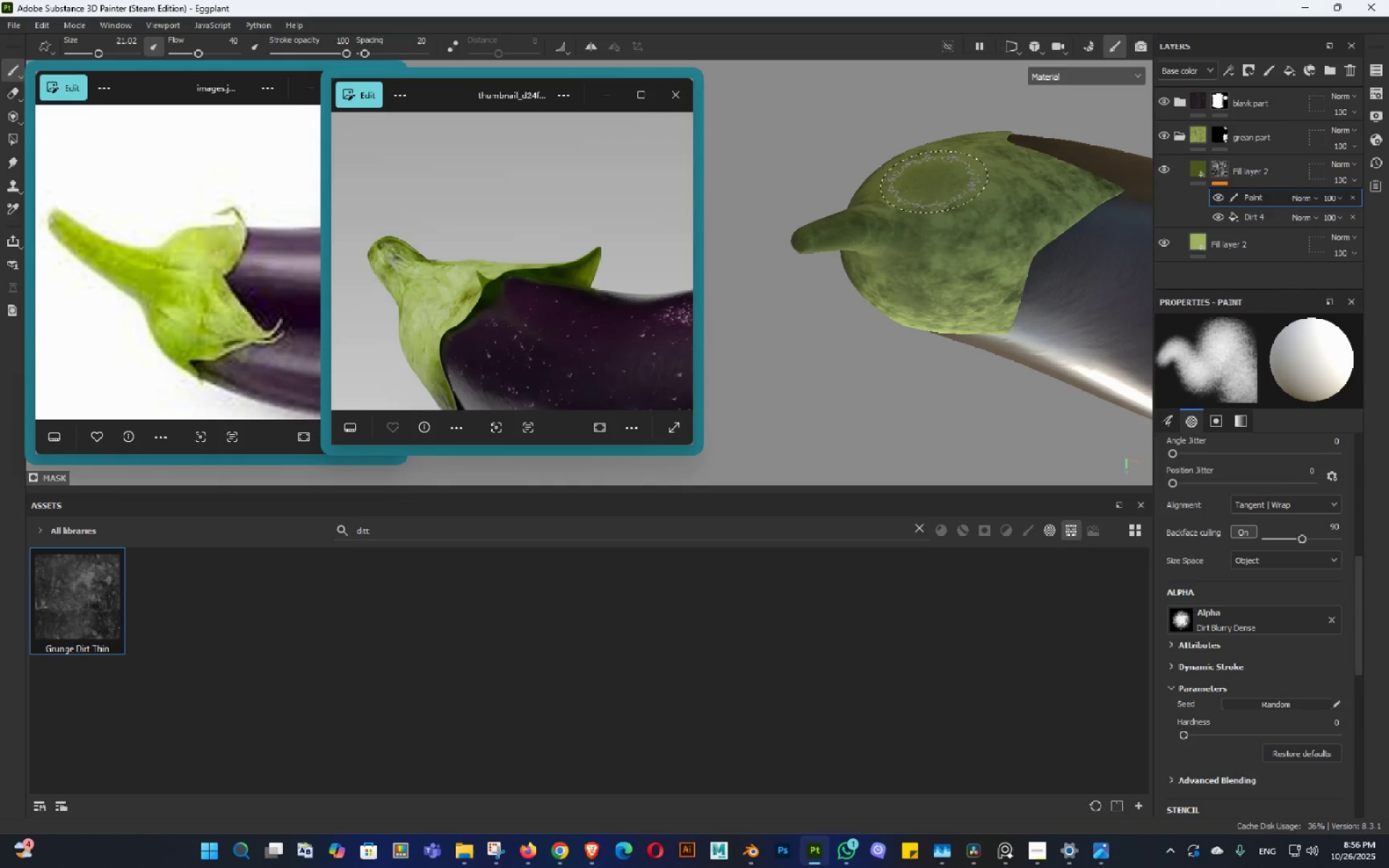 
hold_key(key=AltLeft, duration=0.5)
double_click([919, 314])
 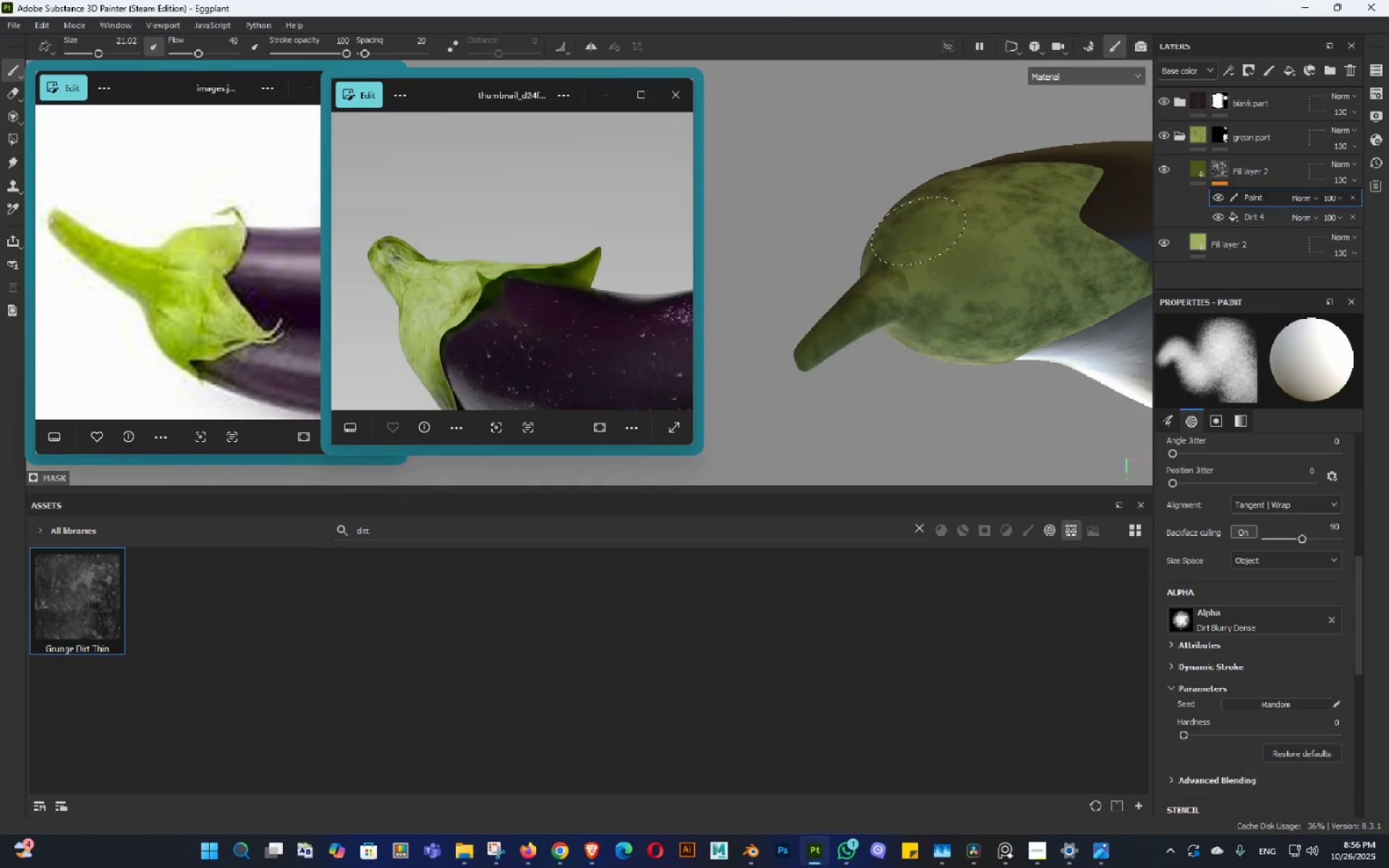 
left_click([915, 231])
 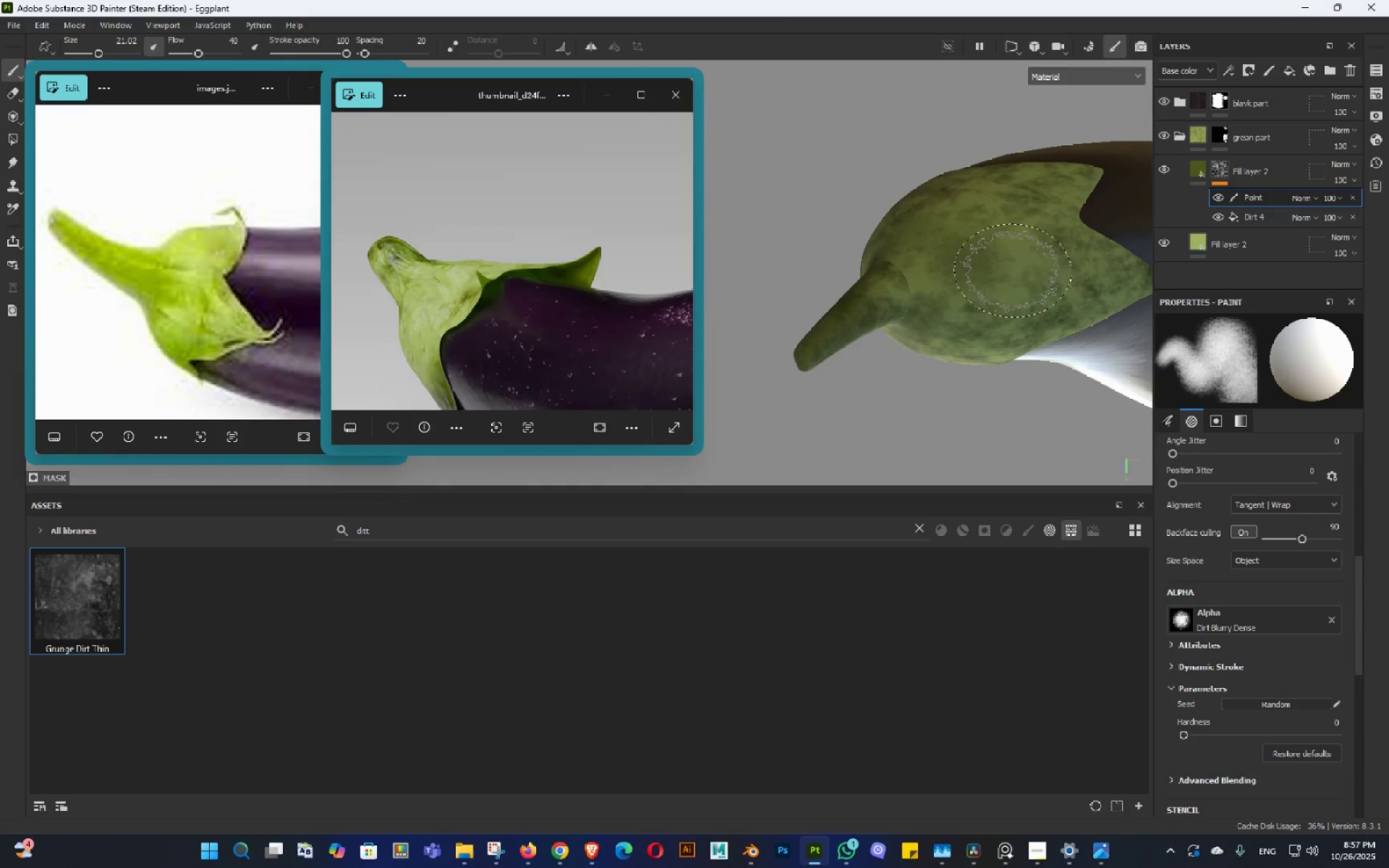 
hold_key(key=ControlLeft, duration=0.45)
 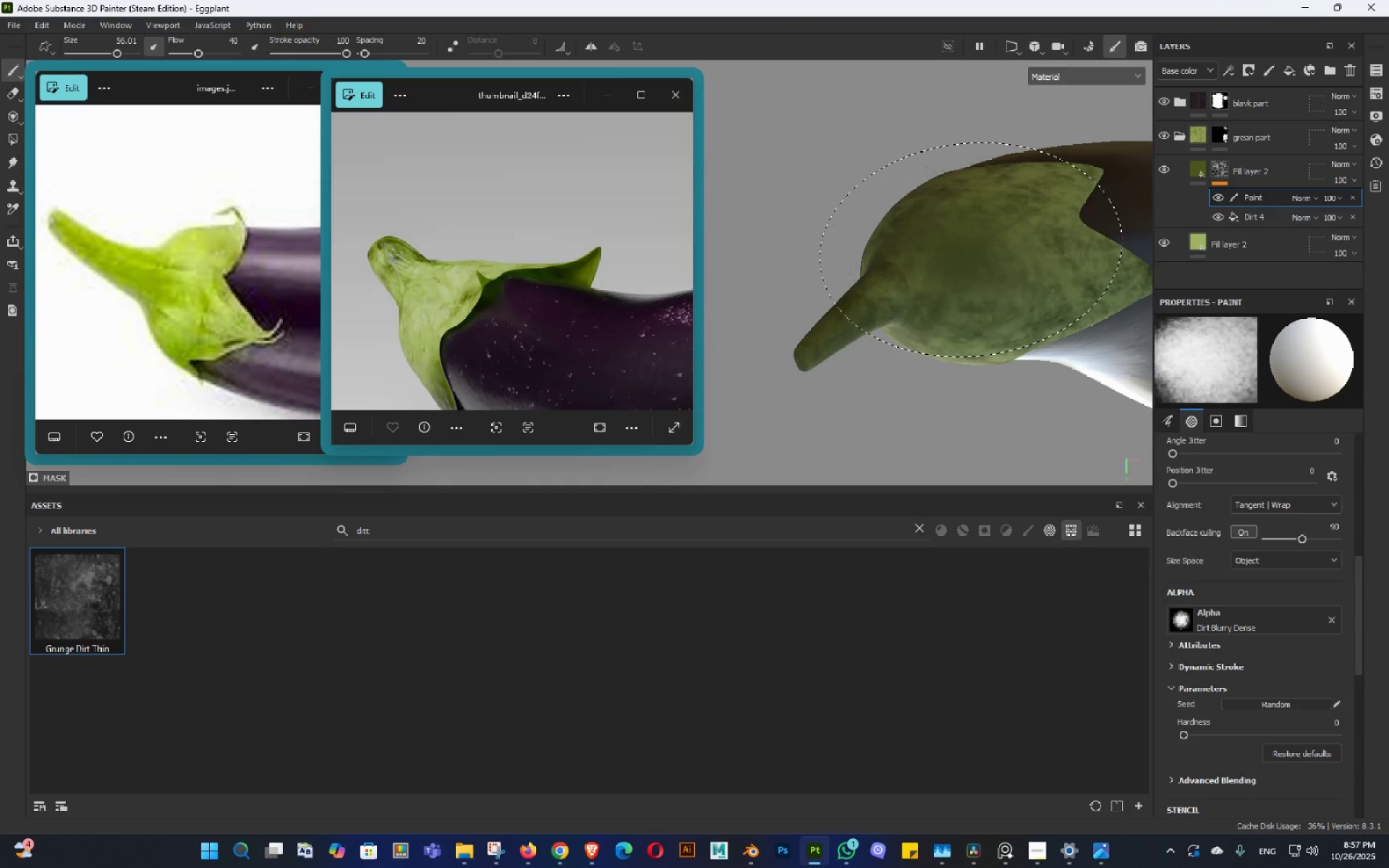 
double_click([945, 243])
 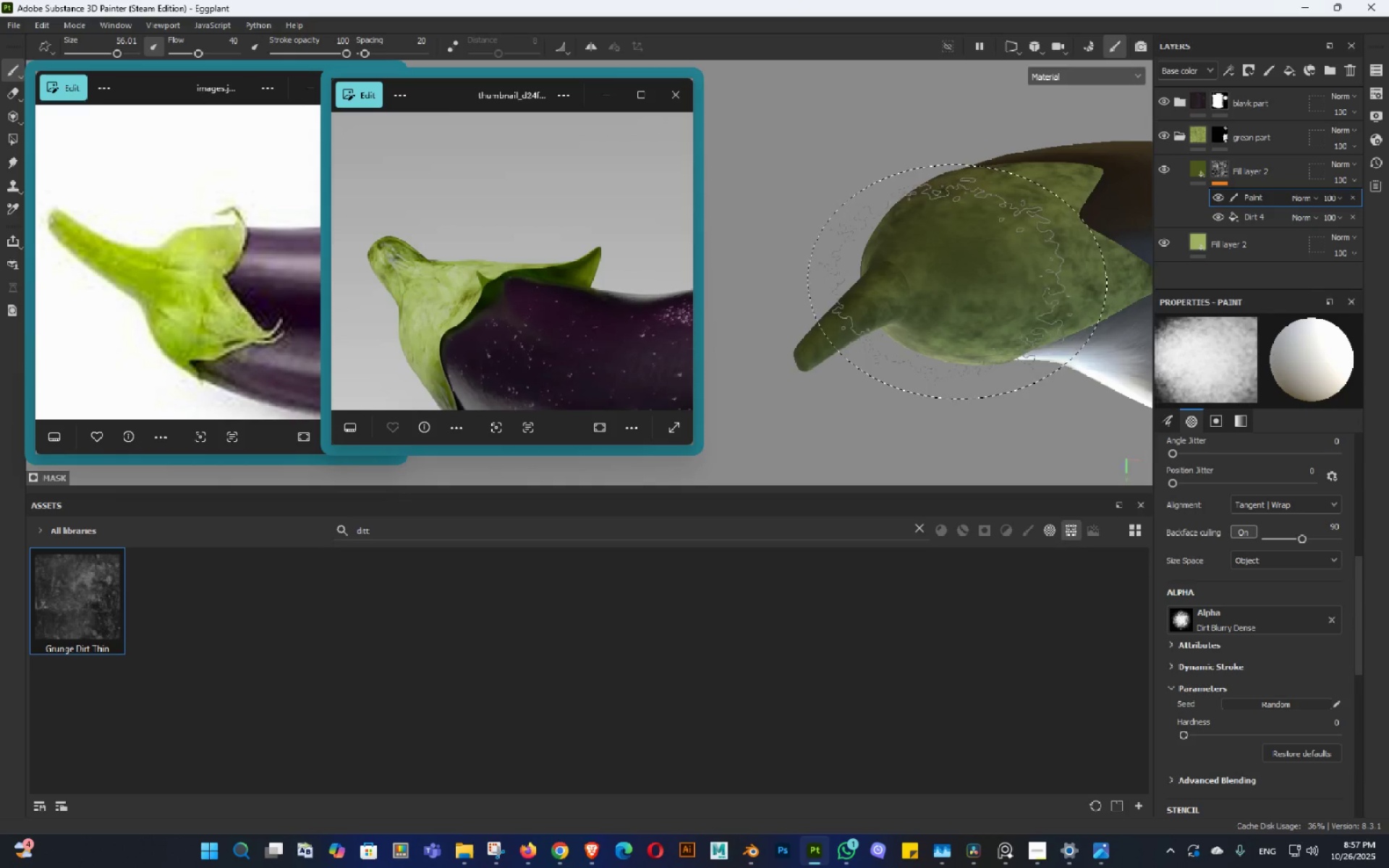 
hold_key(key=AltLeft, duration=0.47)
 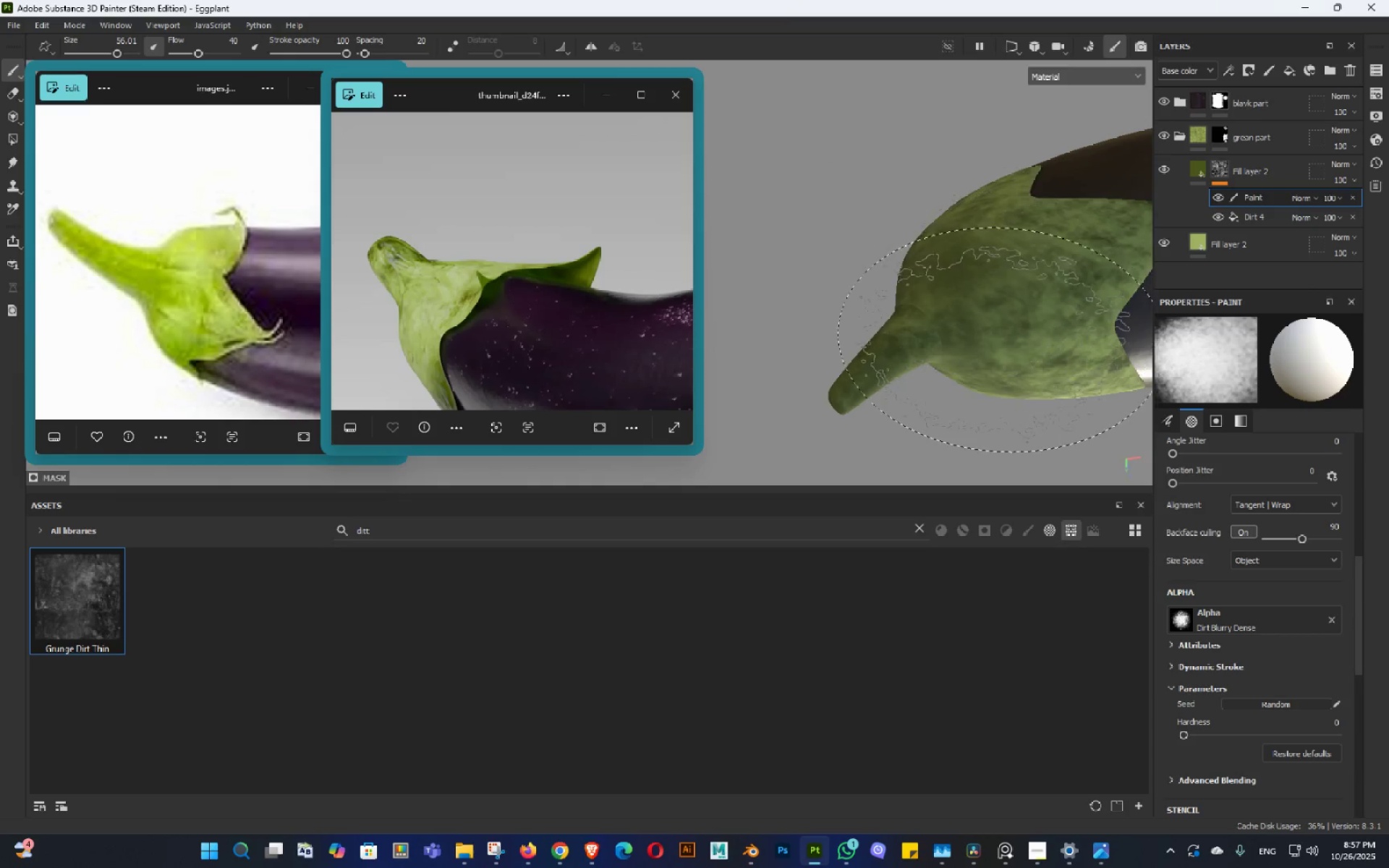 
hold_key(key=AltLeft, duration=0.81)
left_click_drag(start_coordinate=[1000, 262], to_coordinate=[878, 257])
 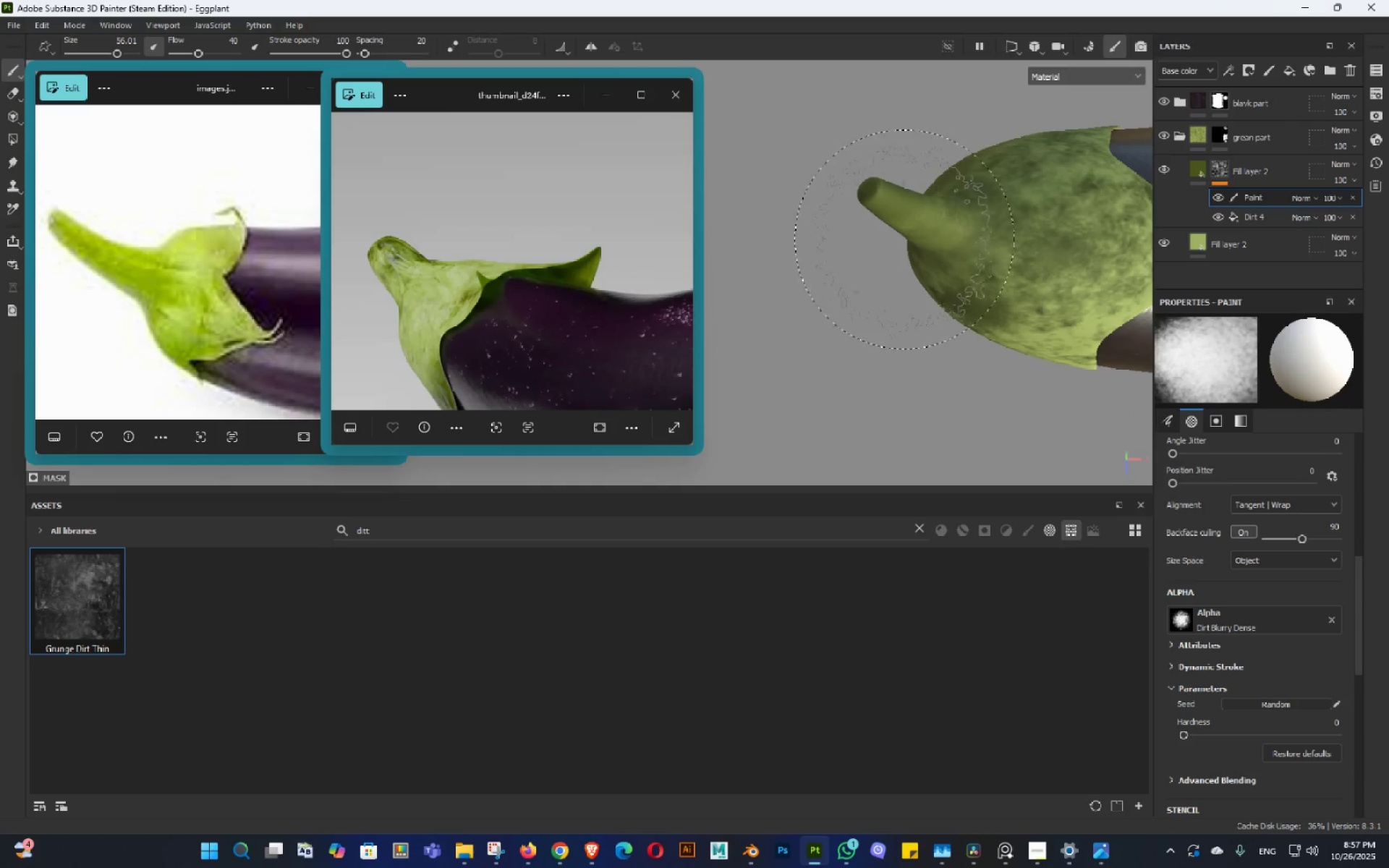 
left_click_drag(start_coordinate=[927, 221], to_coordinate=[932, 219])
 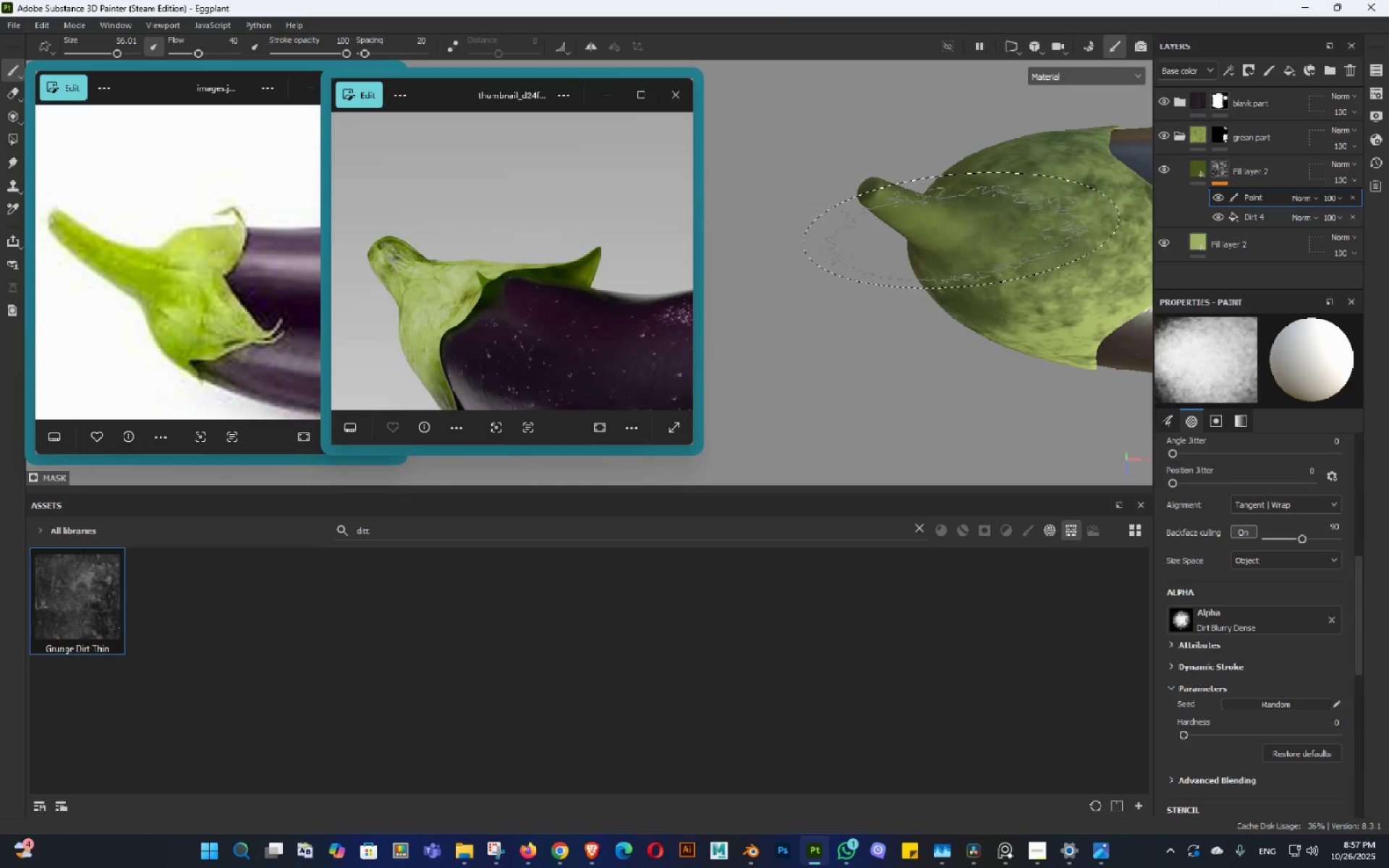 
hold_key(key=AltLeft, duration=0.55)
left_click_drag(start_coordinate=[960, 268], to_coordinate=[825, 176])
 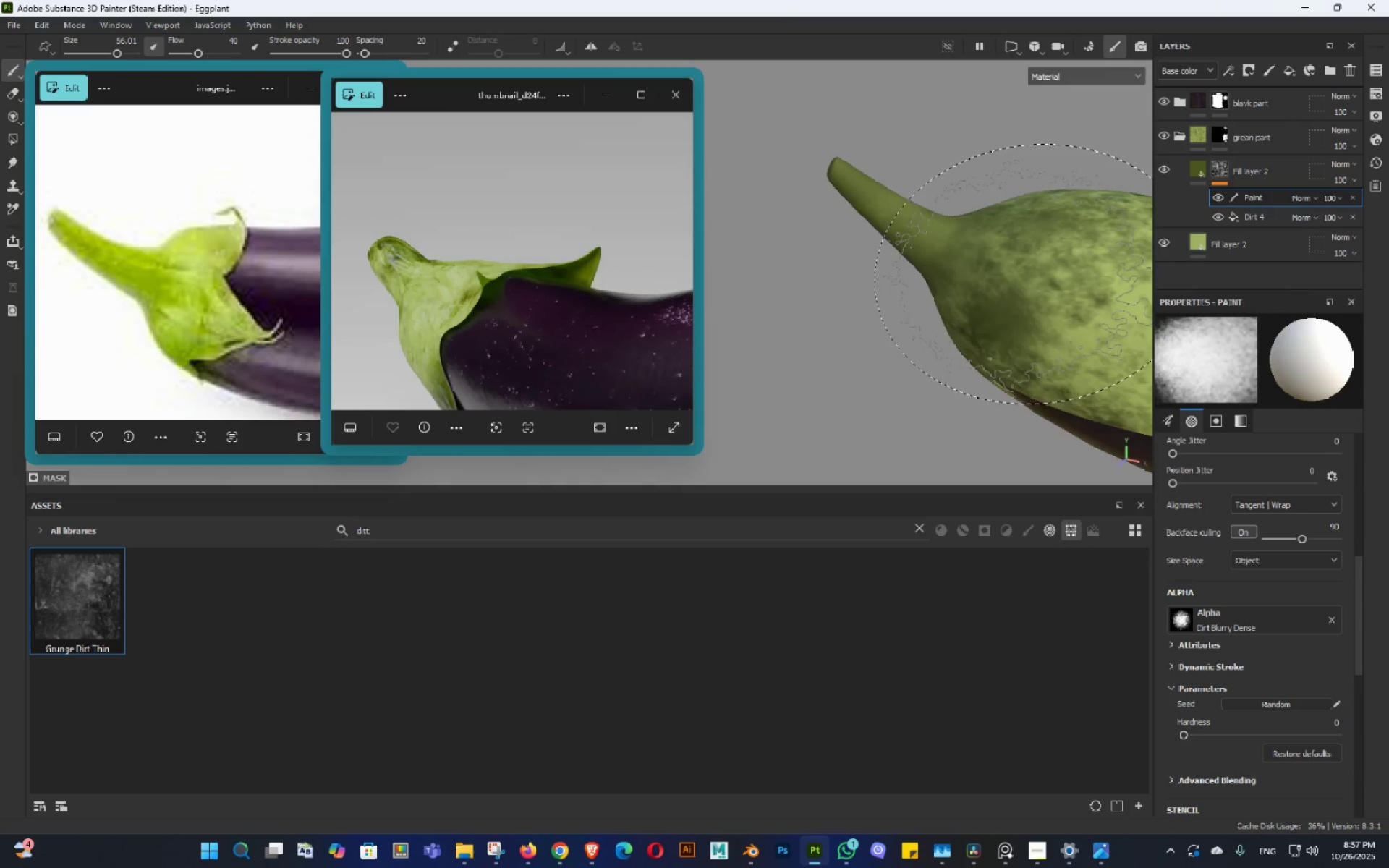 
left_click_drag(start_coordinate=[995, 273], to_coordinate=[921, 244])
 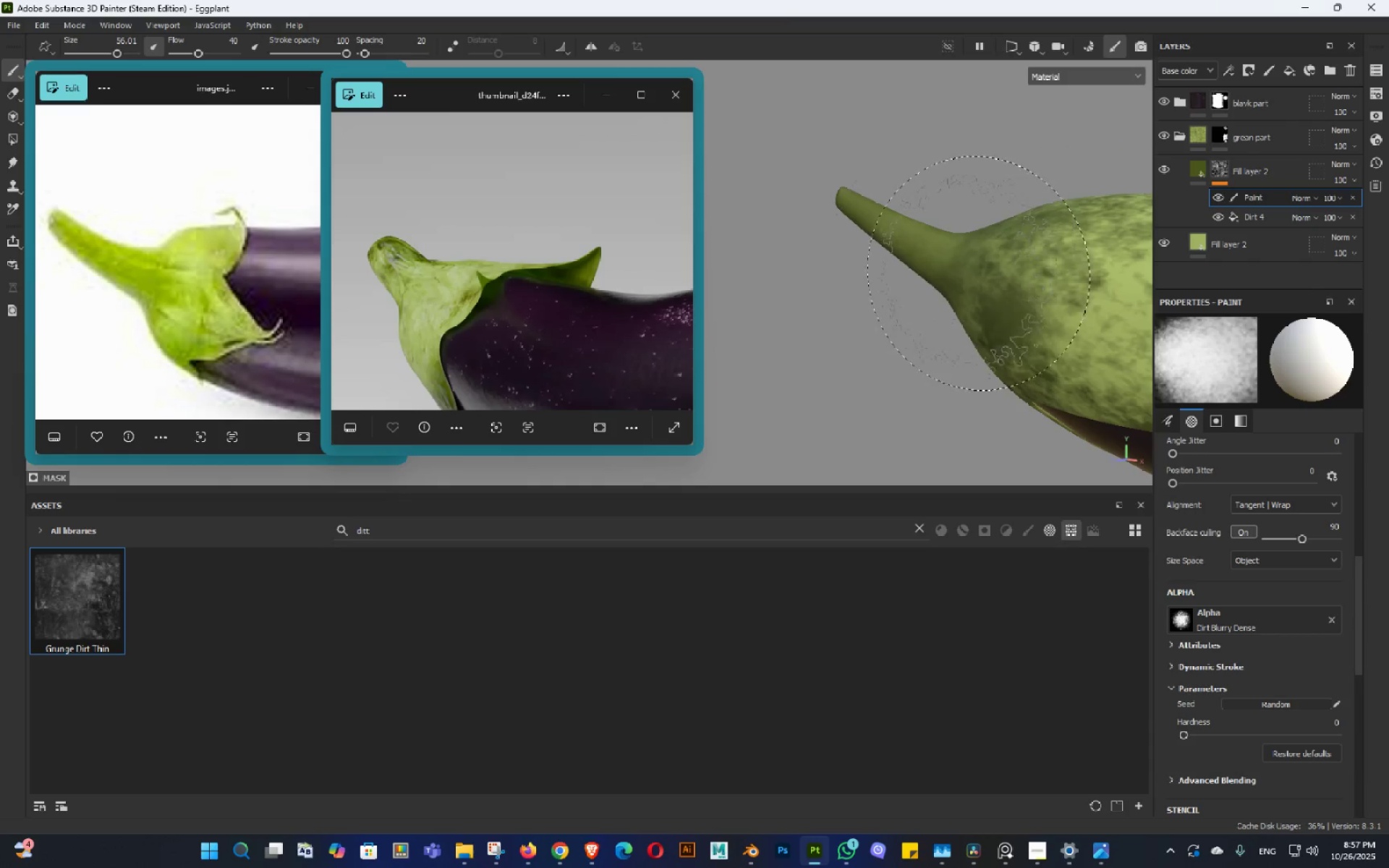 
hold_key(key=ControlLeft, duration=1.16)
 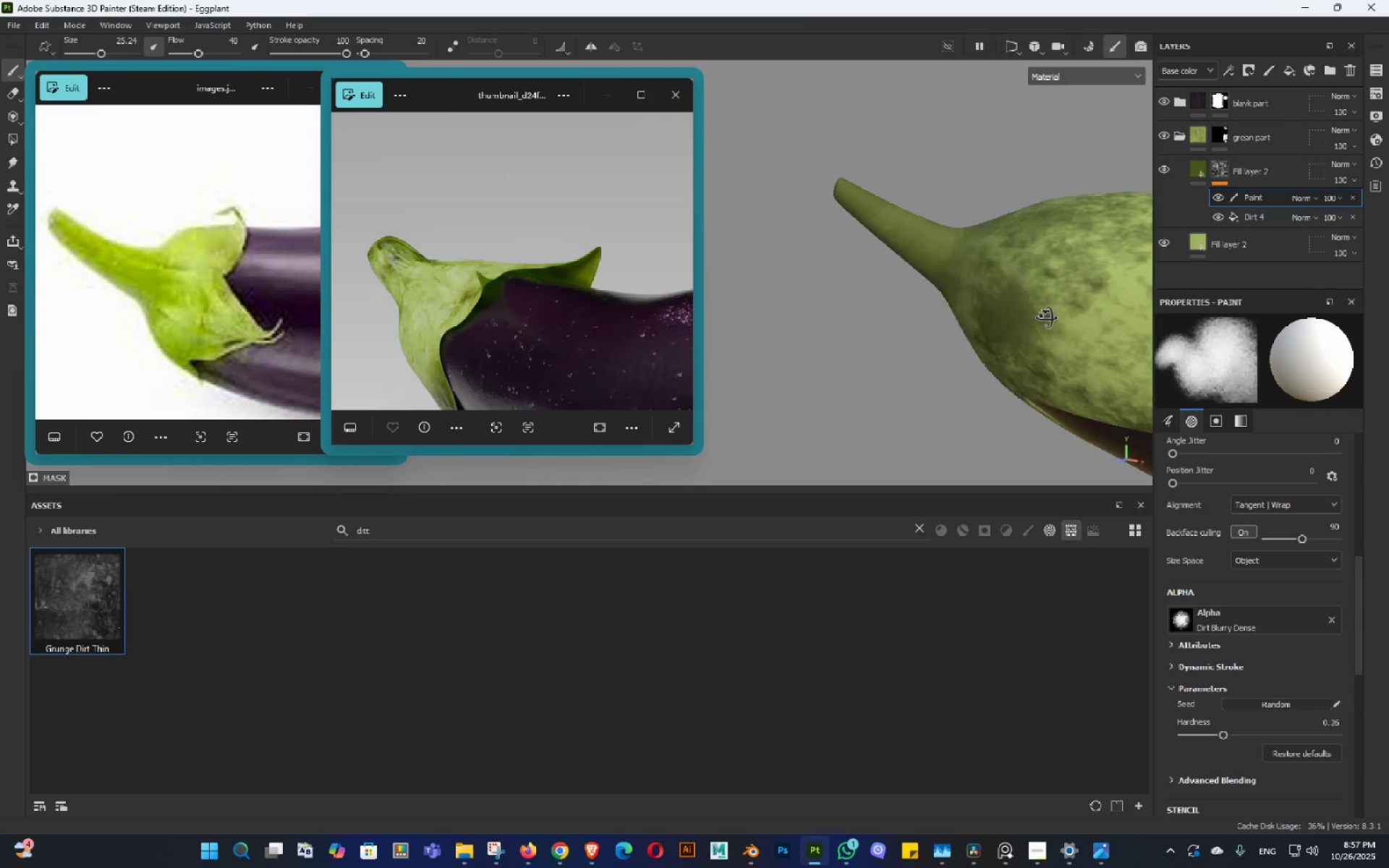 
left_click_drag(start_coordinate=[1028, 310], to_coordinate=[1093, 326])
 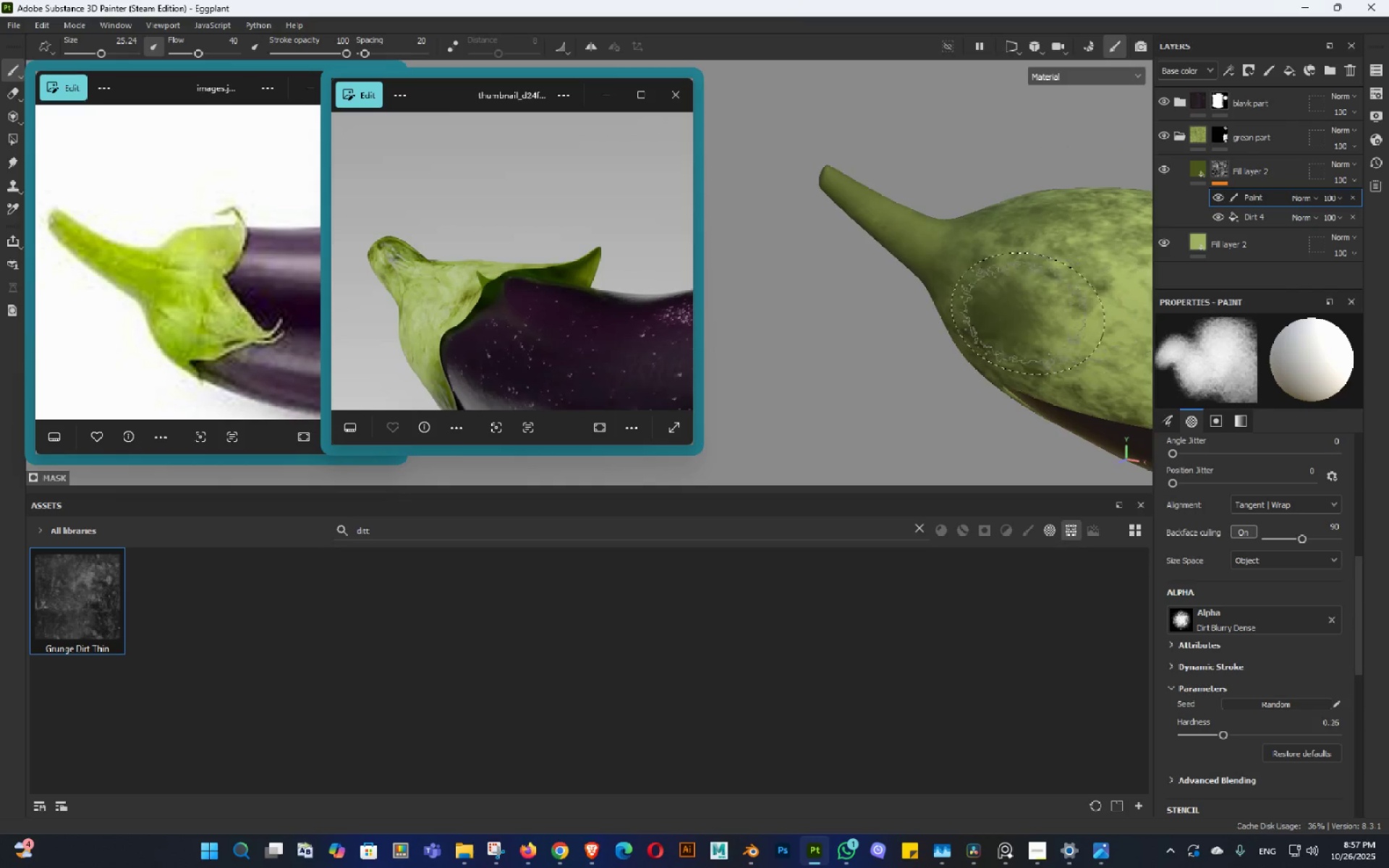 
double_click([1016, 381])
 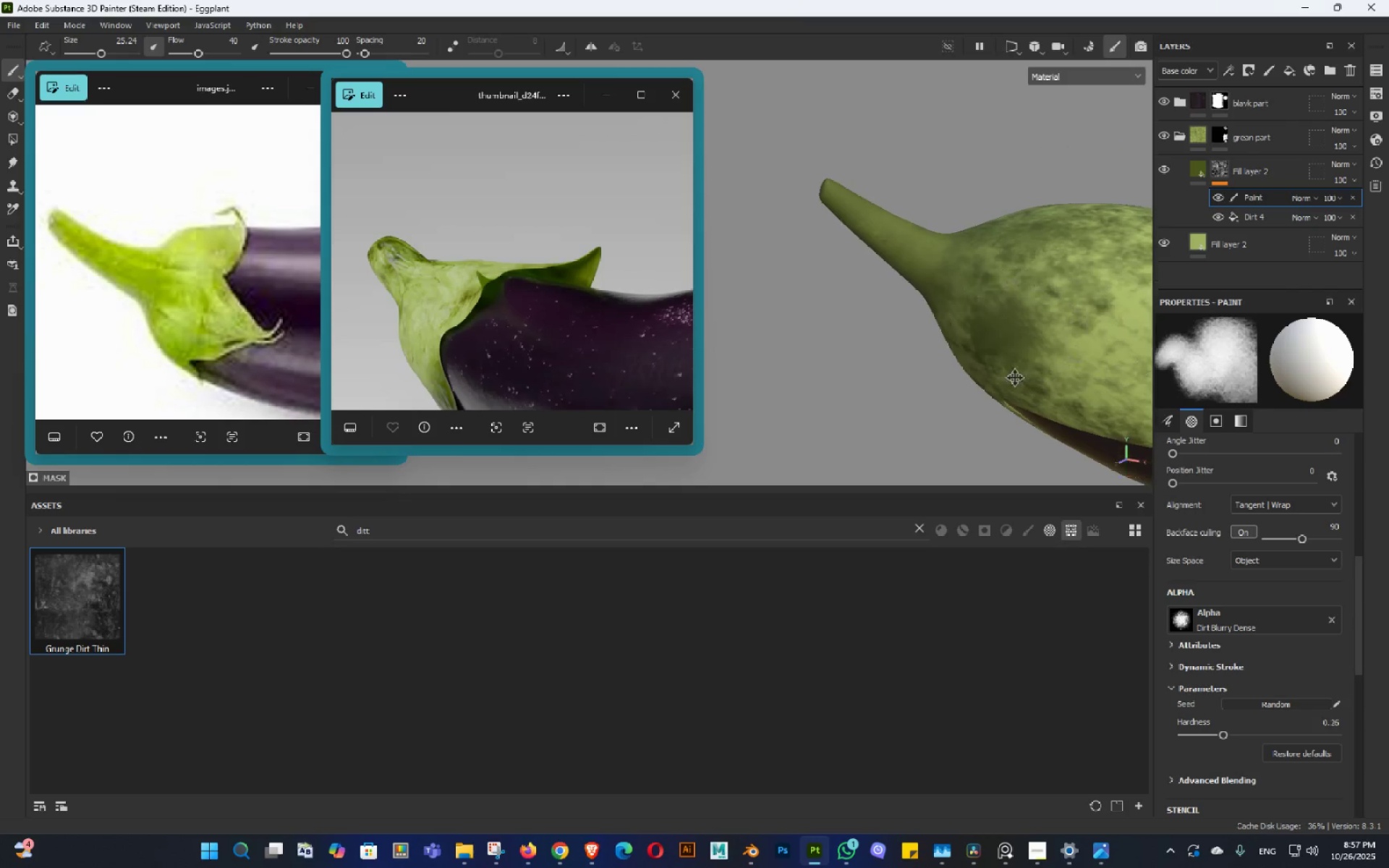 
key(Alt+AltLeft)
 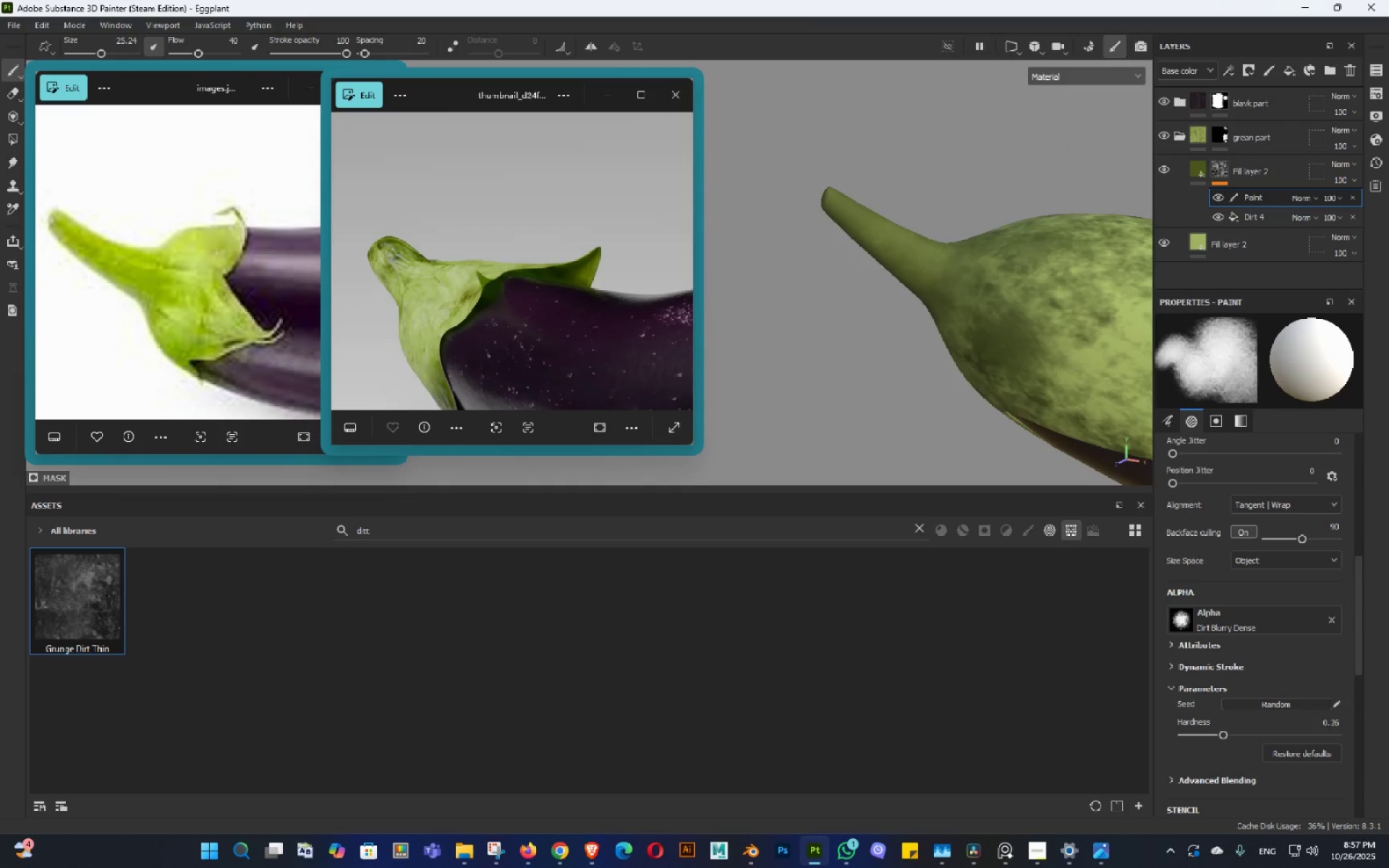 
key(Alt+AltLeft)
 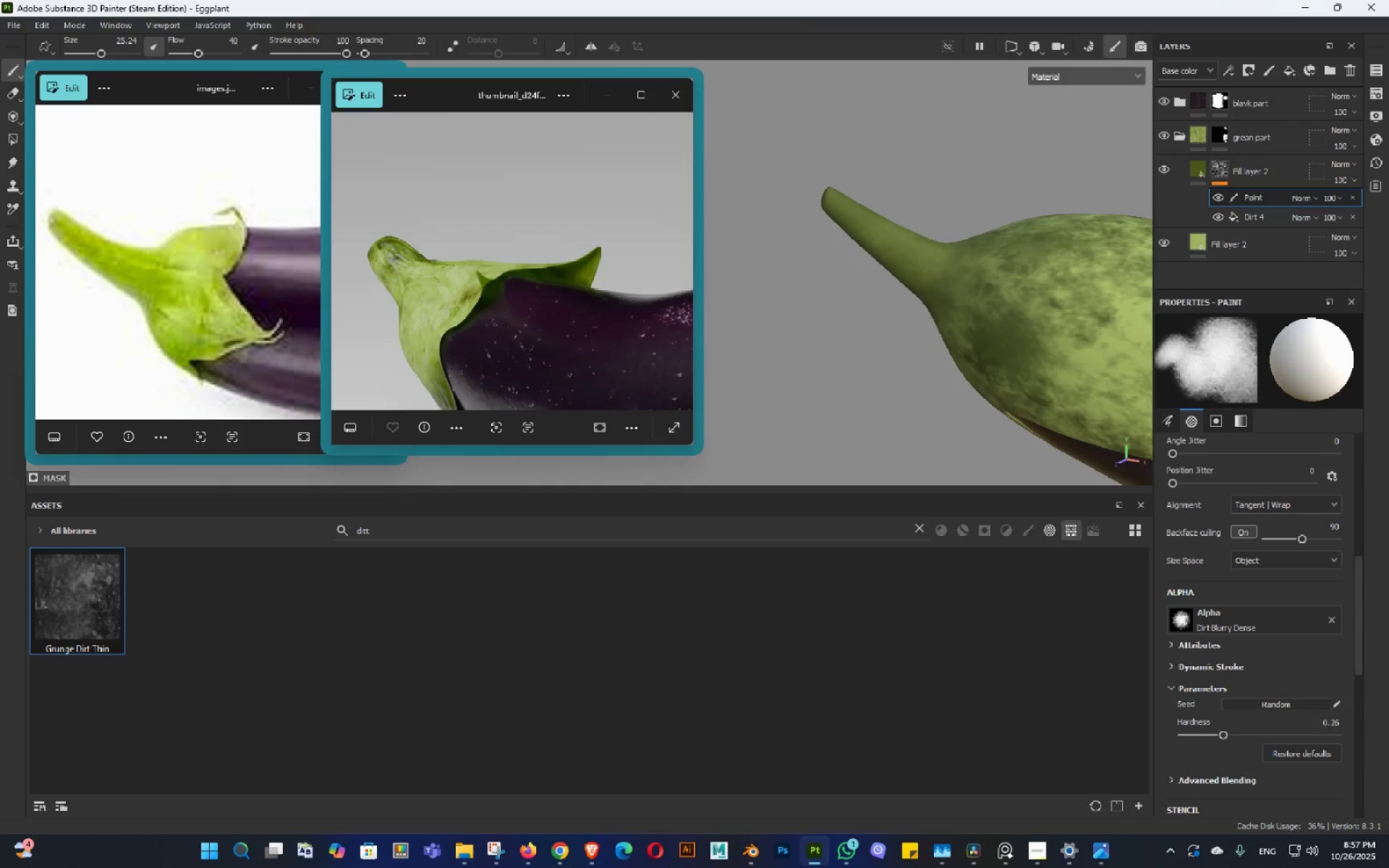 
key(Alt+AltLeft)
 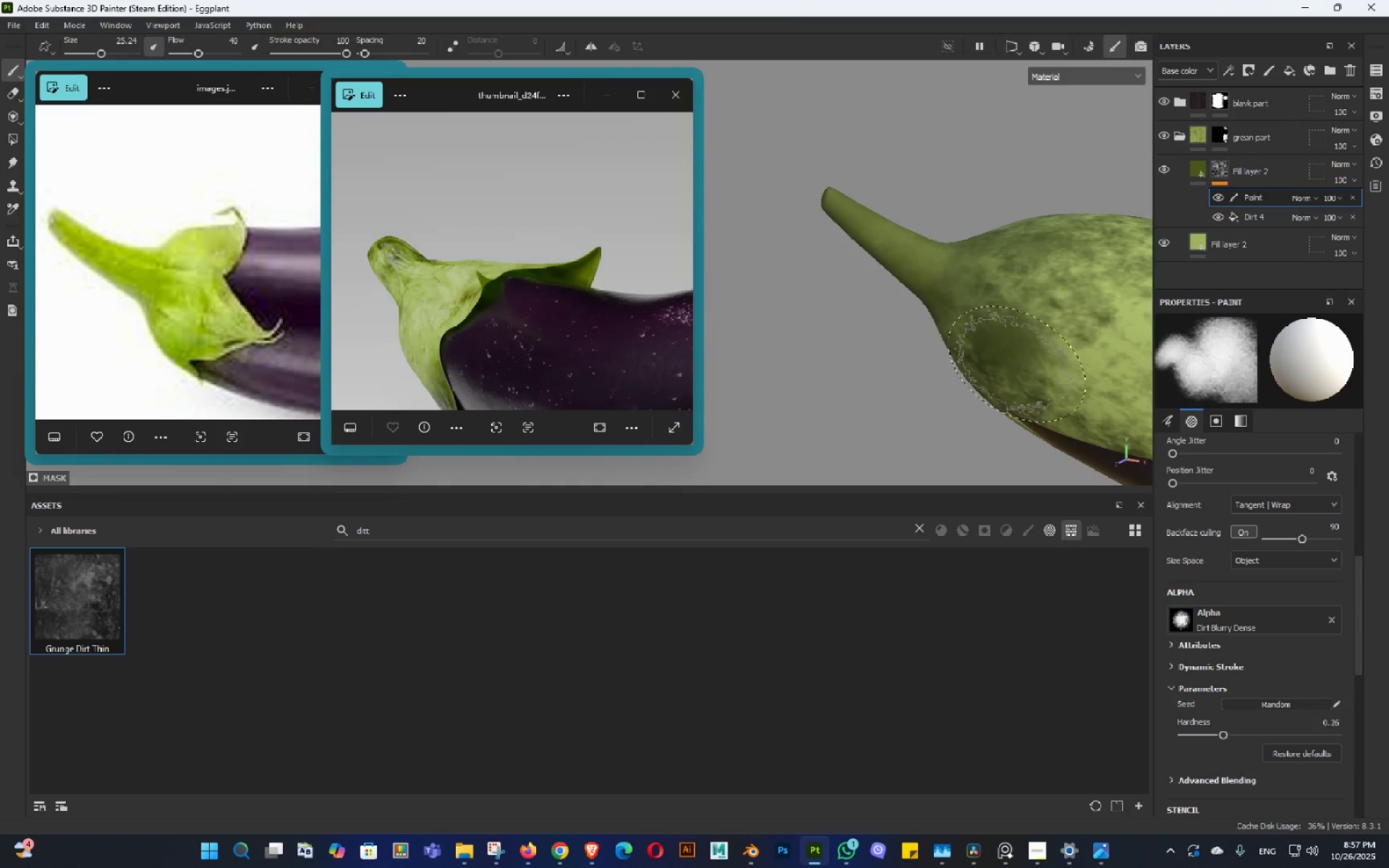 
key(Alt+AltLeft)
 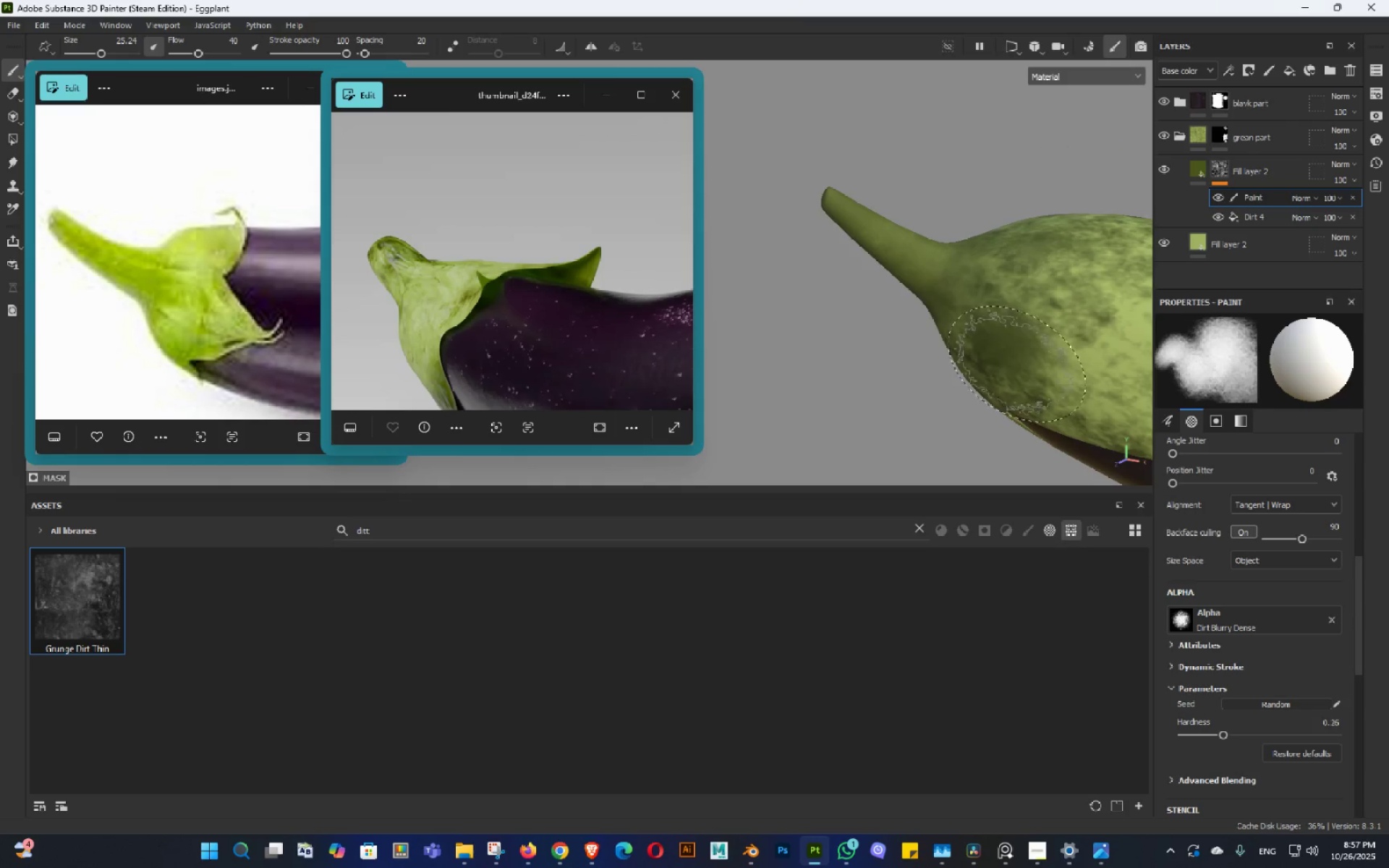 
left_click_drag(start_coordinate=[993, 353], to_coordinate=[956, 343])
 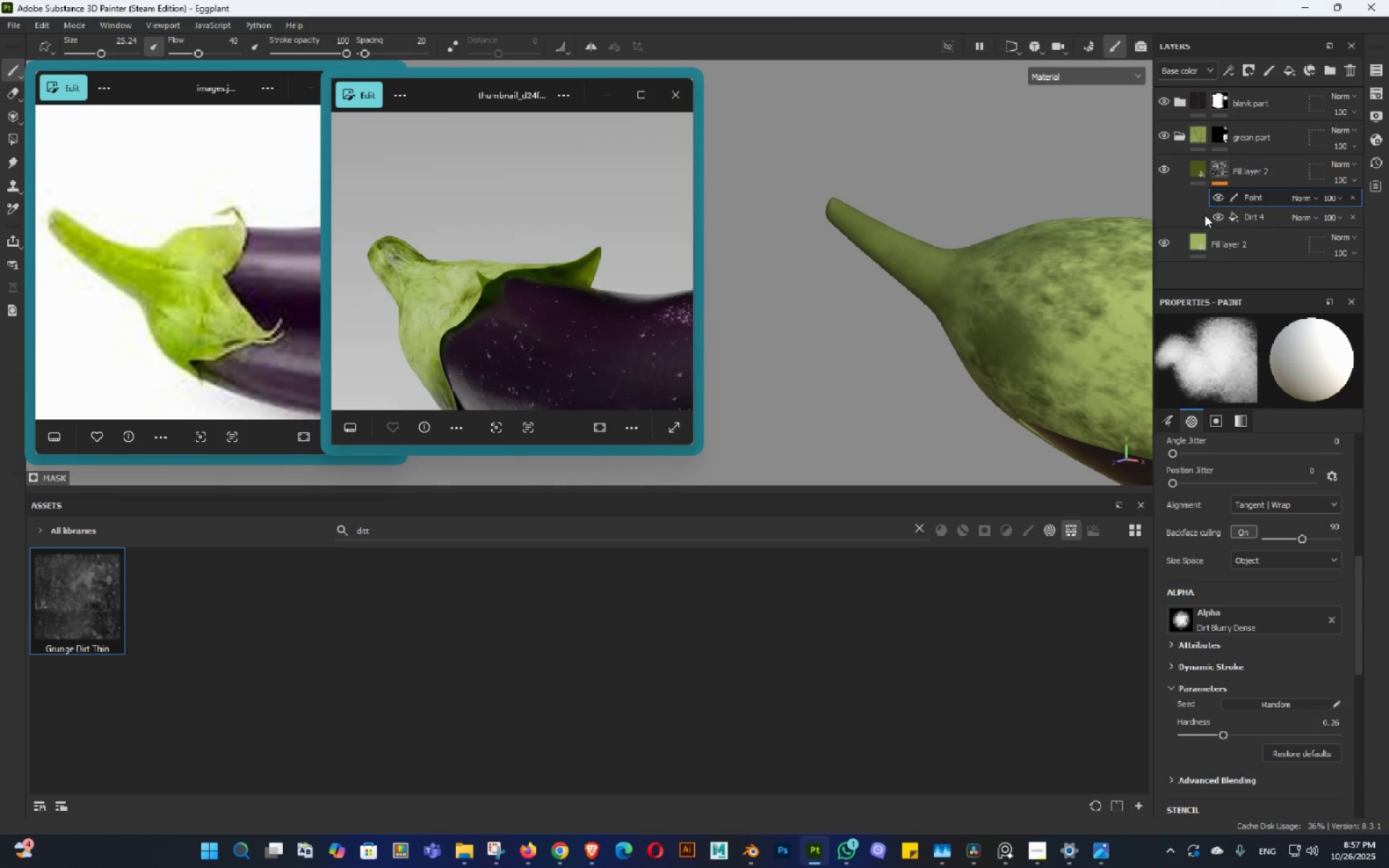 
key(Alt+AltLeft)
 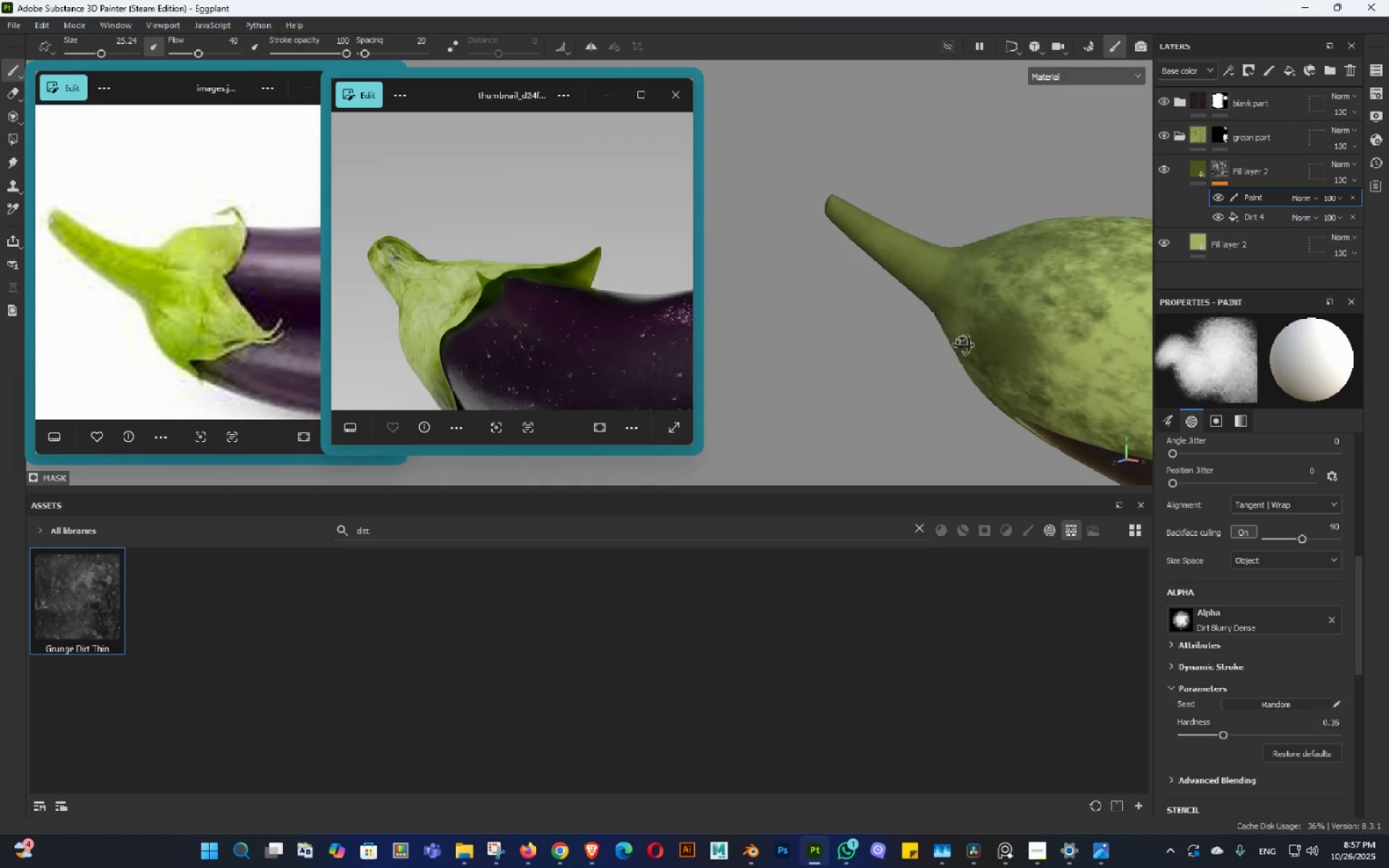 
key(Alt+AltLeft)
 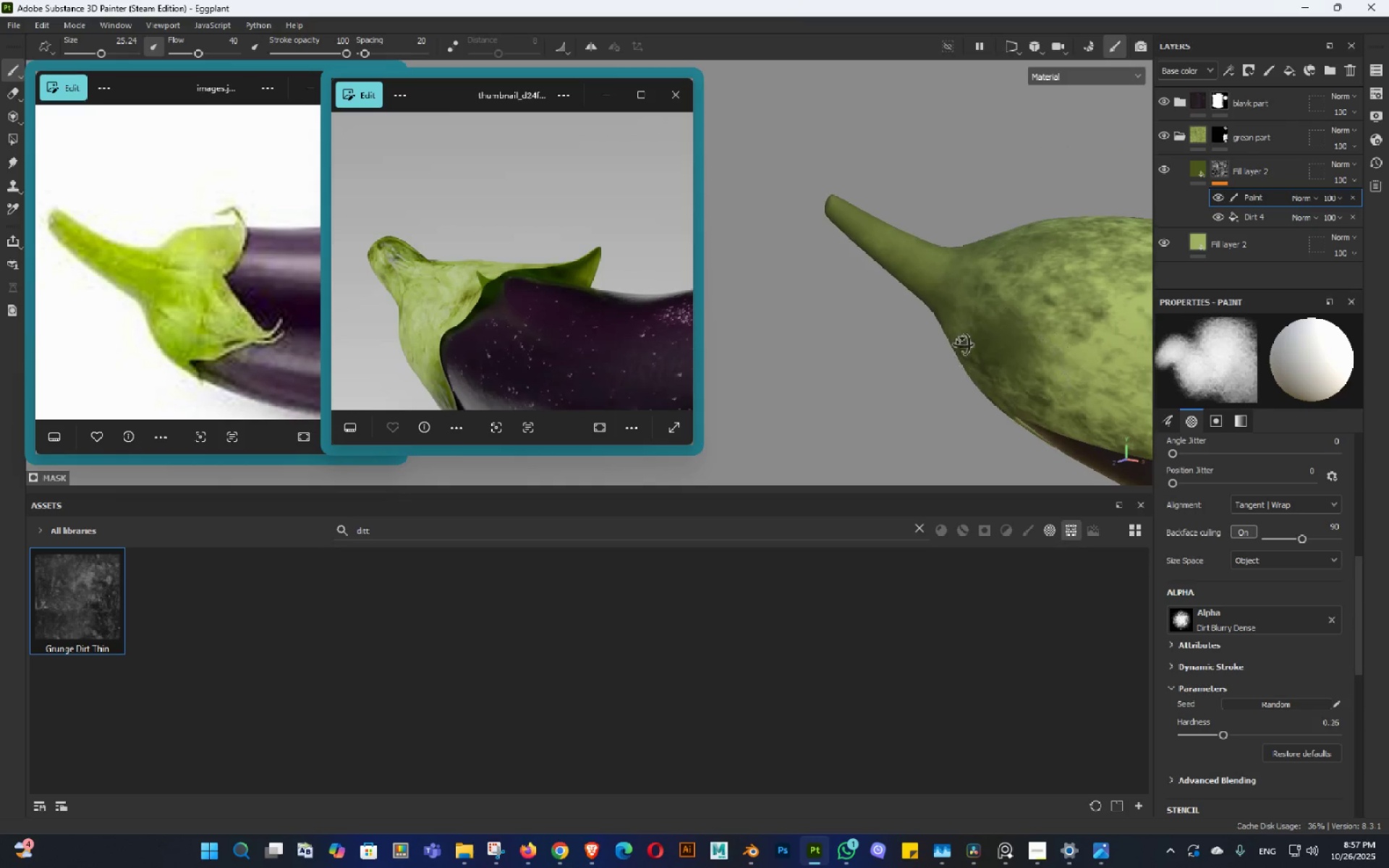 
key(Alt+AltLeft)
 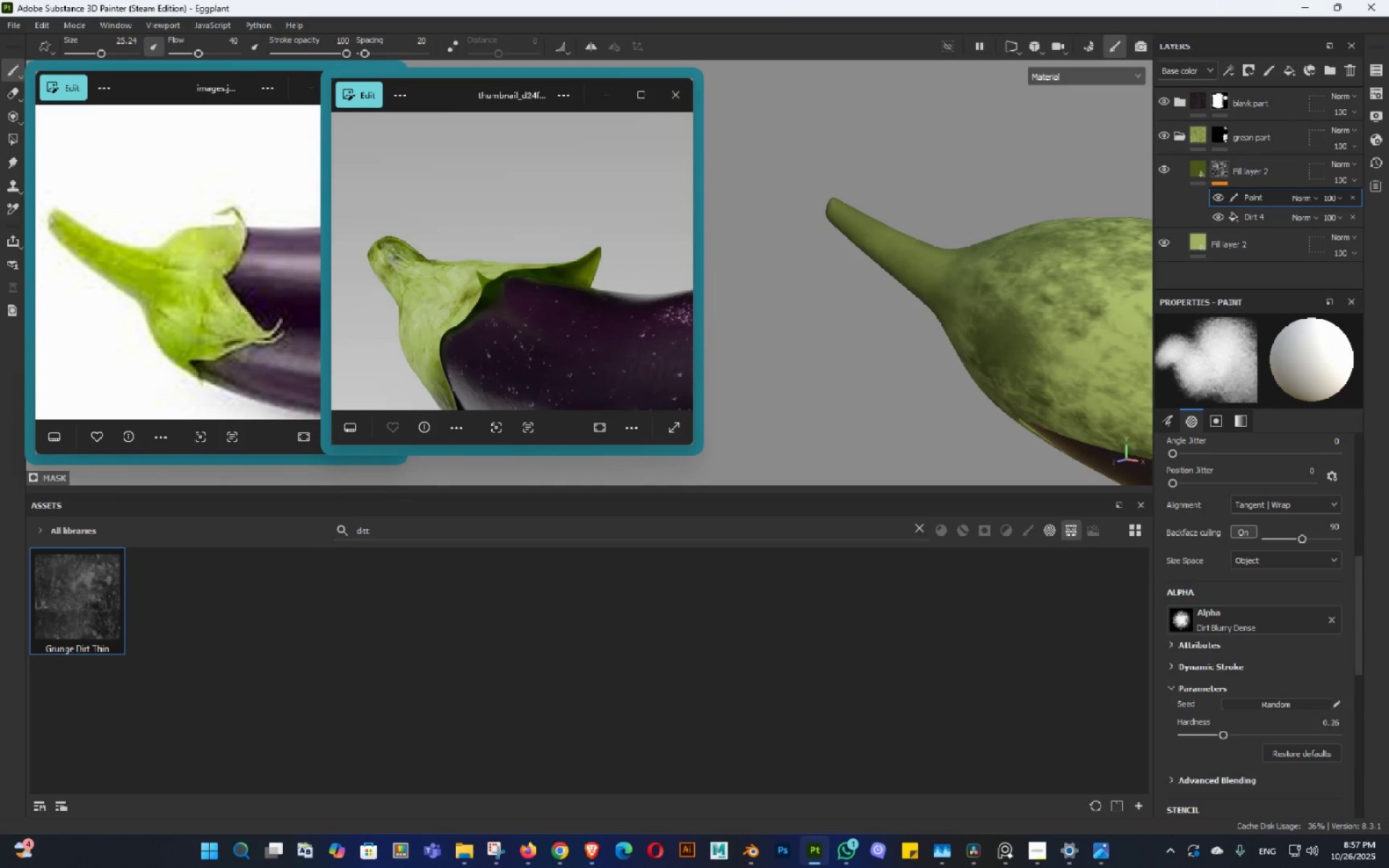 
key(Alt+AltLeft)
 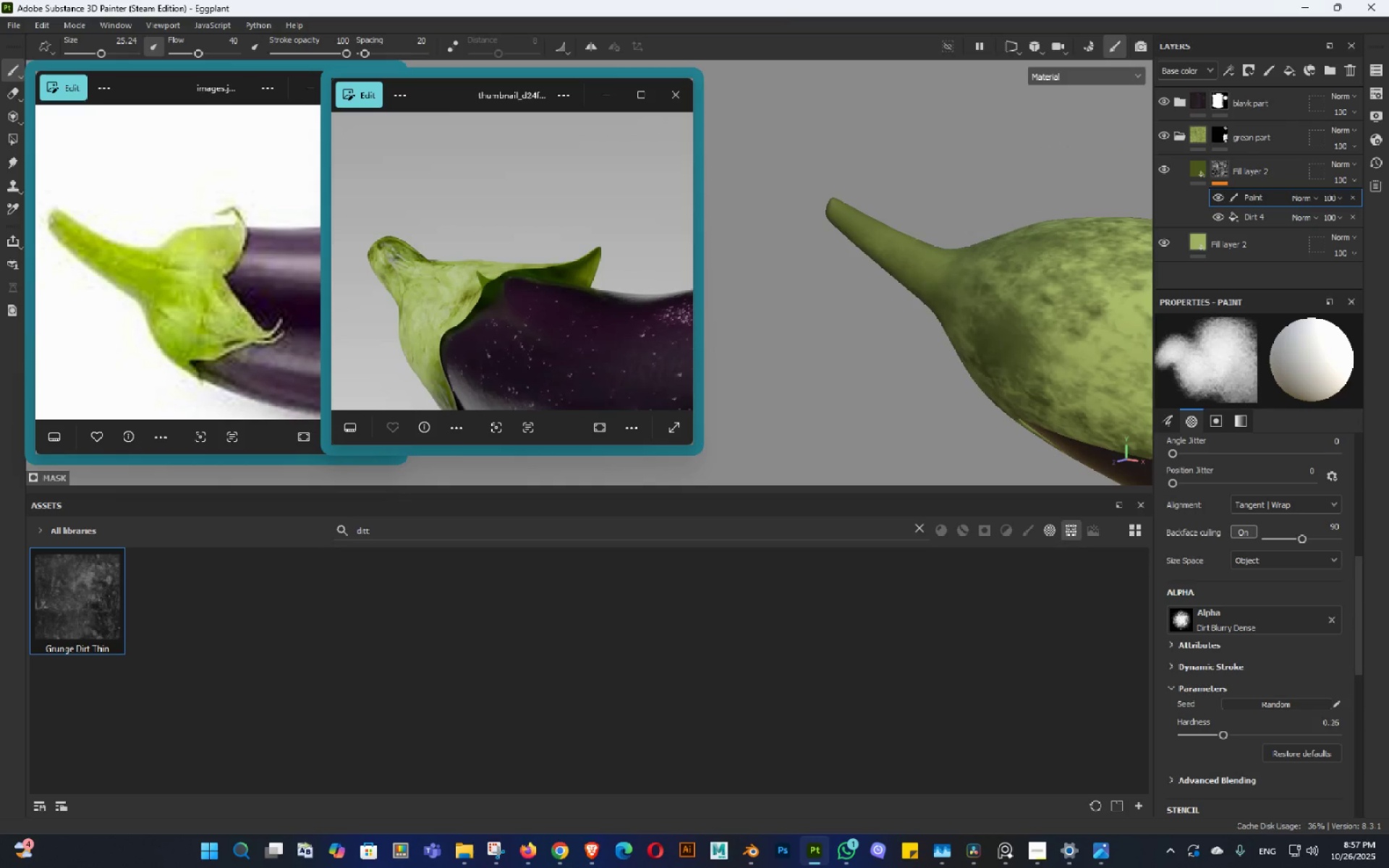 
key(Alt+AltLeft)
 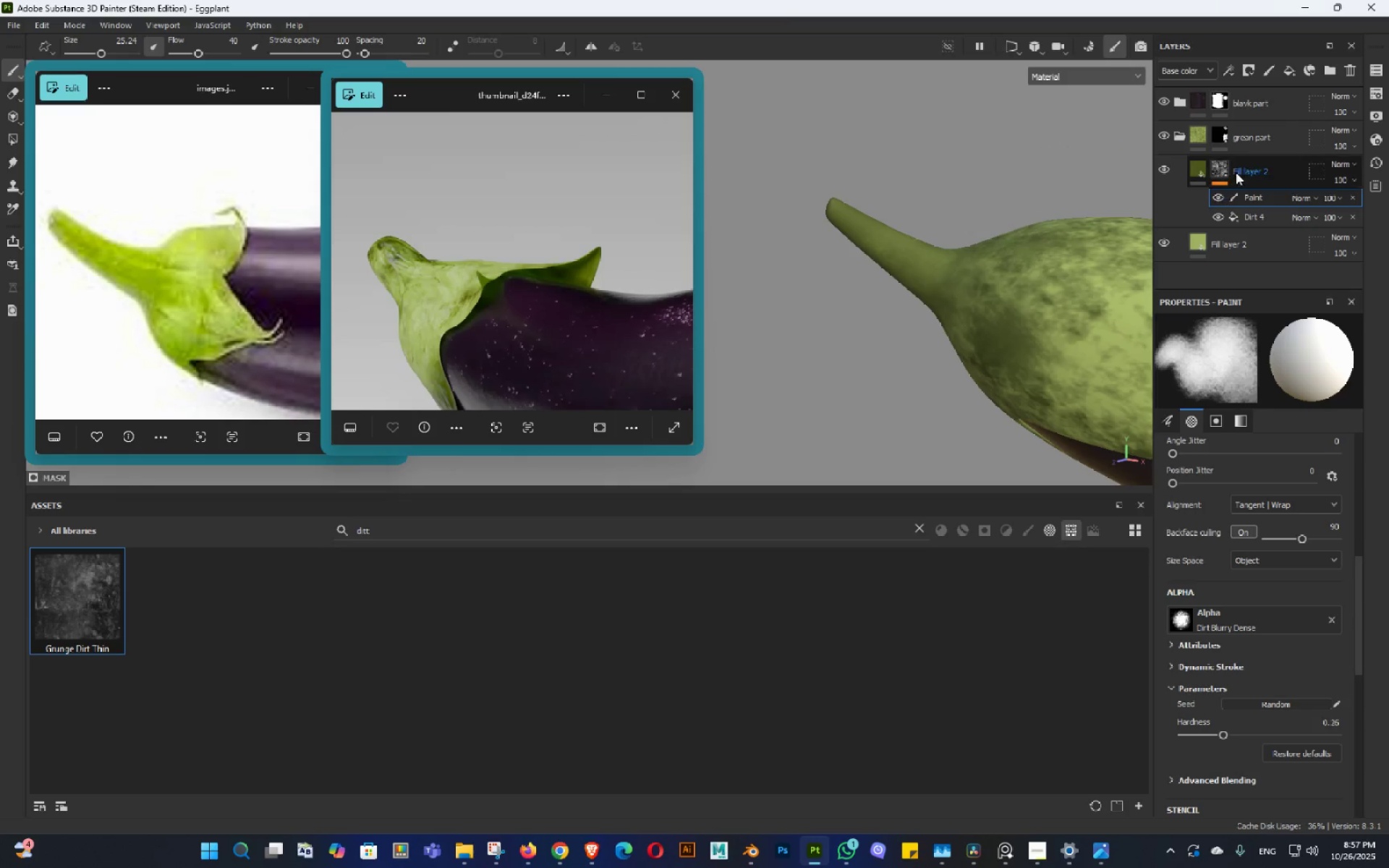 
left_click([1254, 159])
 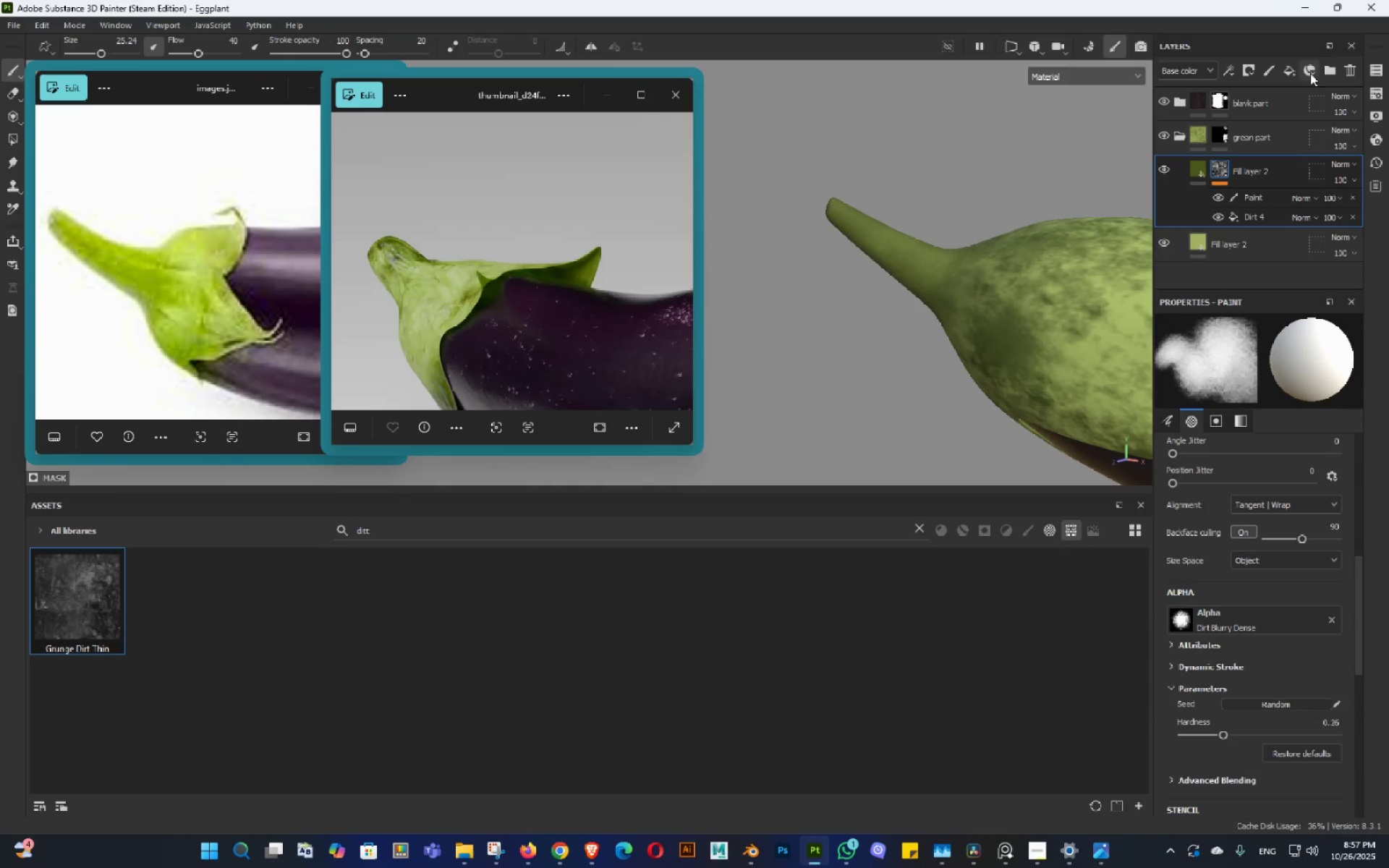 
left_click([1320, 74])
 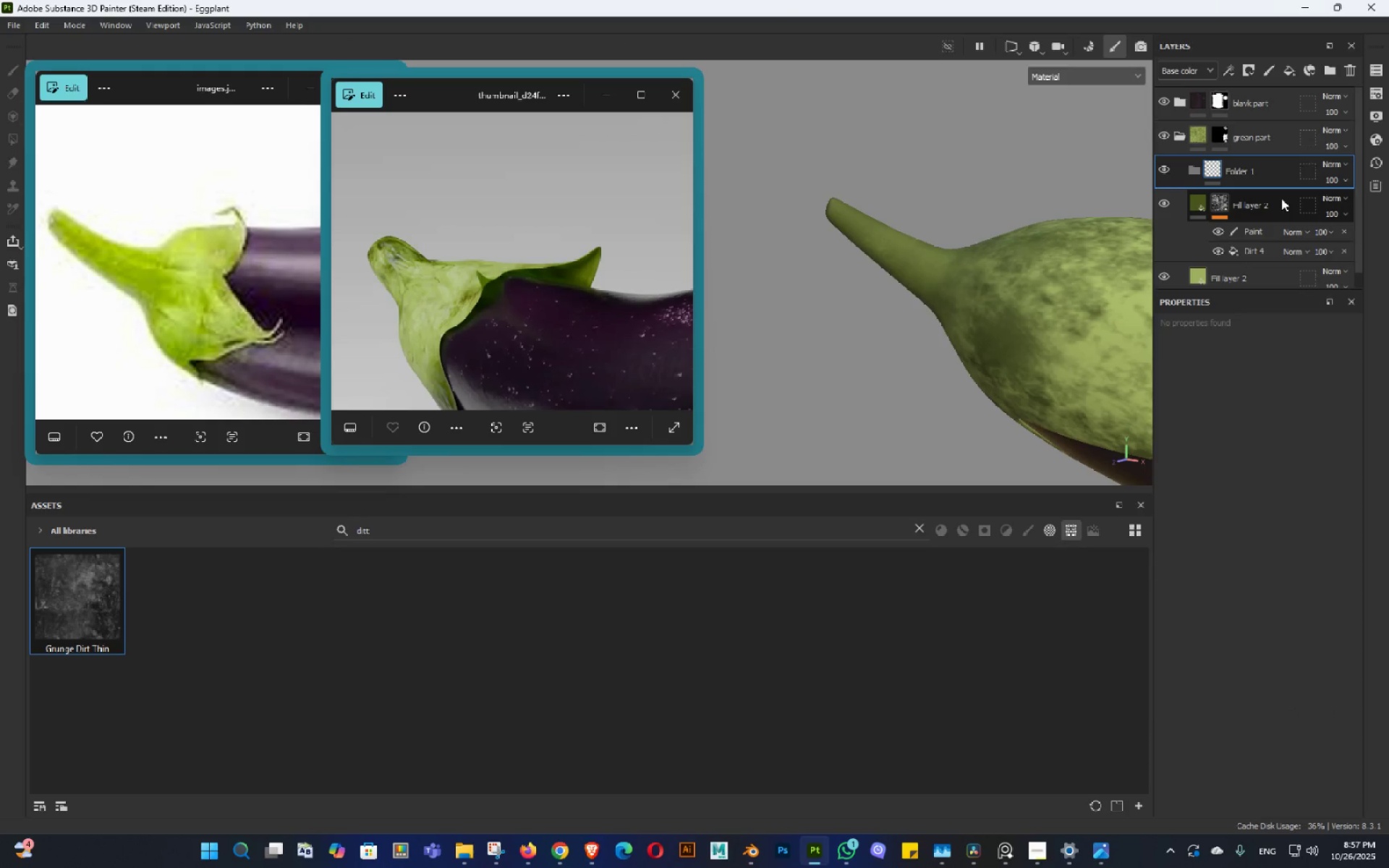 
left_click_drag(start_coordinate=[1262, 199], to_coordinate=[1244, 169])
 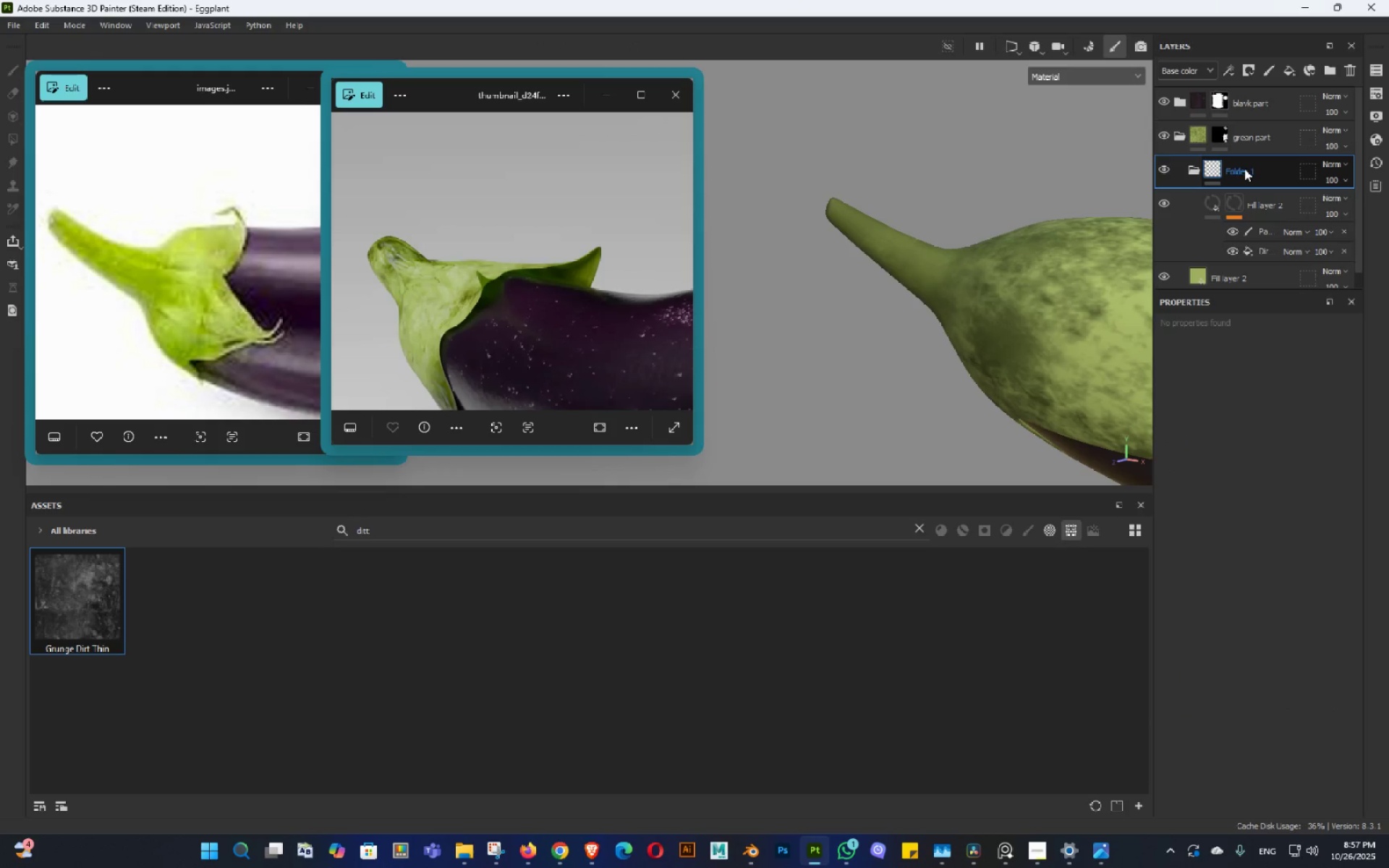 
double_click([1244, 169])
 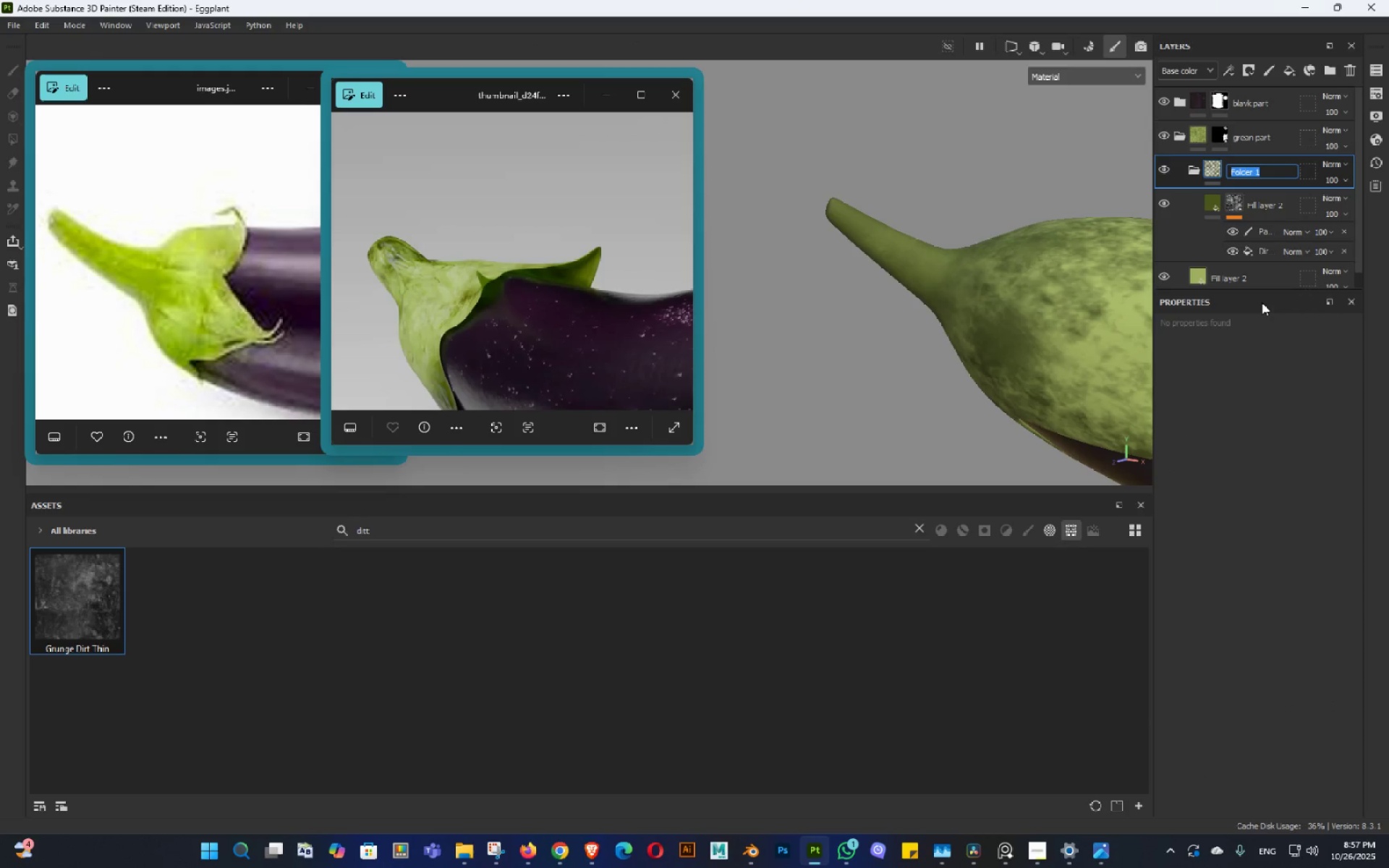 
wait(5.05)
 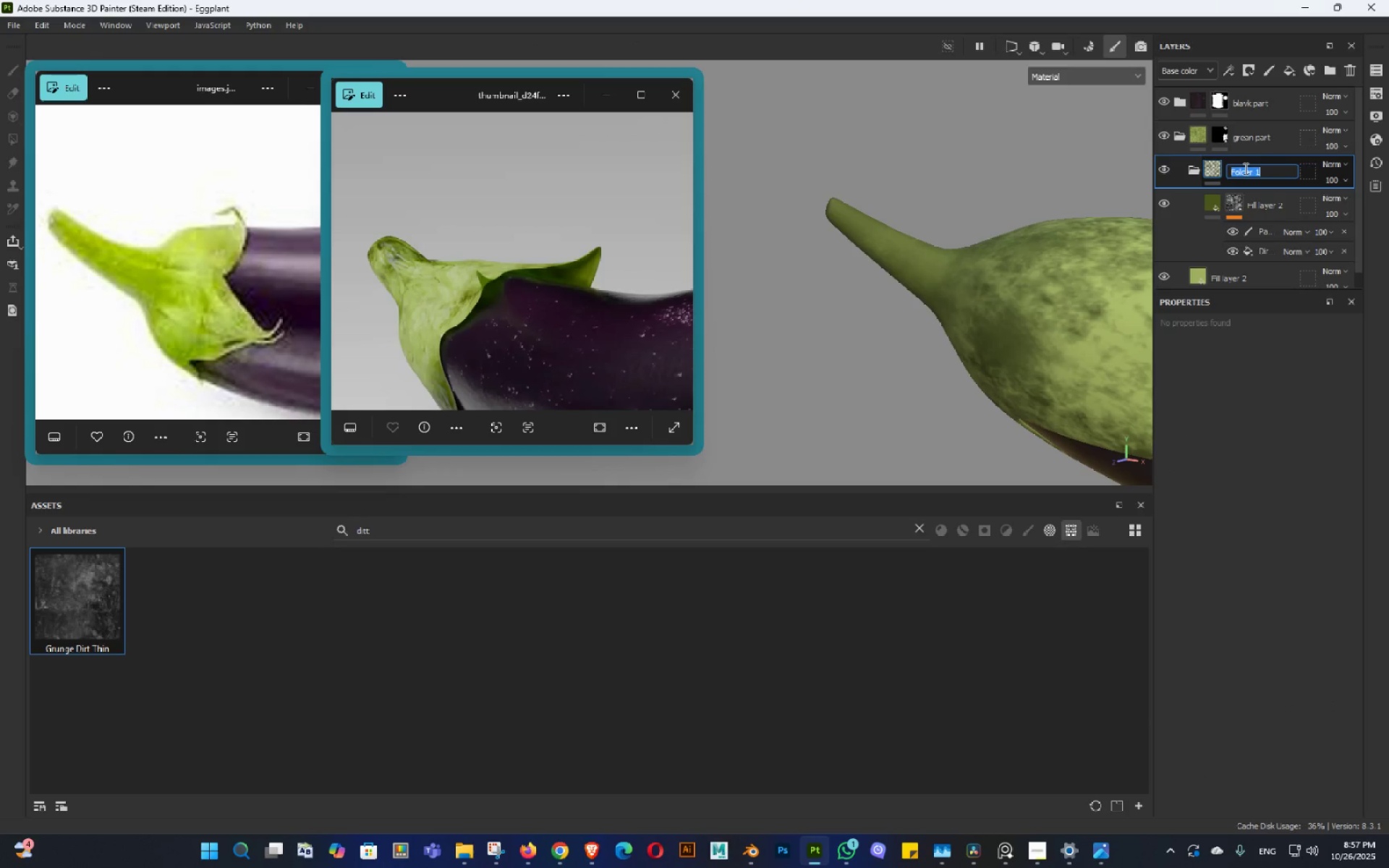 
type(ve)
key(Backspace)
type(r)
 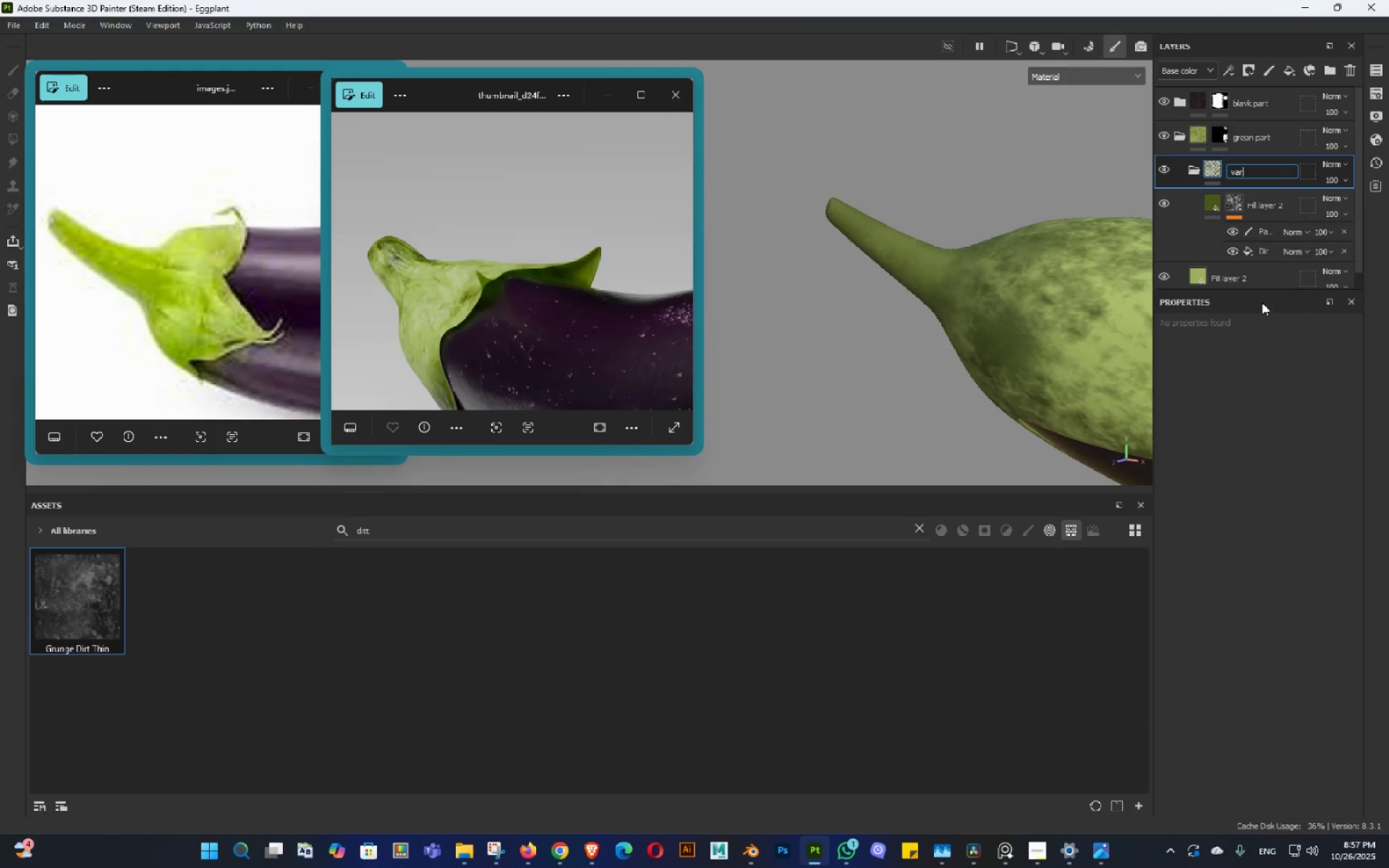 
key(Enter)
 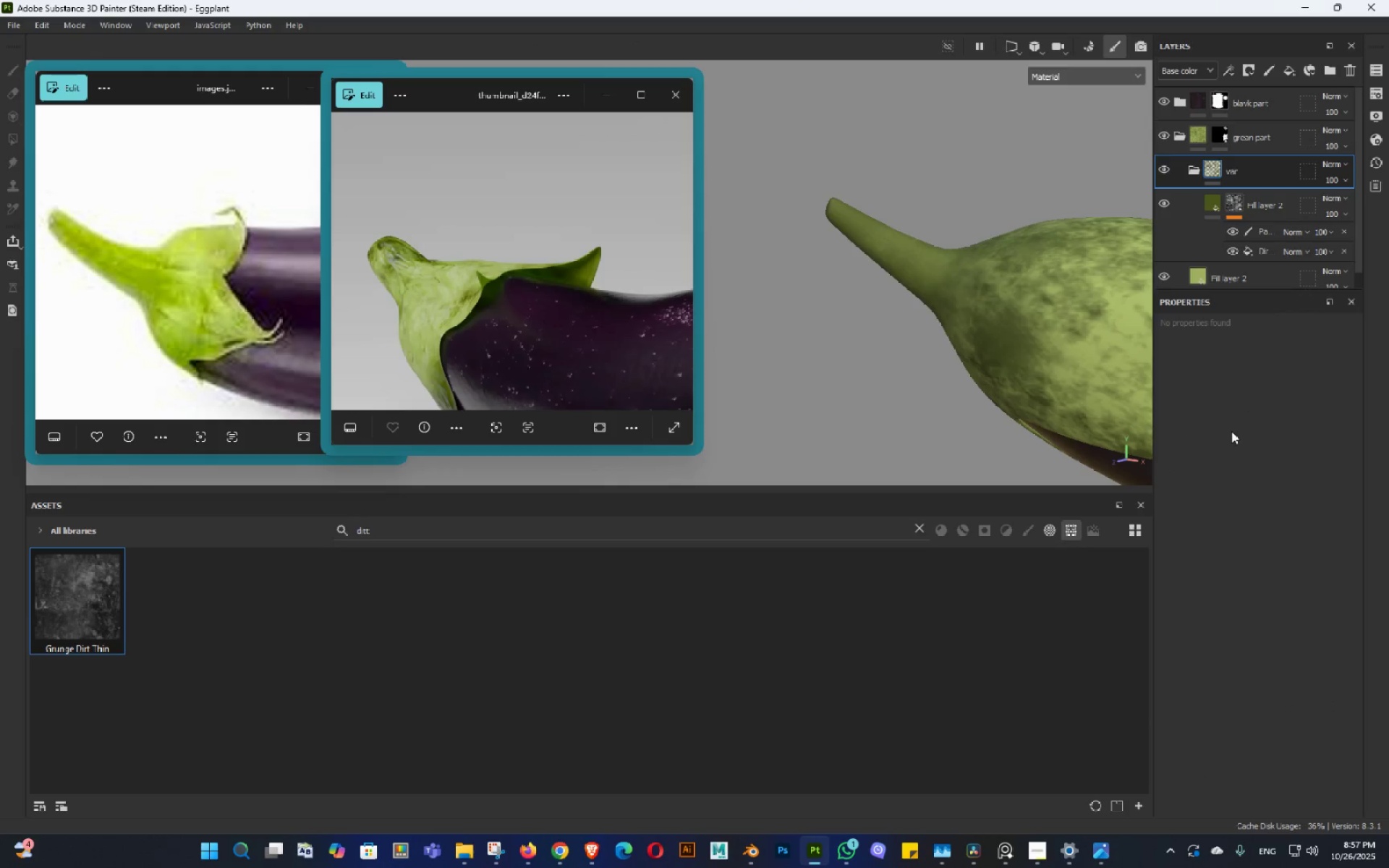 
hold_key(key=AltLeft, duration=0.7)
 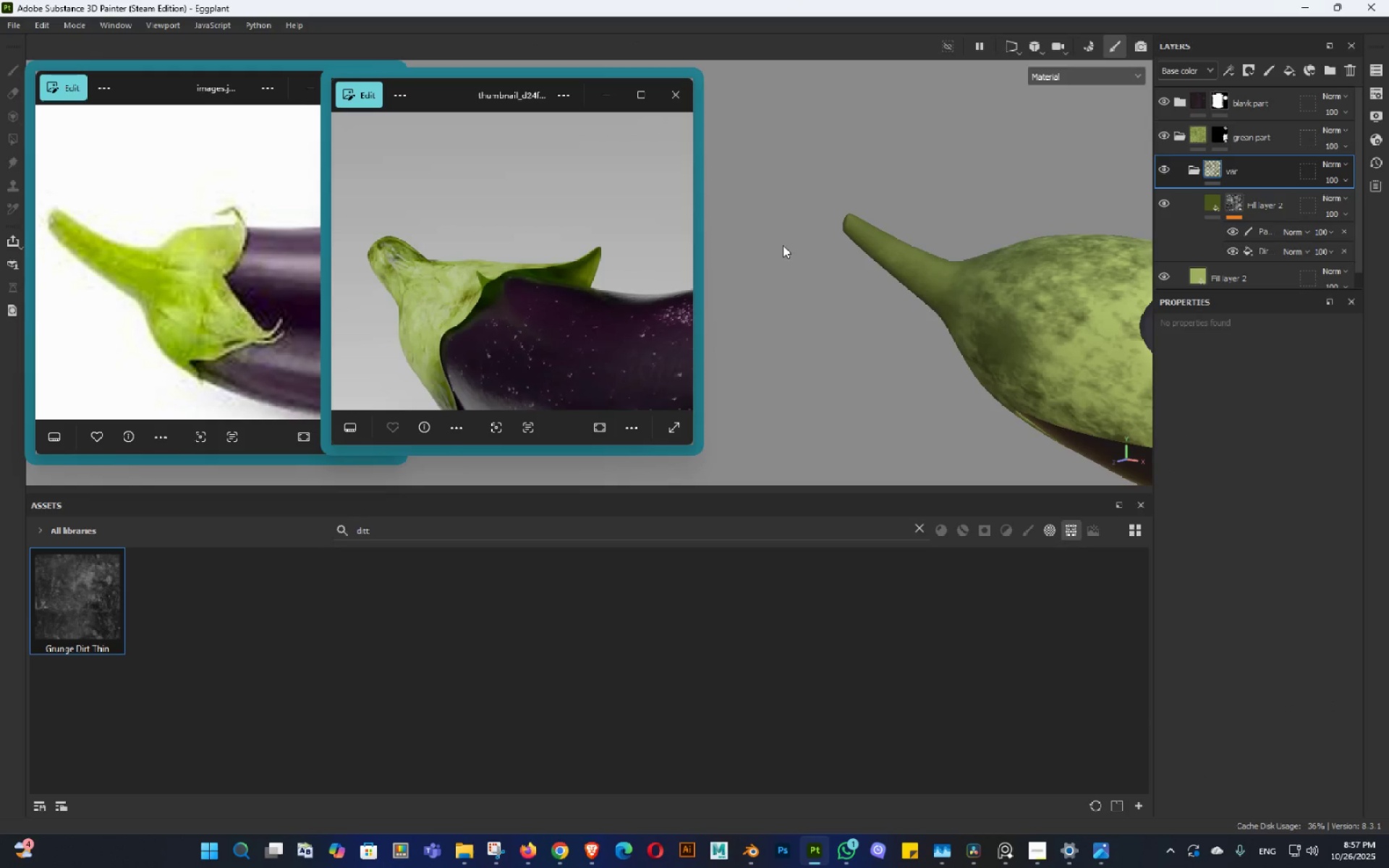 
key(Control+ControlLeft)
 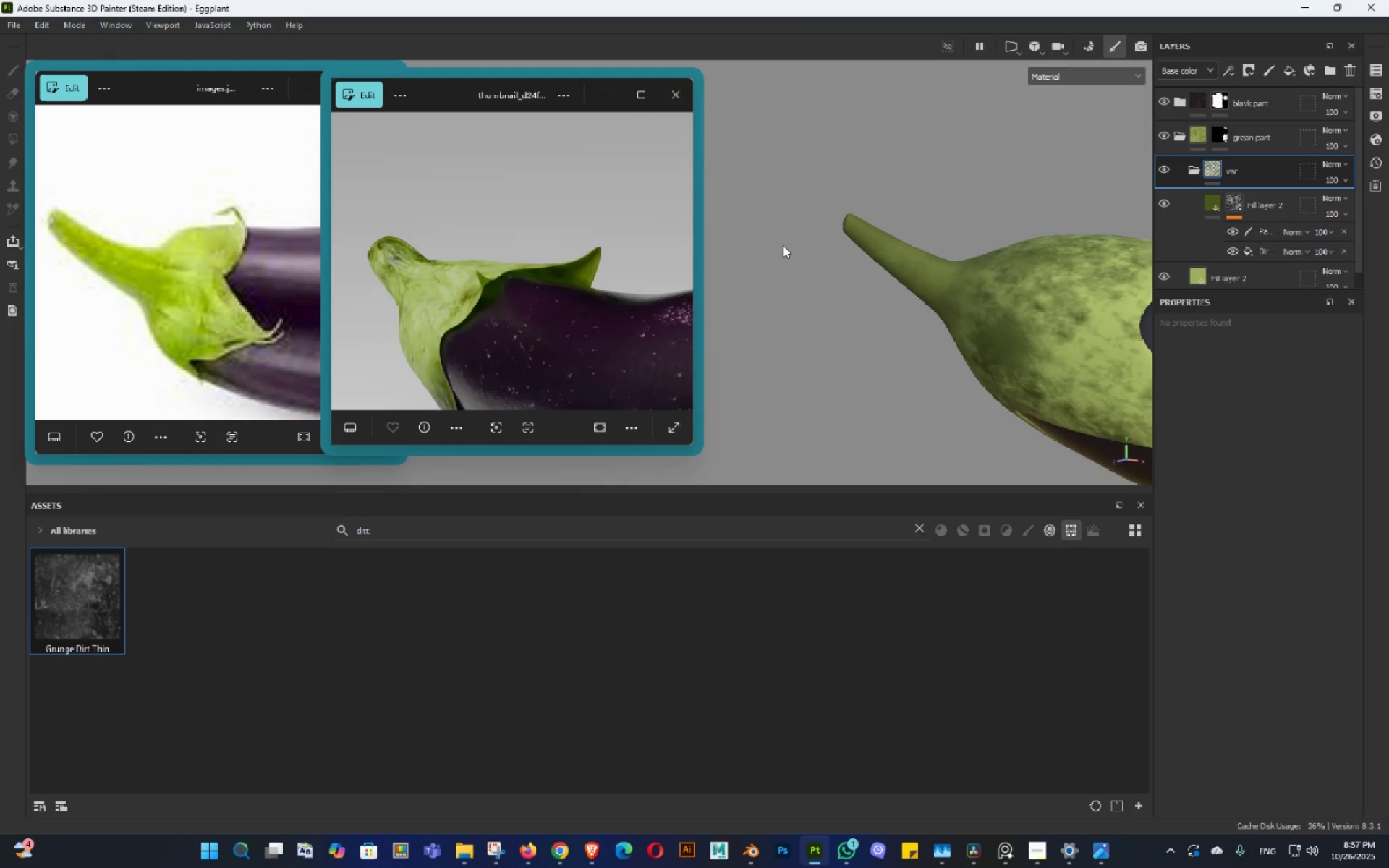 
key(Control+S)
 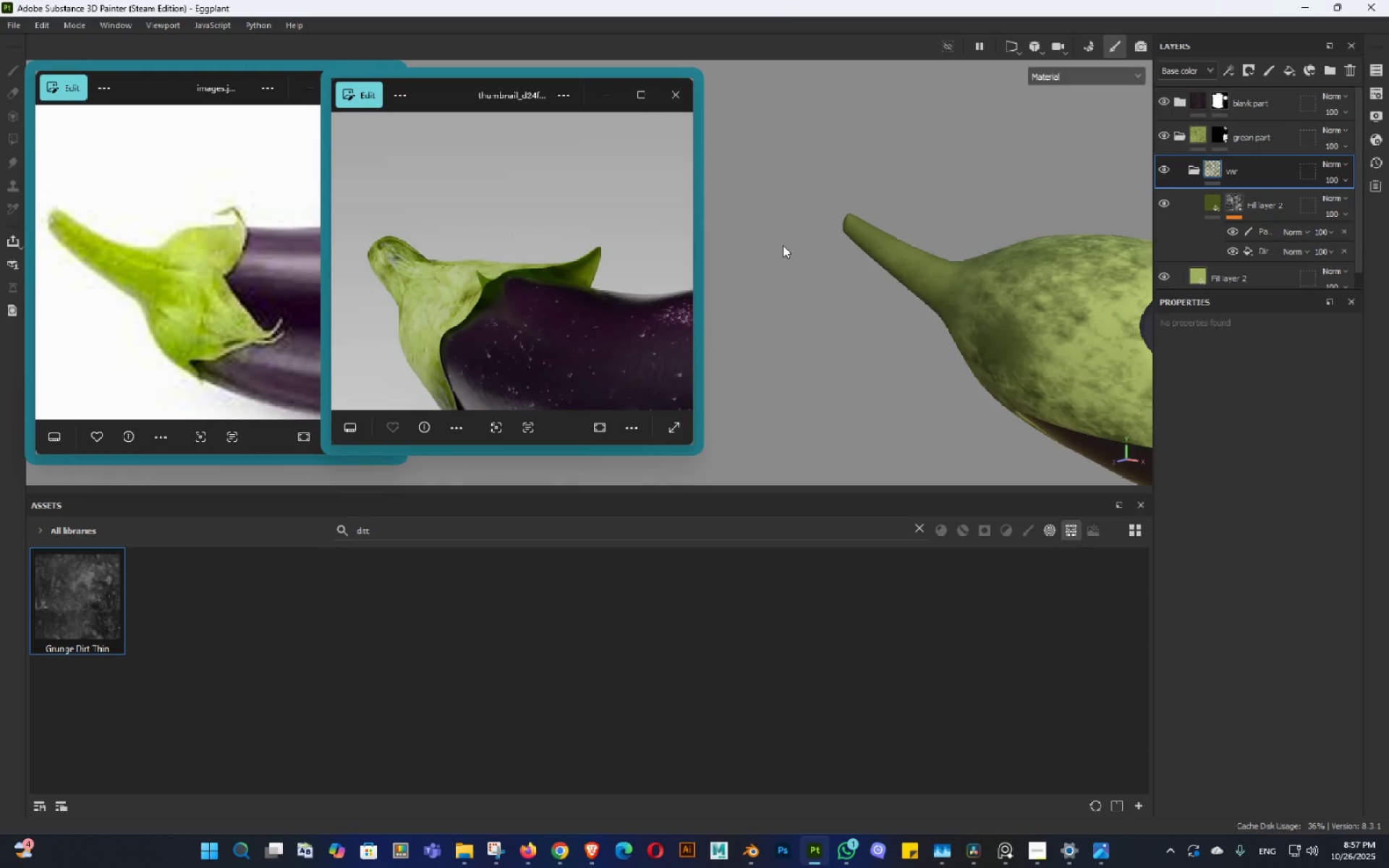 
wait(20.24)
 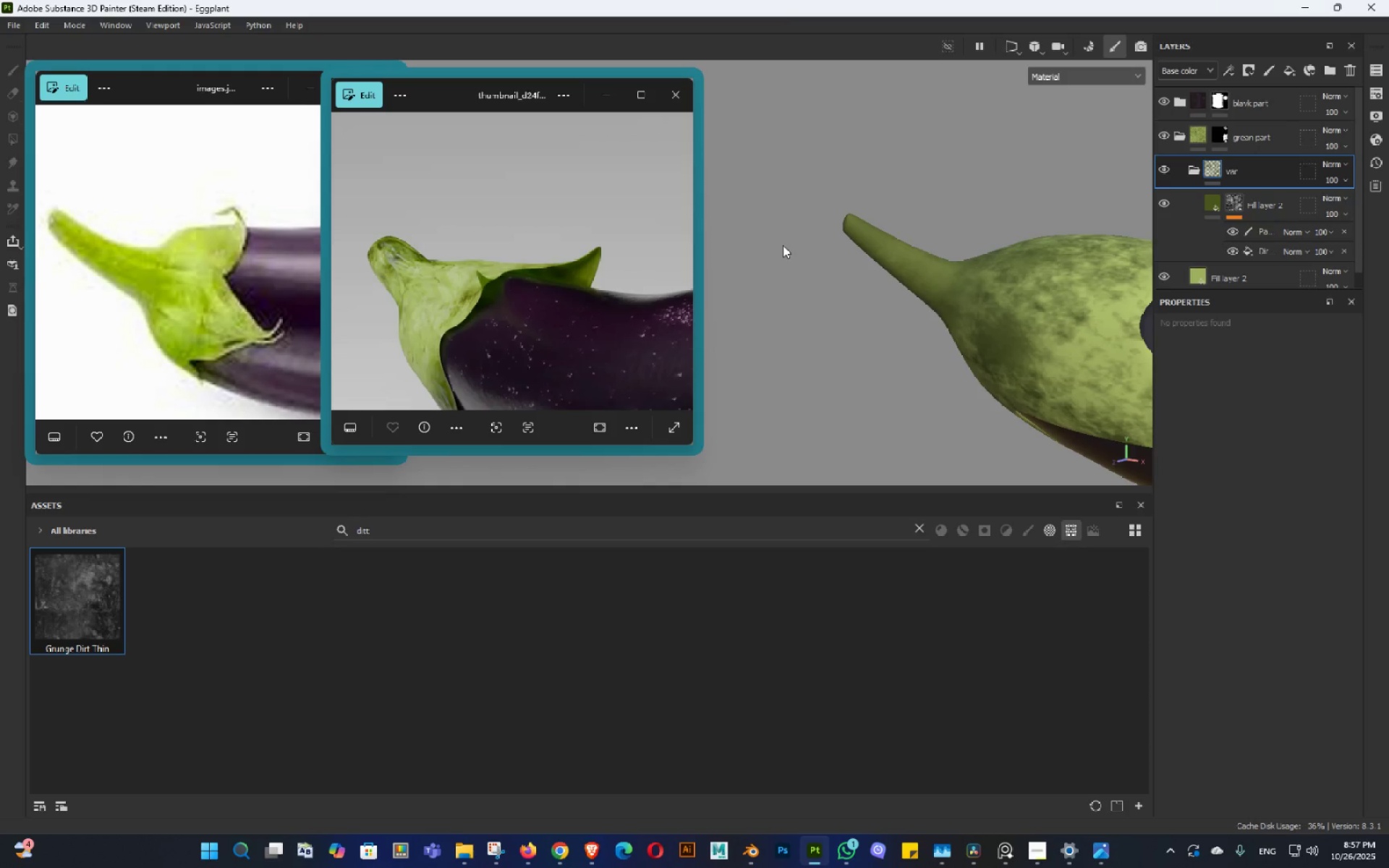 
hold_key(key=AltLeft, duration=1.54)
left_click_drag(start_coordinate=[971, 240], to_coordinate=[1024, 230])
 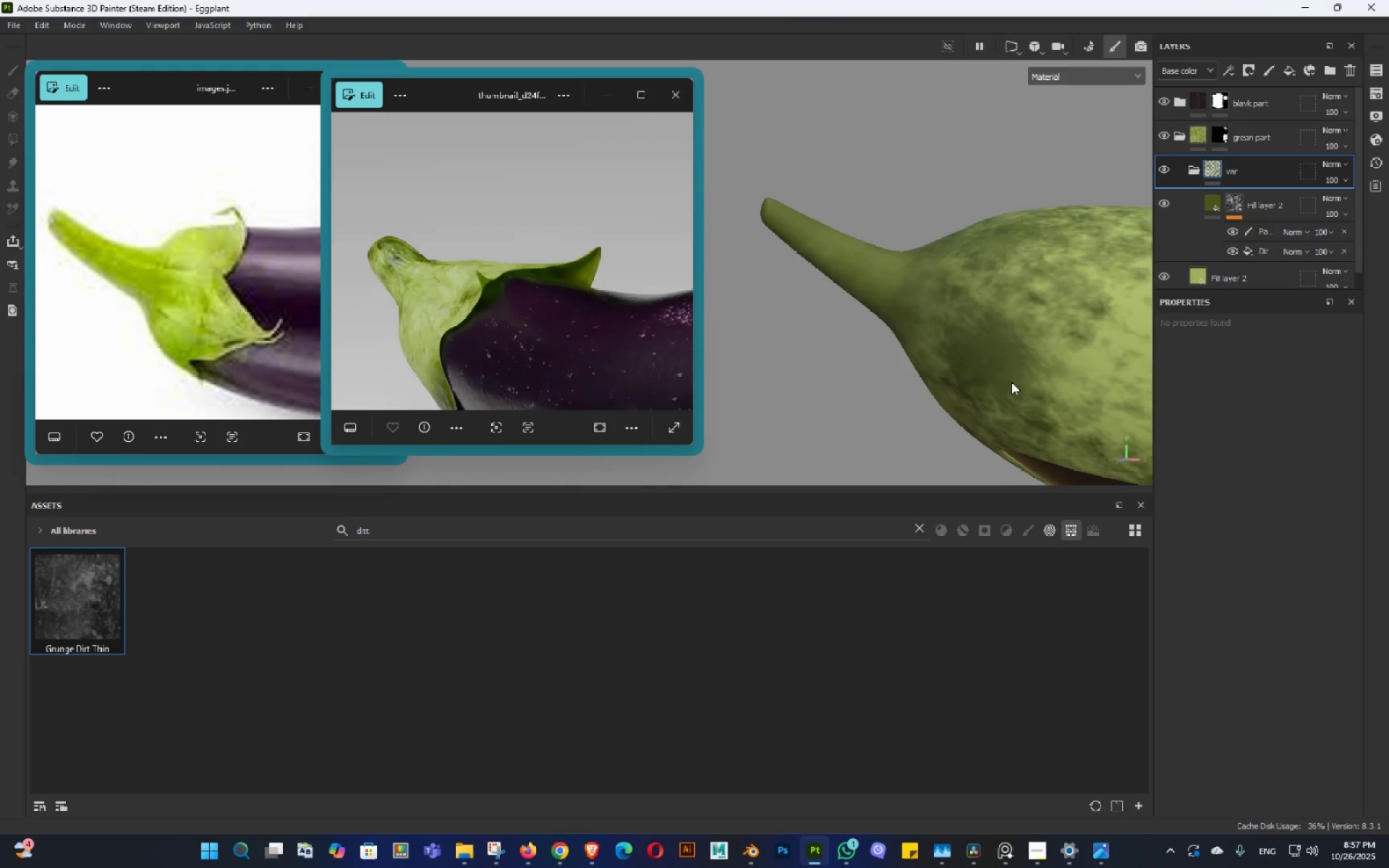 
double_click([1023, 333])
 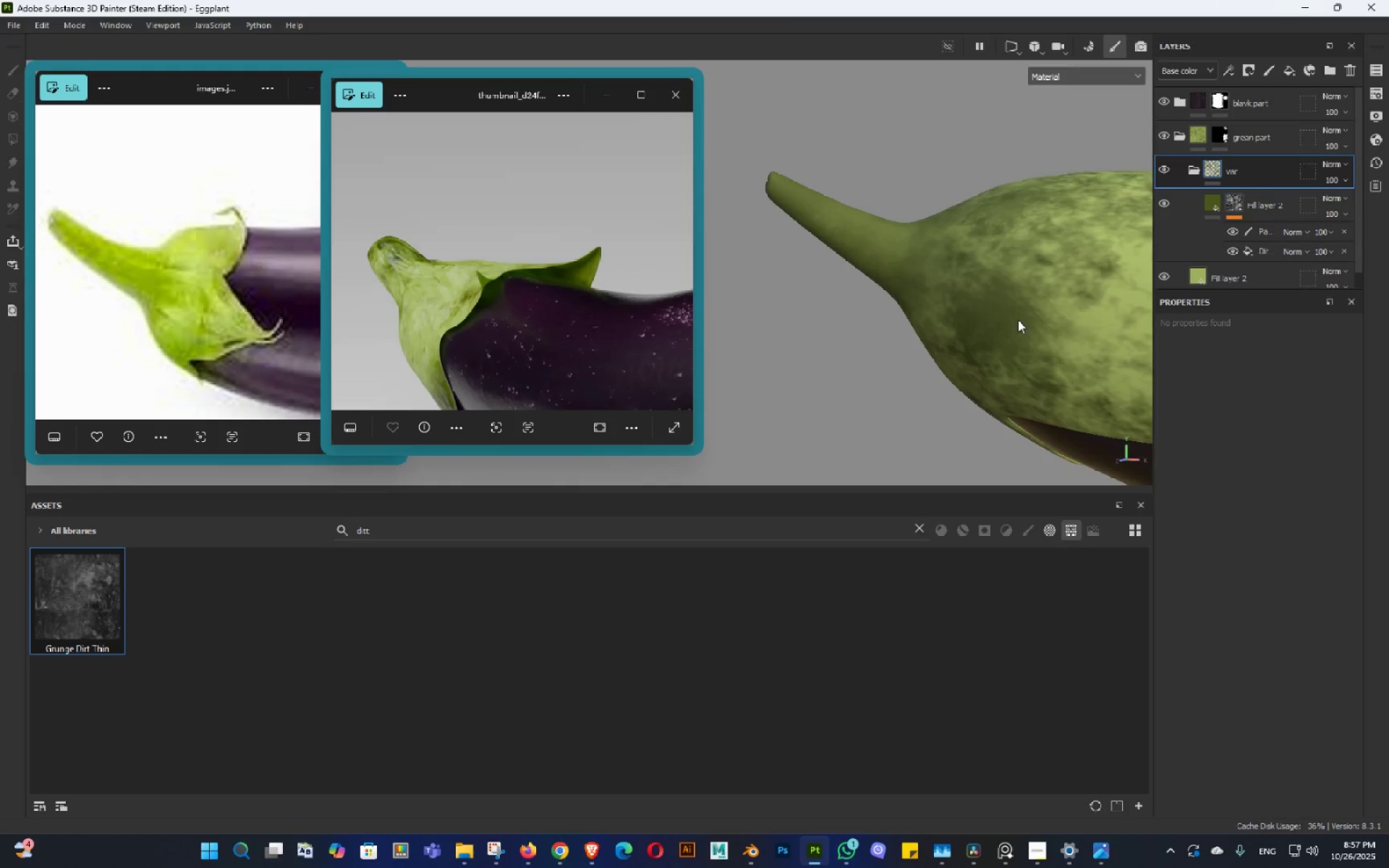 
hold_key(key=AltLeft, duration=0.31)
left_click_drag(start_coordinate=[1007, 294], to_coordinate=[1045, 285])
 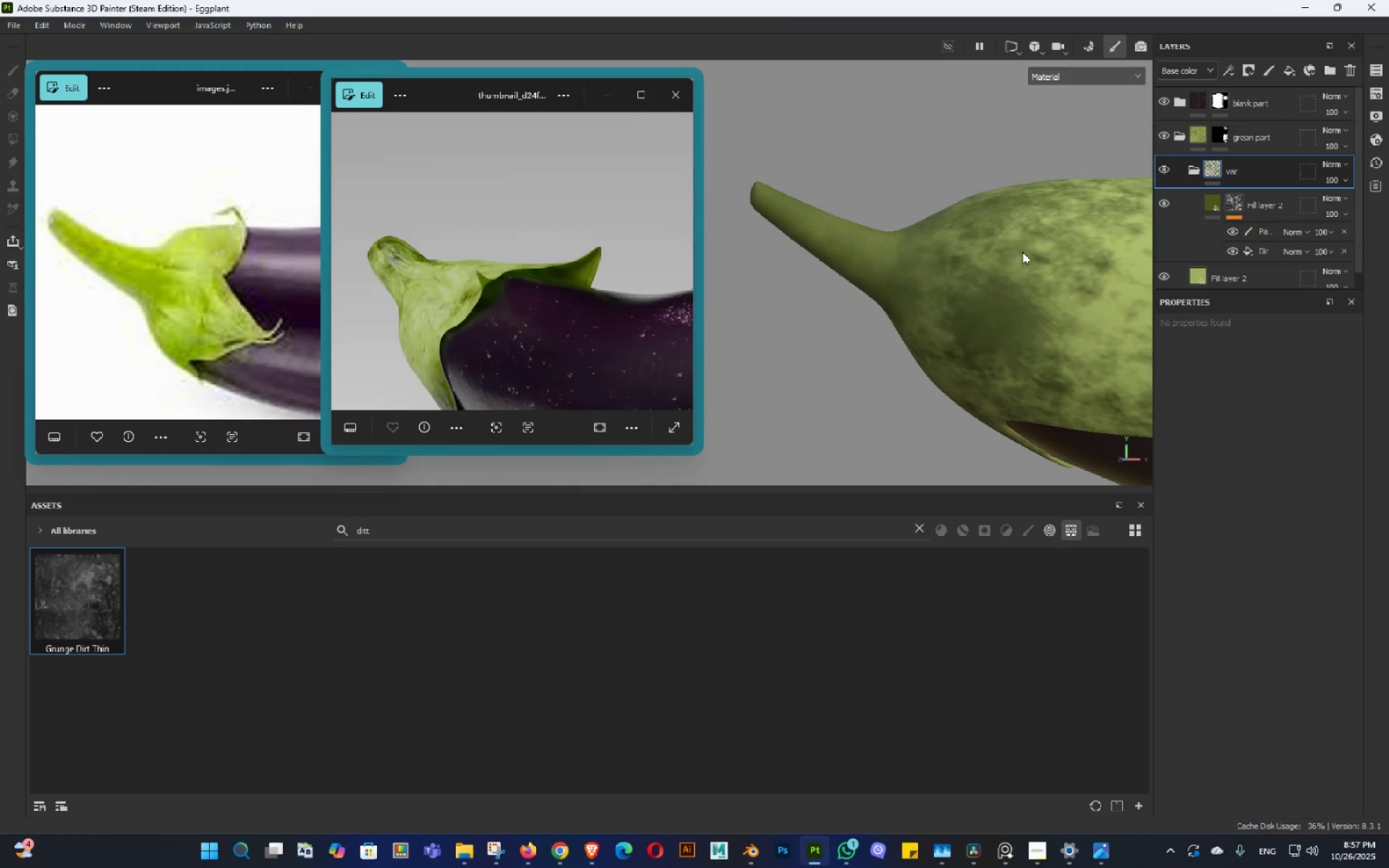 
hold_key(key=AltLeft, duration=1.34)
left_click_drag(start_coordinate=[969, 297], to_coordinate=[998, 324])
 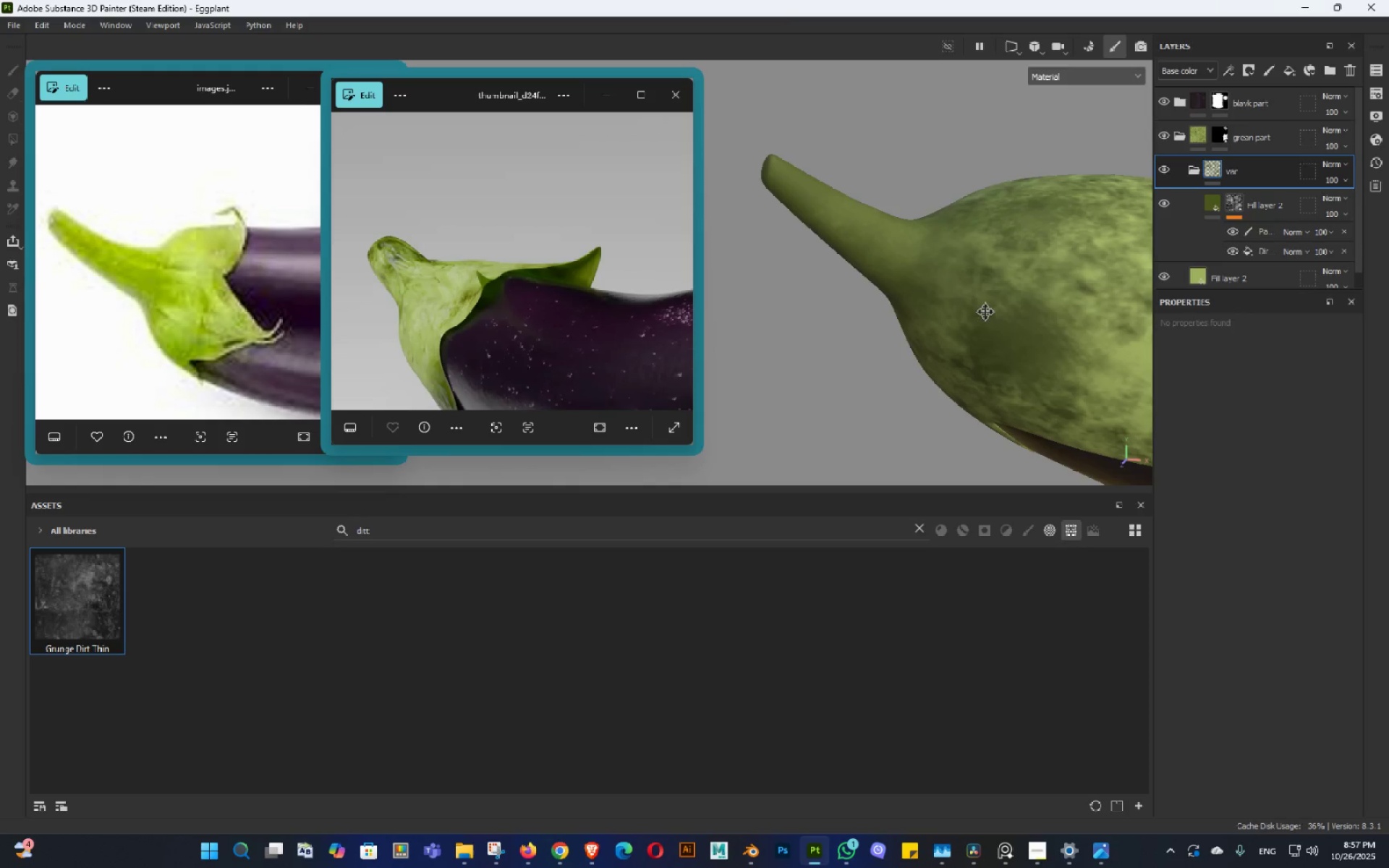 
double_click([985, 312])
 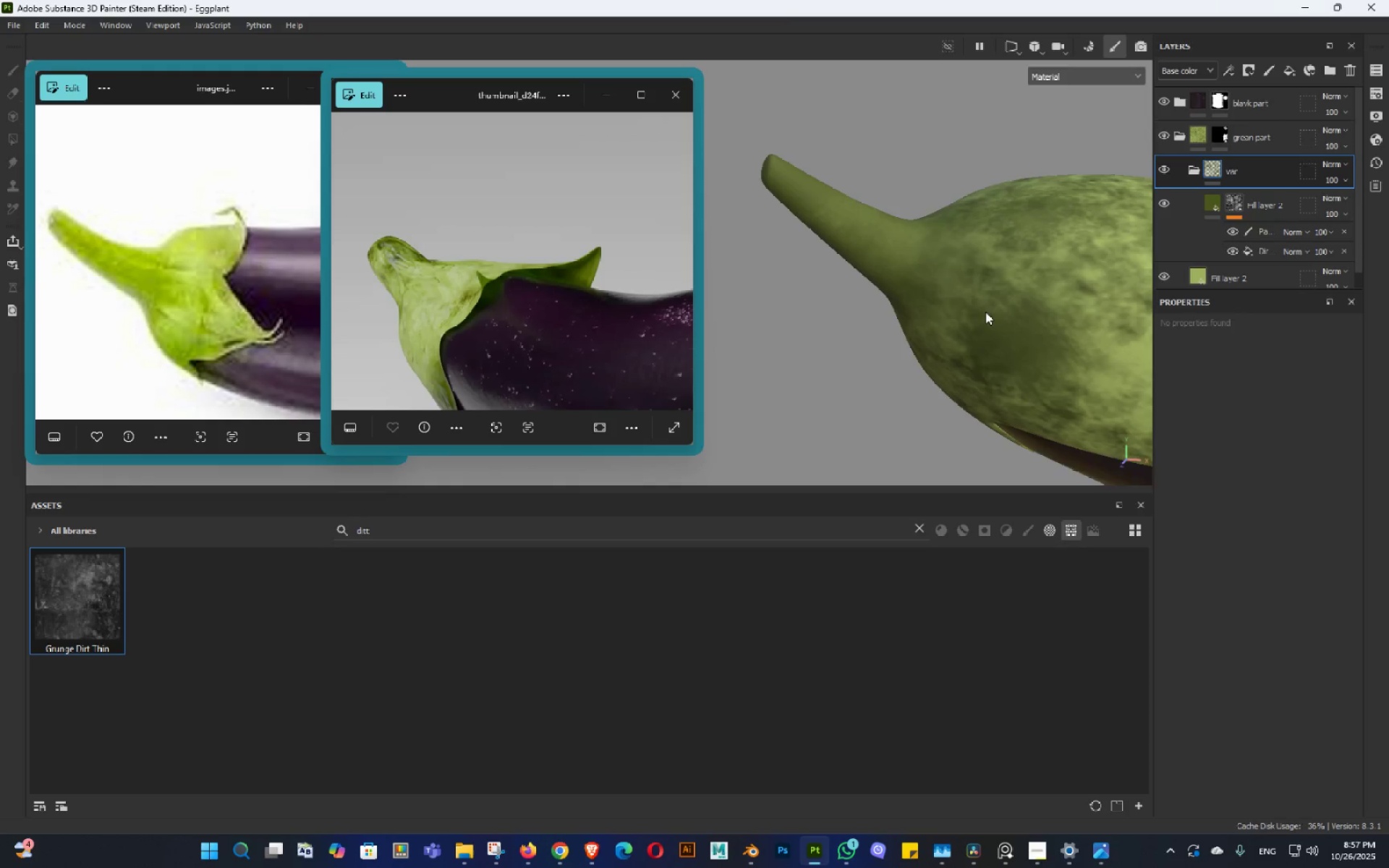 
left_click_drag(start_coordinate=[985, 312], to_coordinate=[972, 310])
 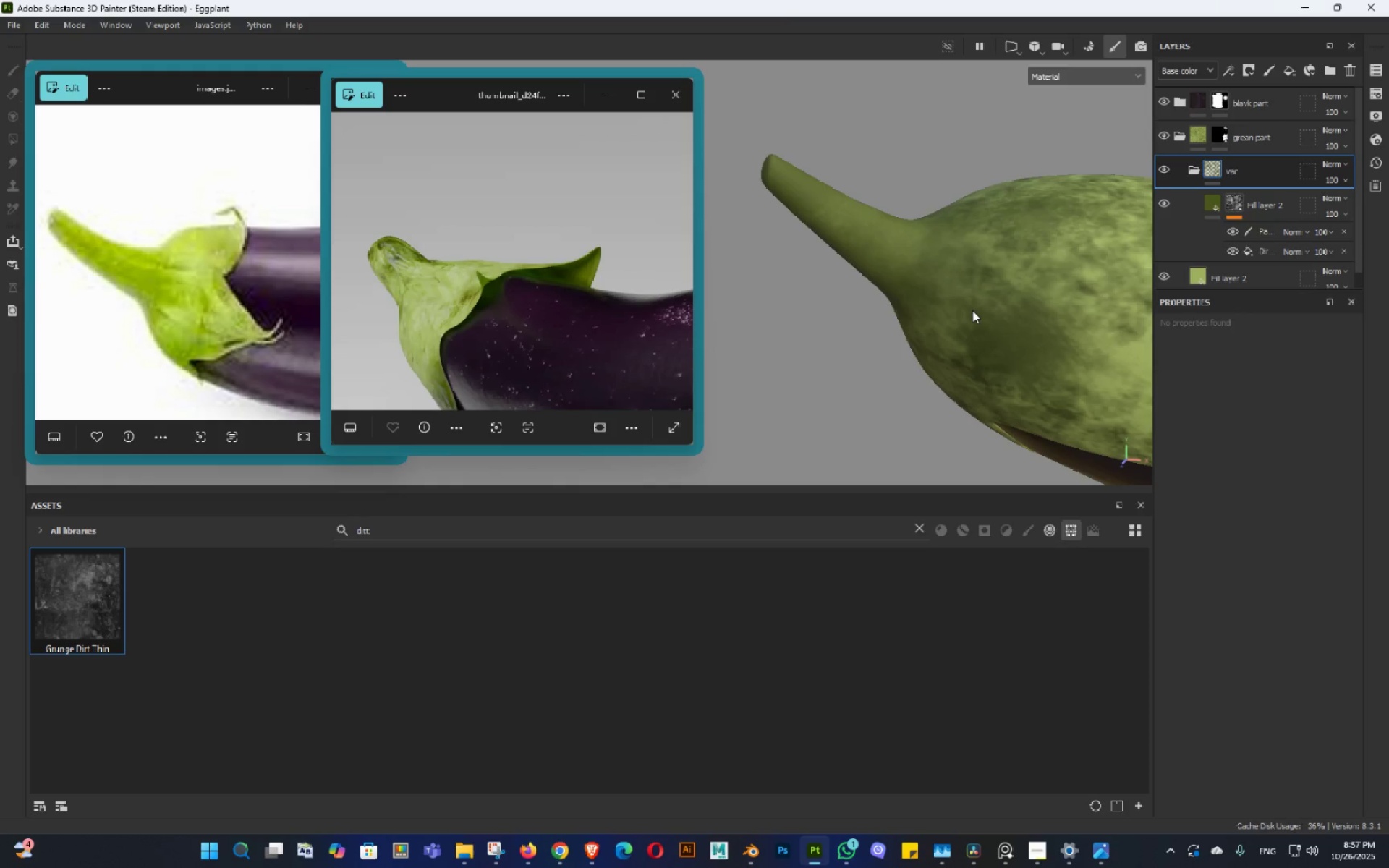 
key(Alt+AltLeft)
 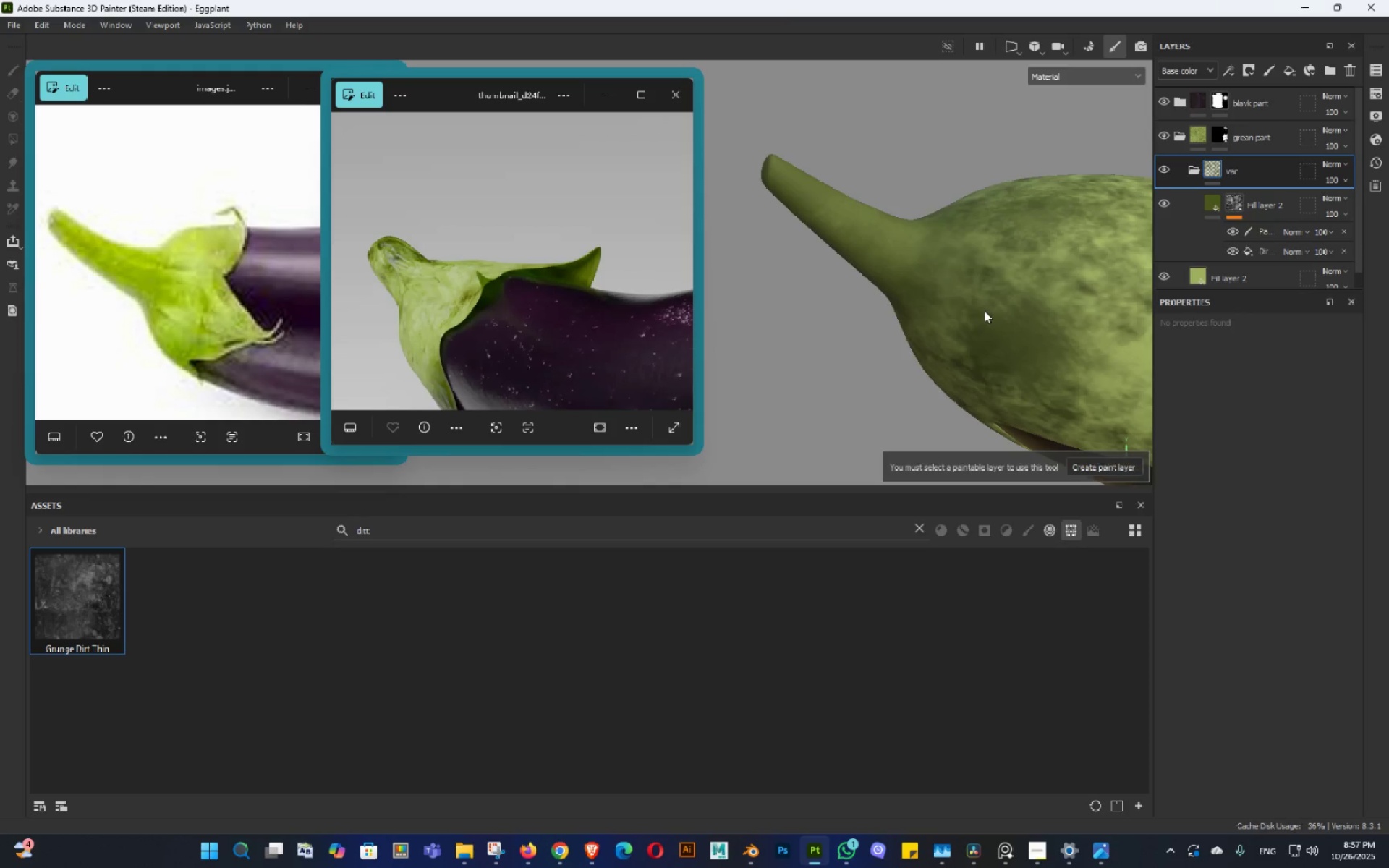 
wait(12.01)
 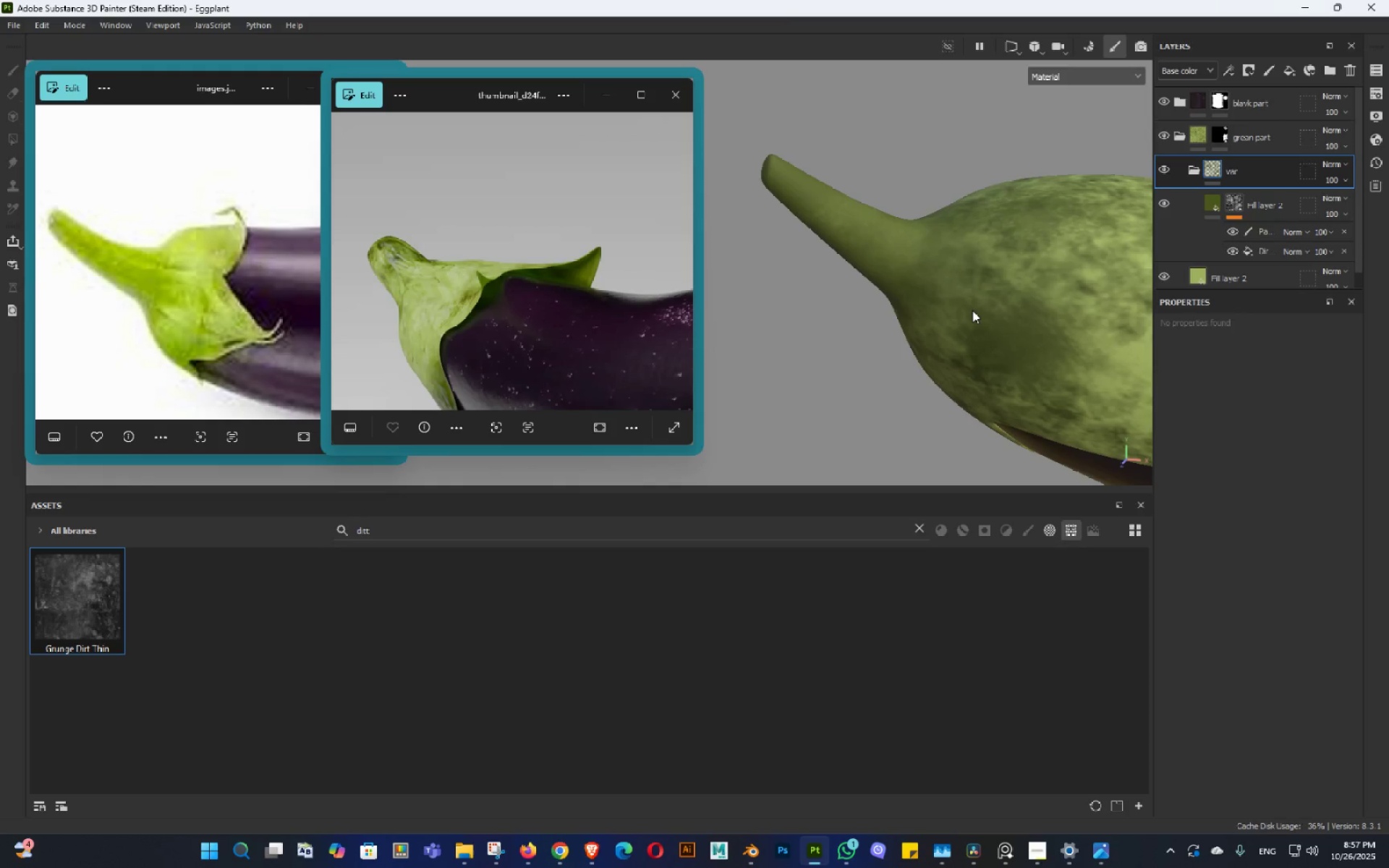 
hold_key(key=AltLeft, duration=0.95)
 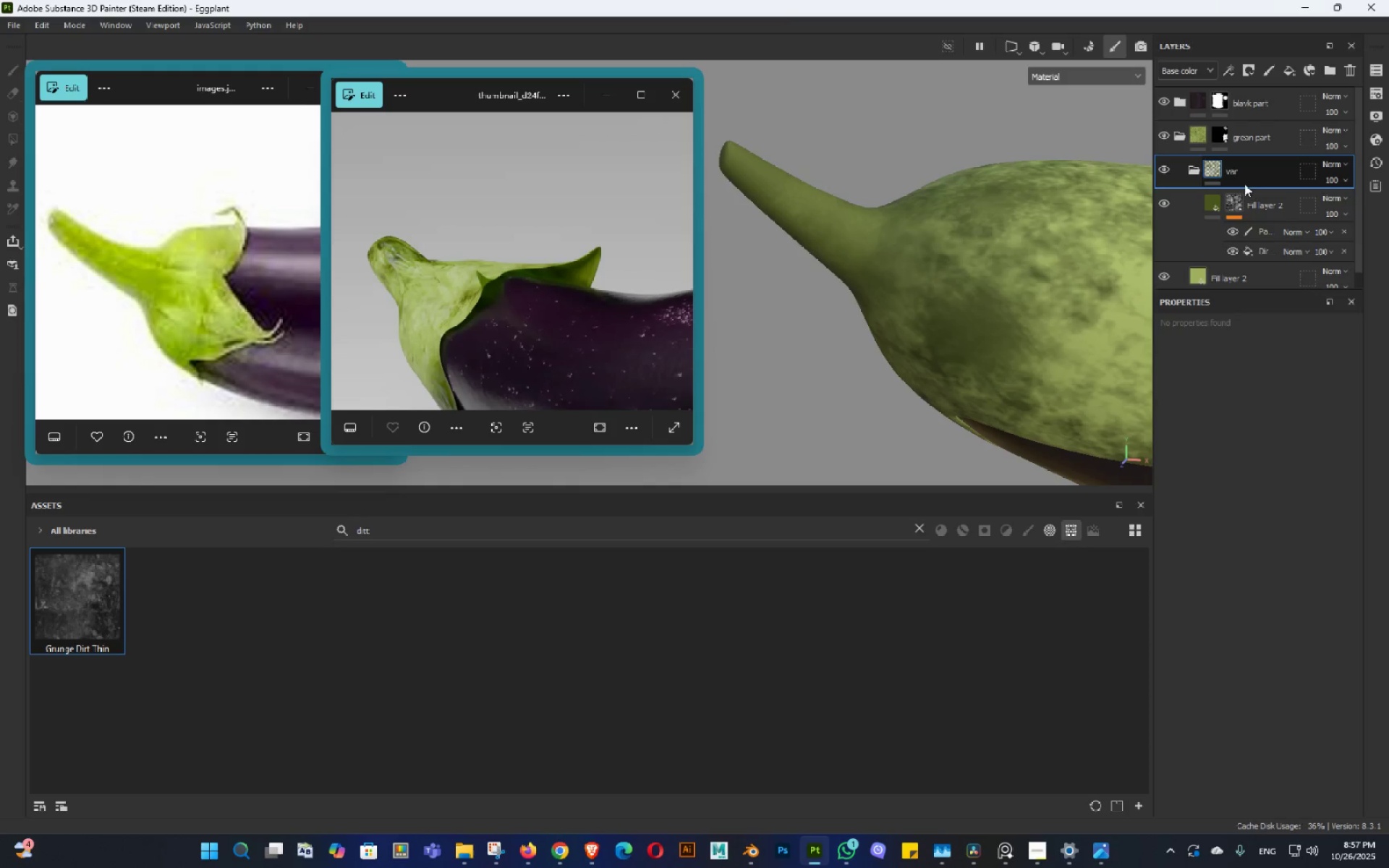 
right_click([1244, 176])
 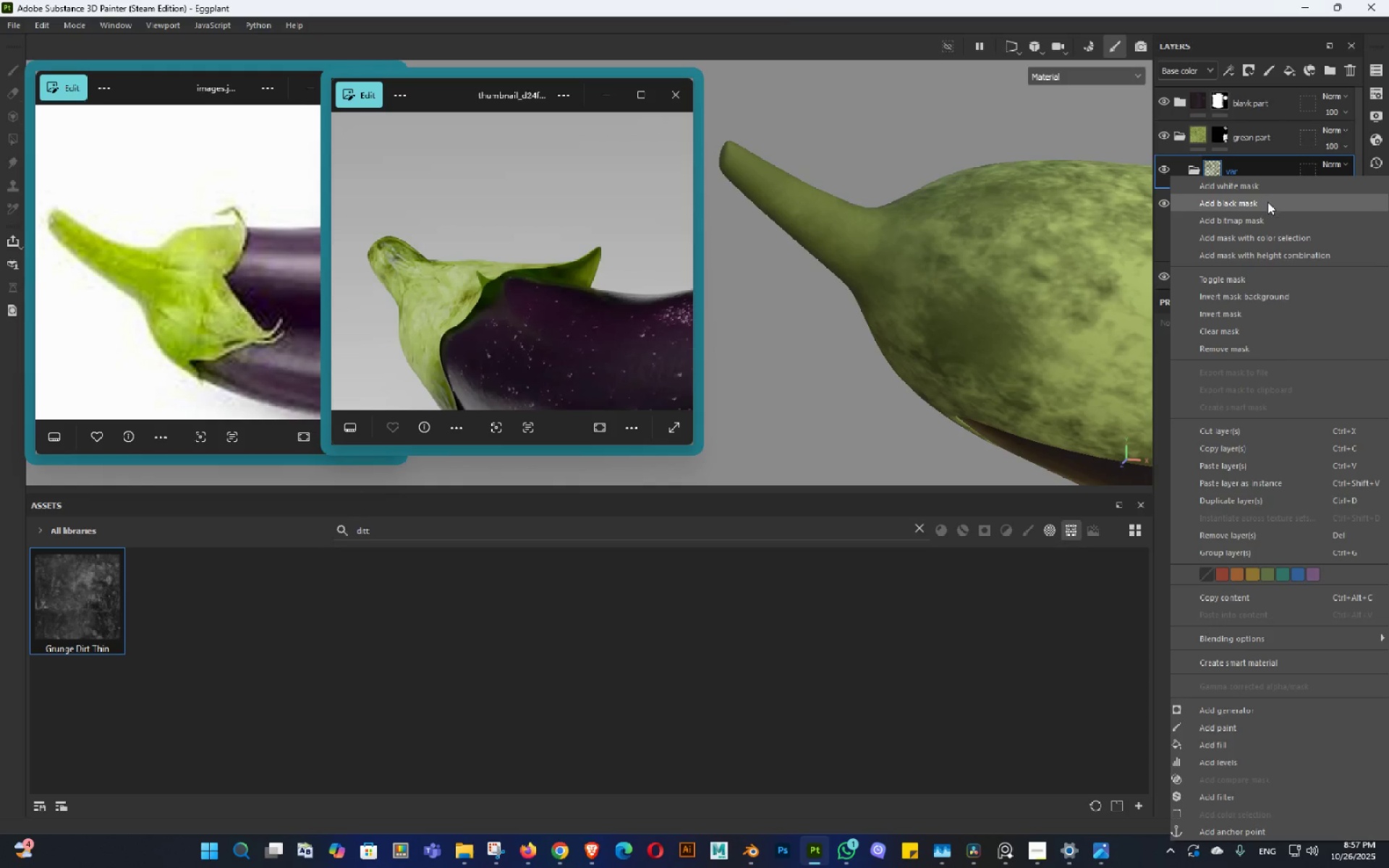 
left_click([1267, 202])
 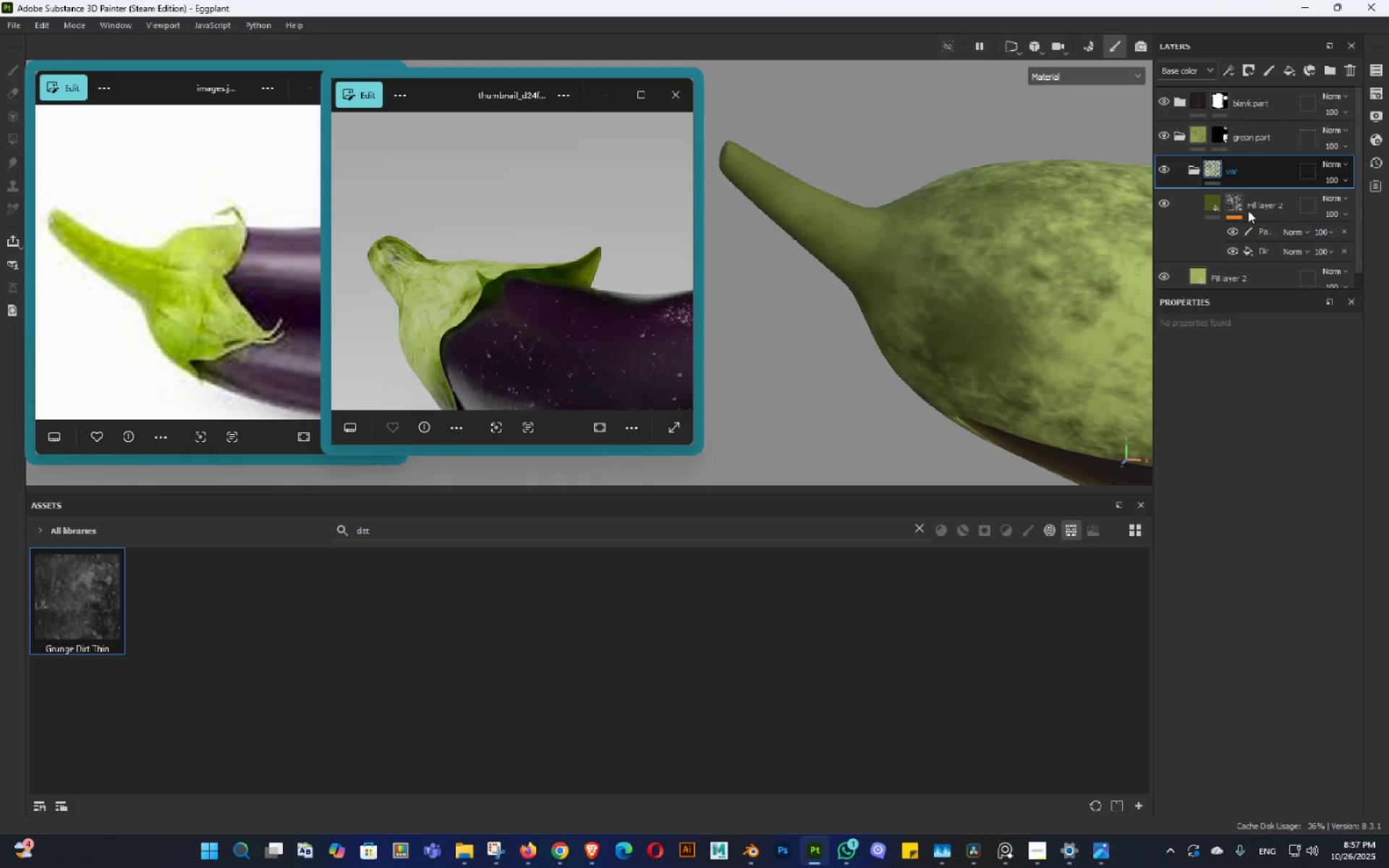 
hold_key(key=AltLeft, duration=0.32)
 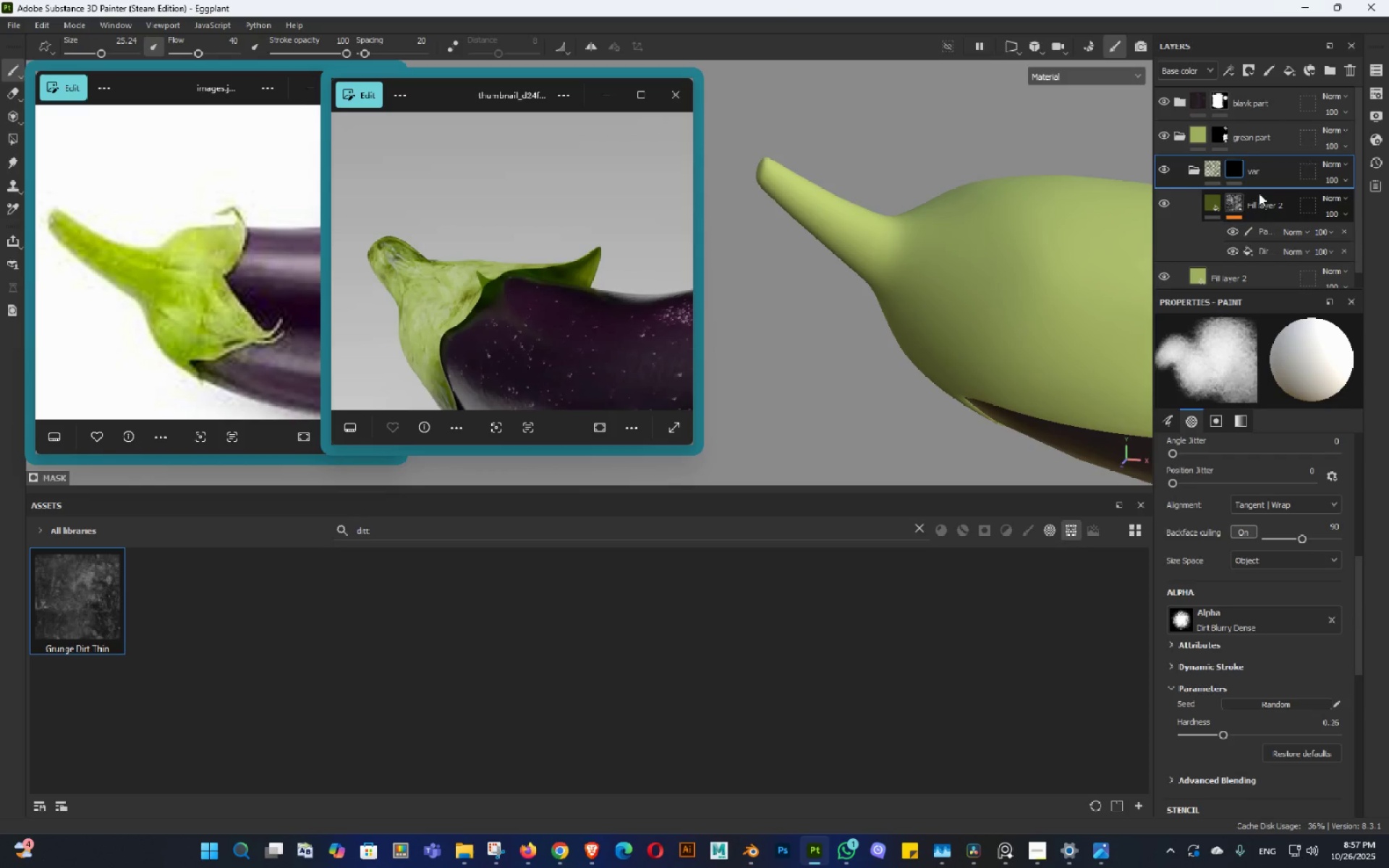 
right_click([1259, 169])
 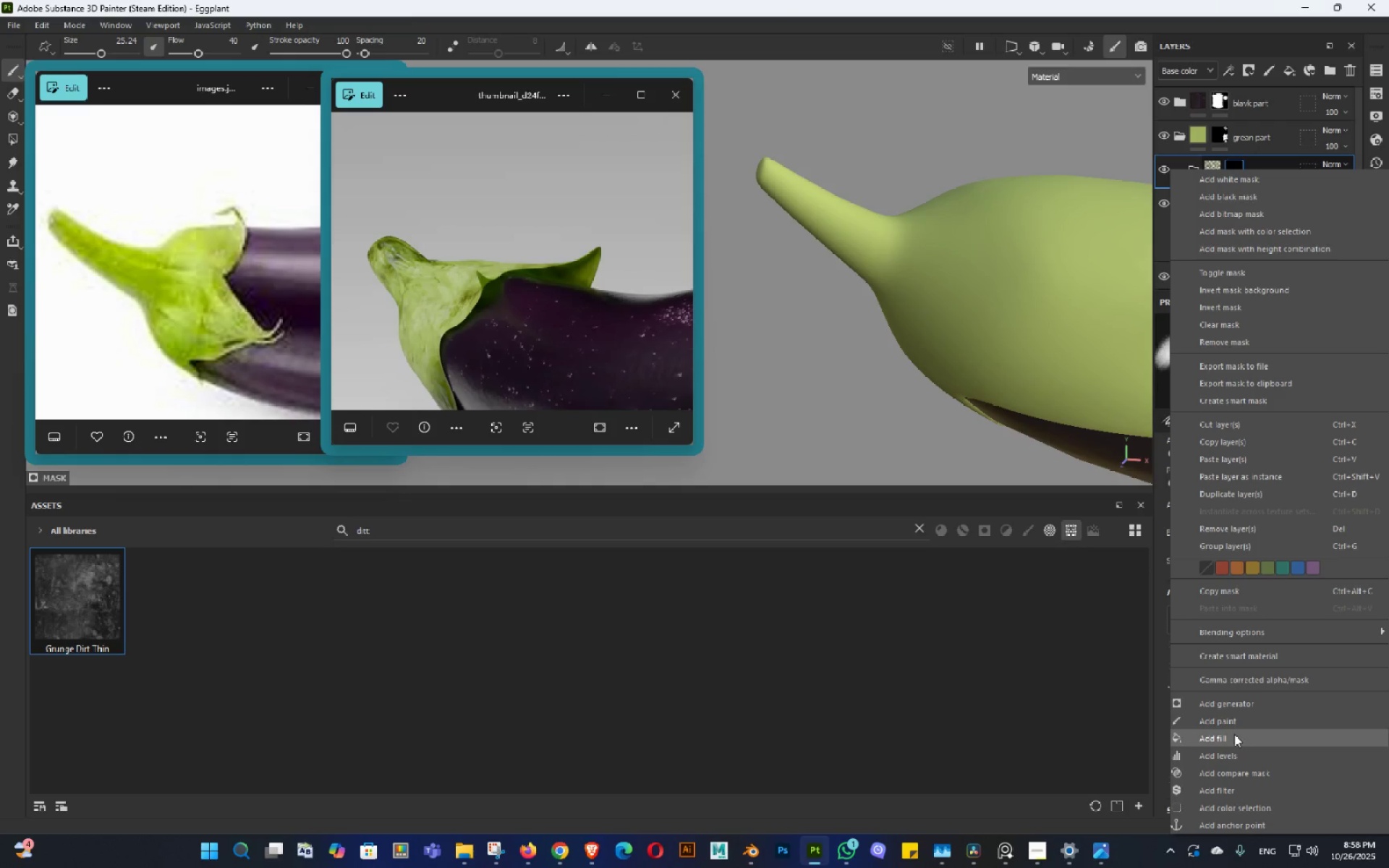 
left_click([1234, 736])
 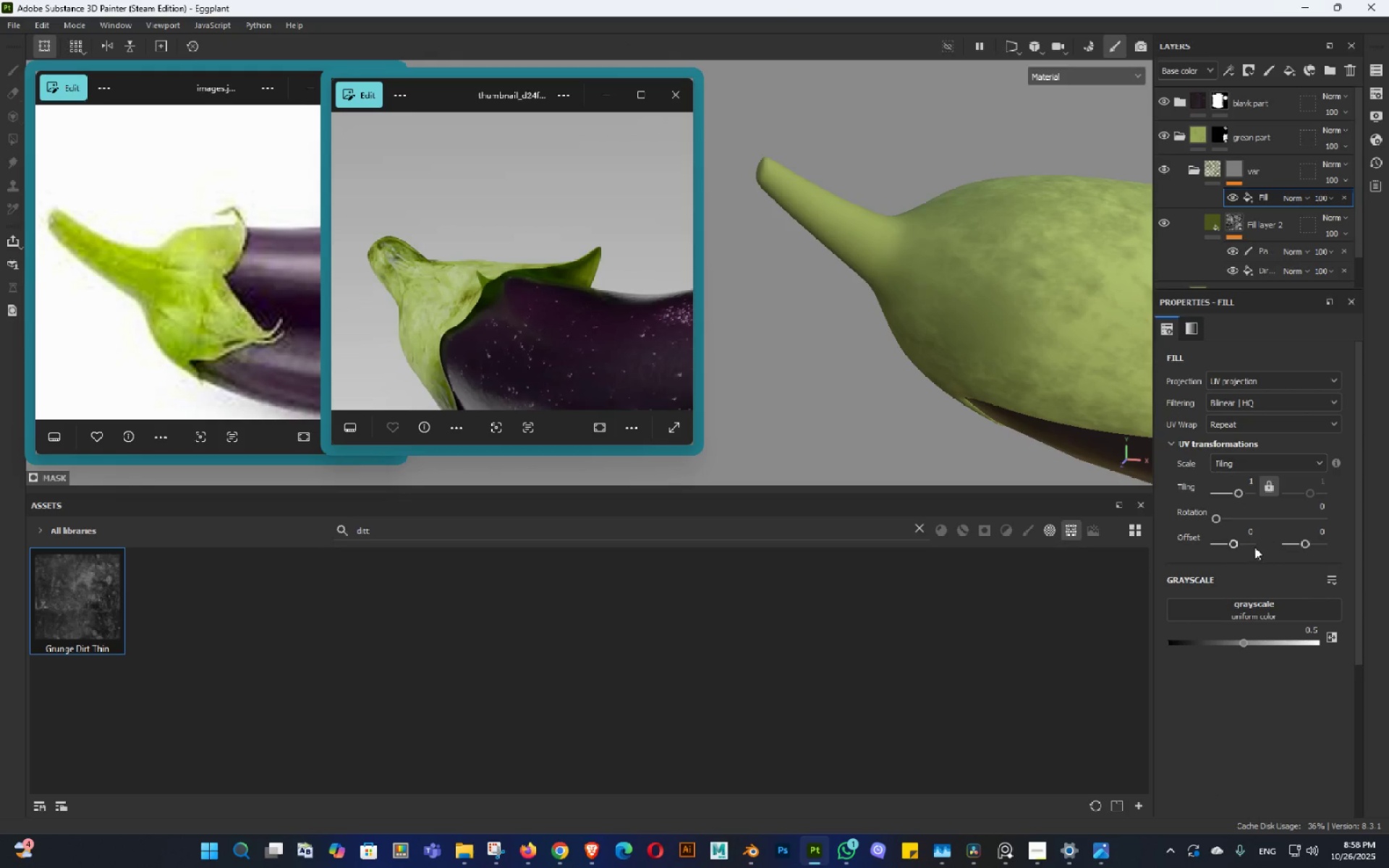 
left_click([1262, 603])
 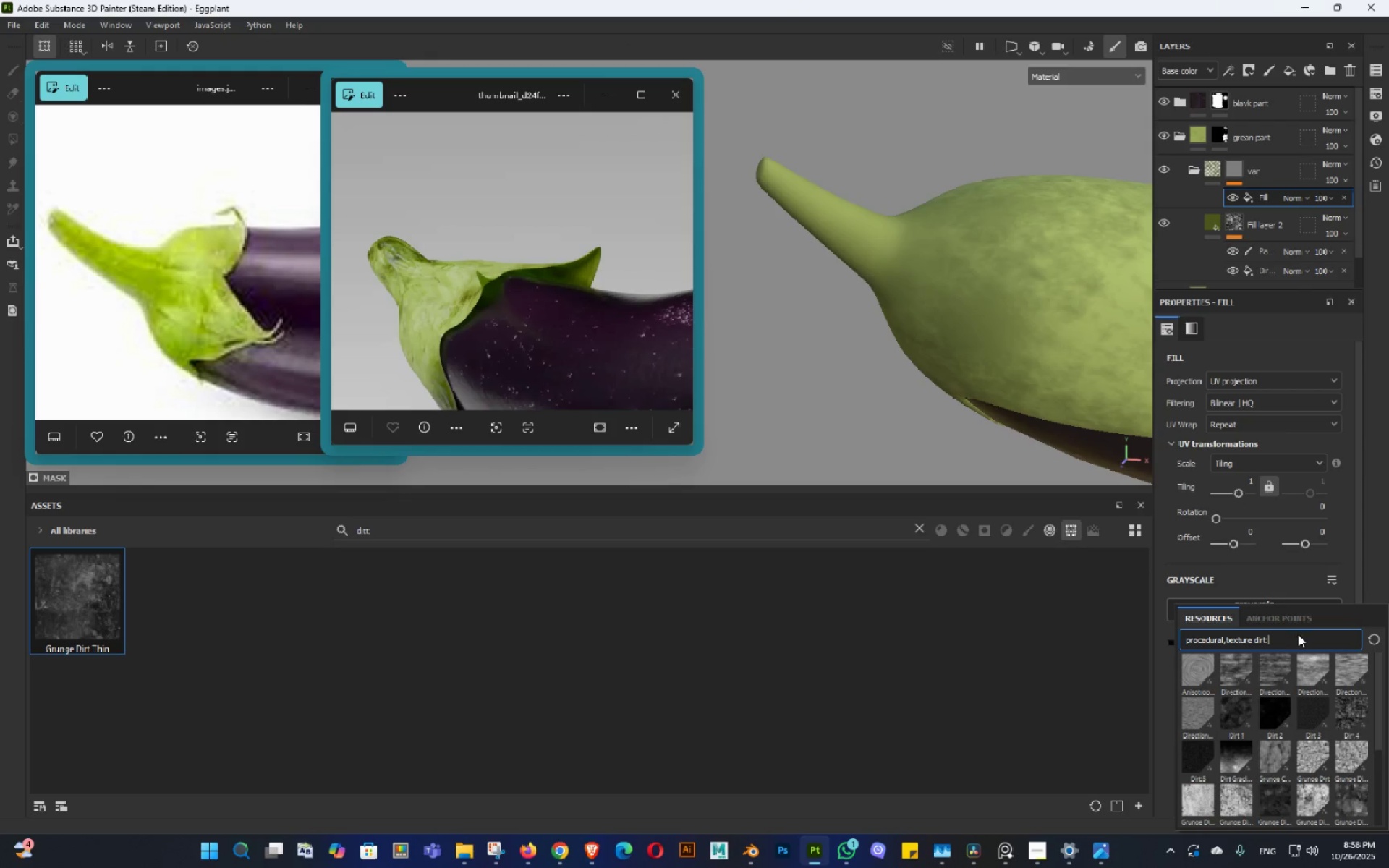 
key(Backspace)
key(Backspace)
key(Backspace)
key(Backspace)
key(Backspace)
type(cou)
 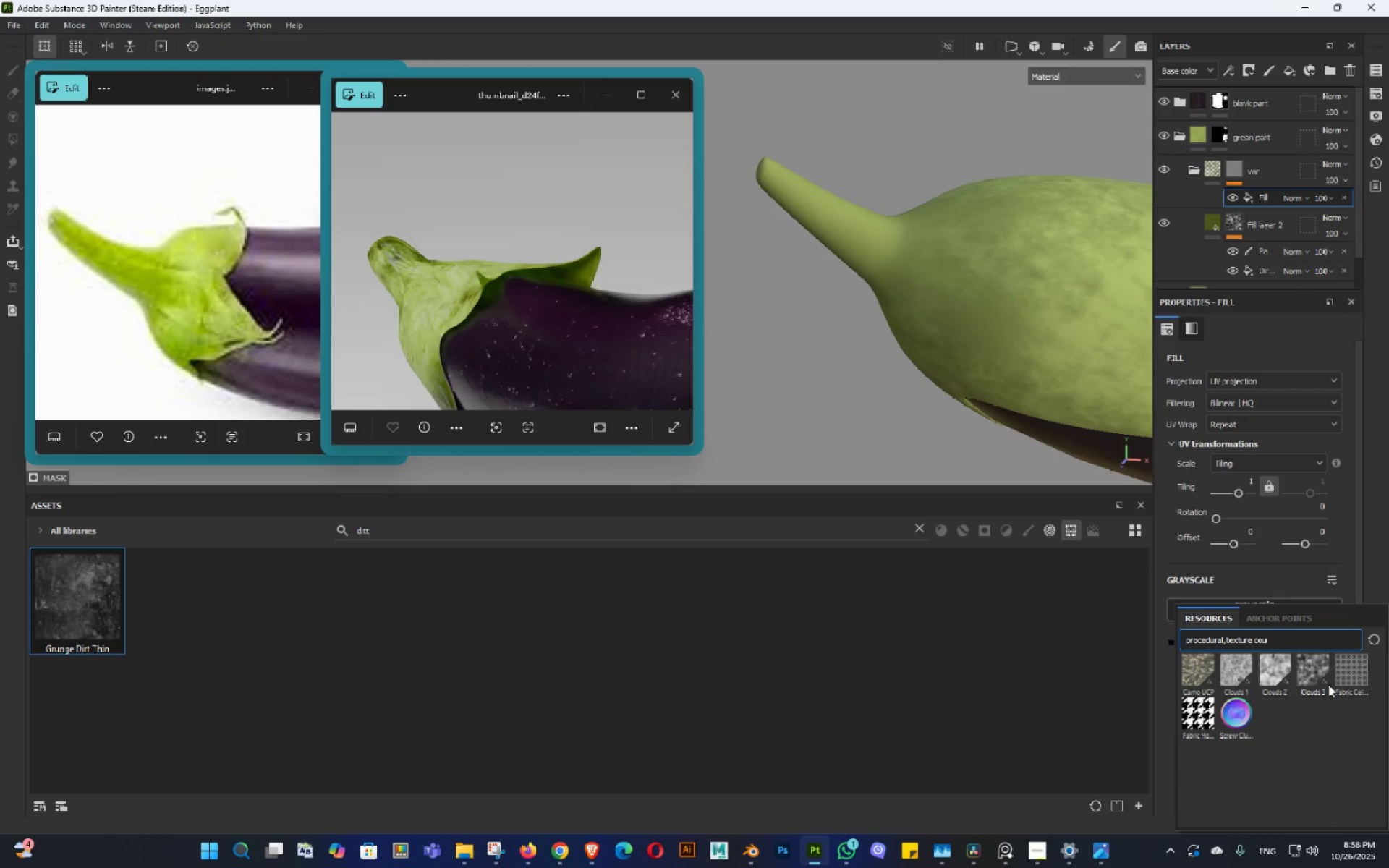 
left_click([1321, 678])
 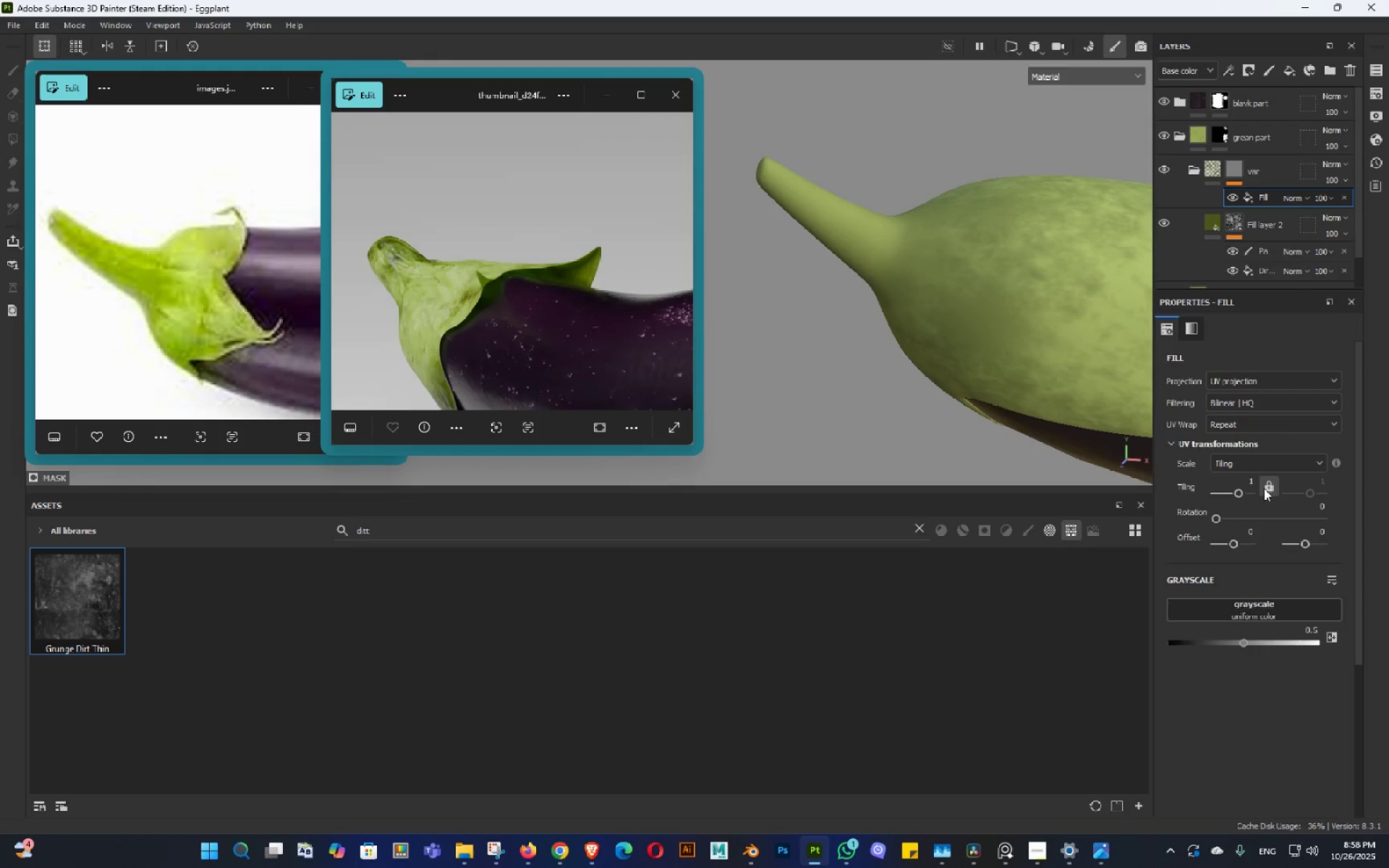 
hold_key(key=AltLeft, duration=1.54)
left_click_drag(start_coordinate=[995, 282], to_coordinate=[939, 254])
 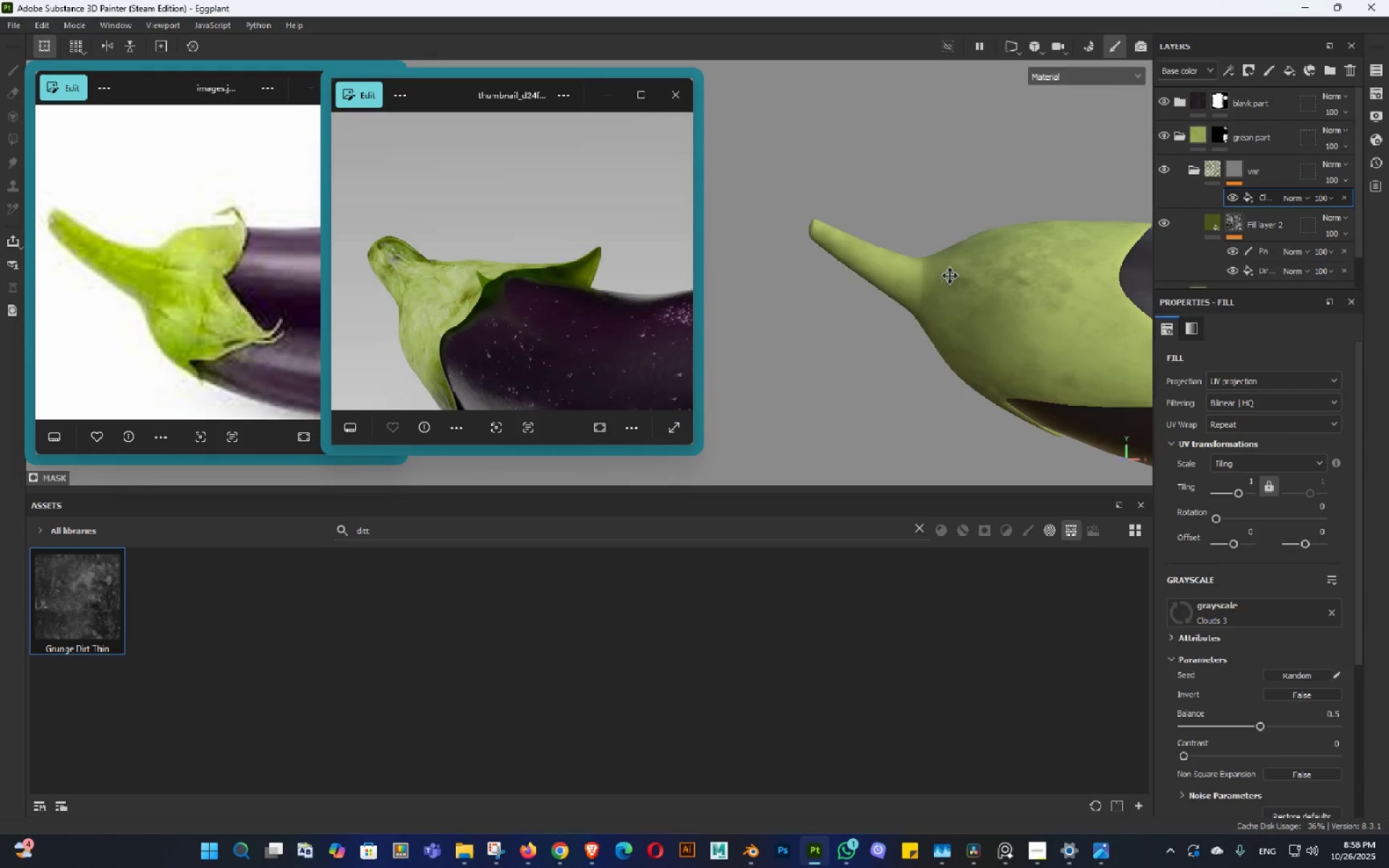 
double_click([930, 261])
 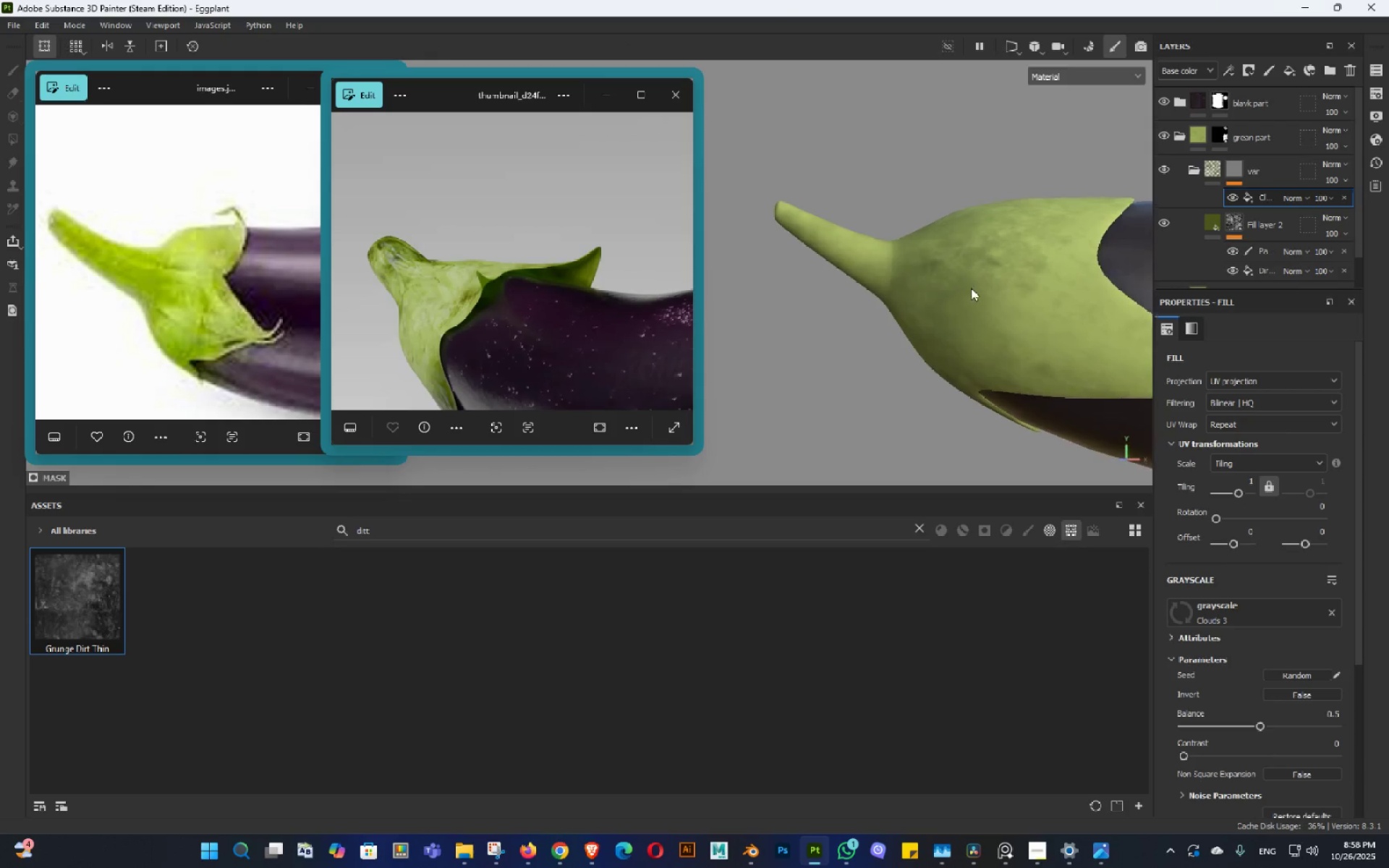 
hold_key(key=AltLeft, duration=1.77)
left_click([1225, 386])
 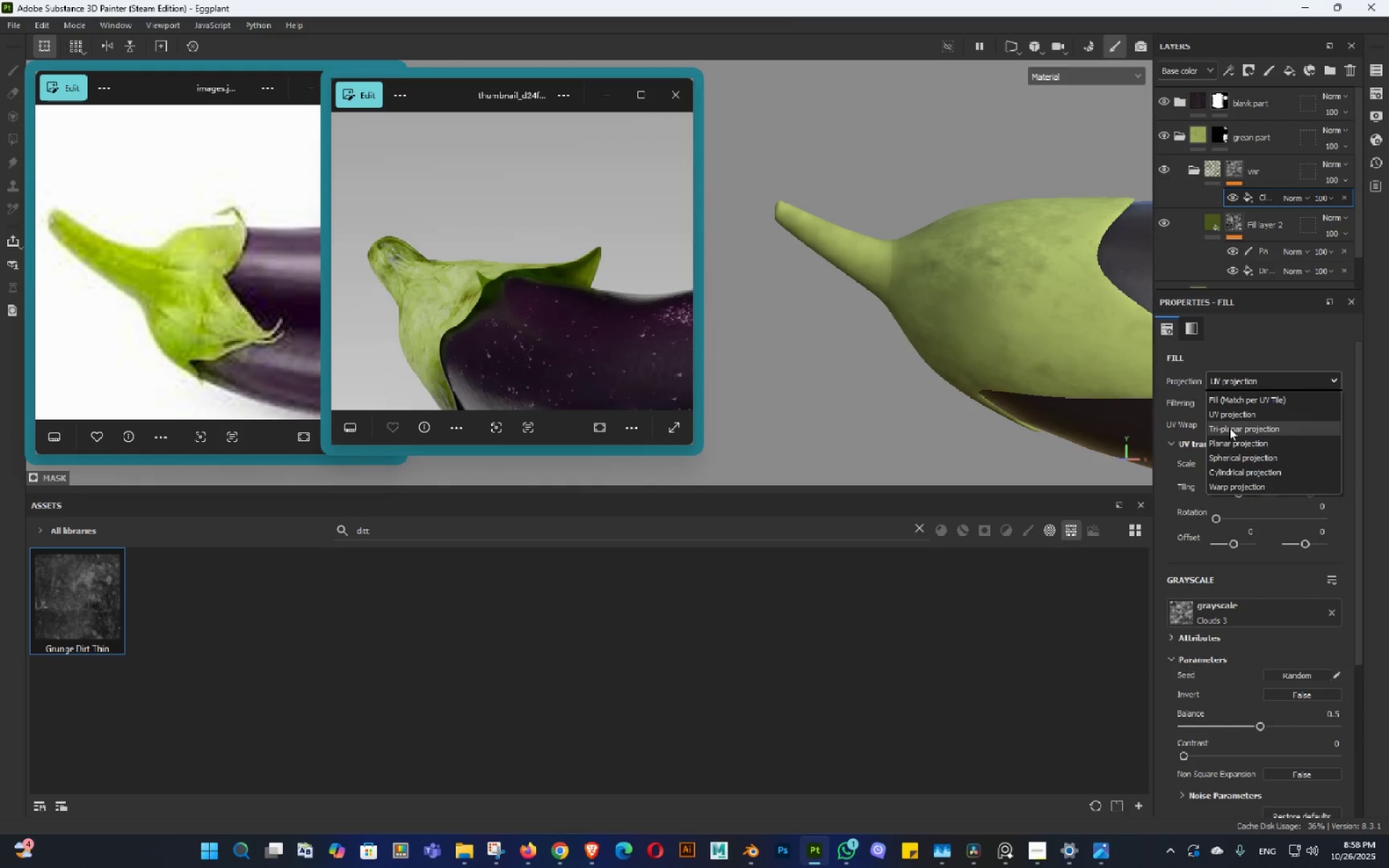 
left_click([1229, 427])
 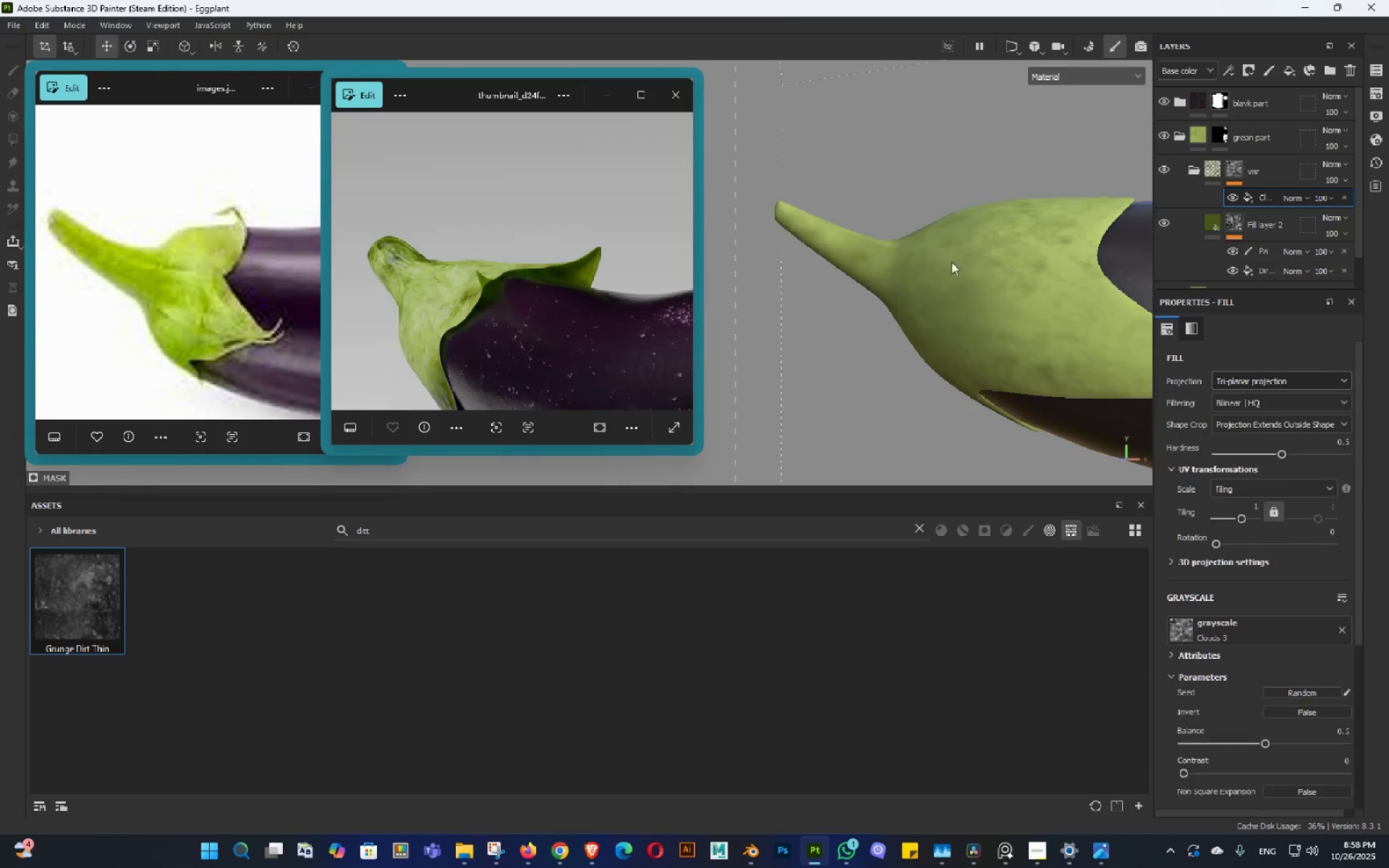 
hold_key(key=AltLeft, duration=1.0)
left_click_drag(start_coordinate=[965, 325], to_coordinate=[972, 333])
 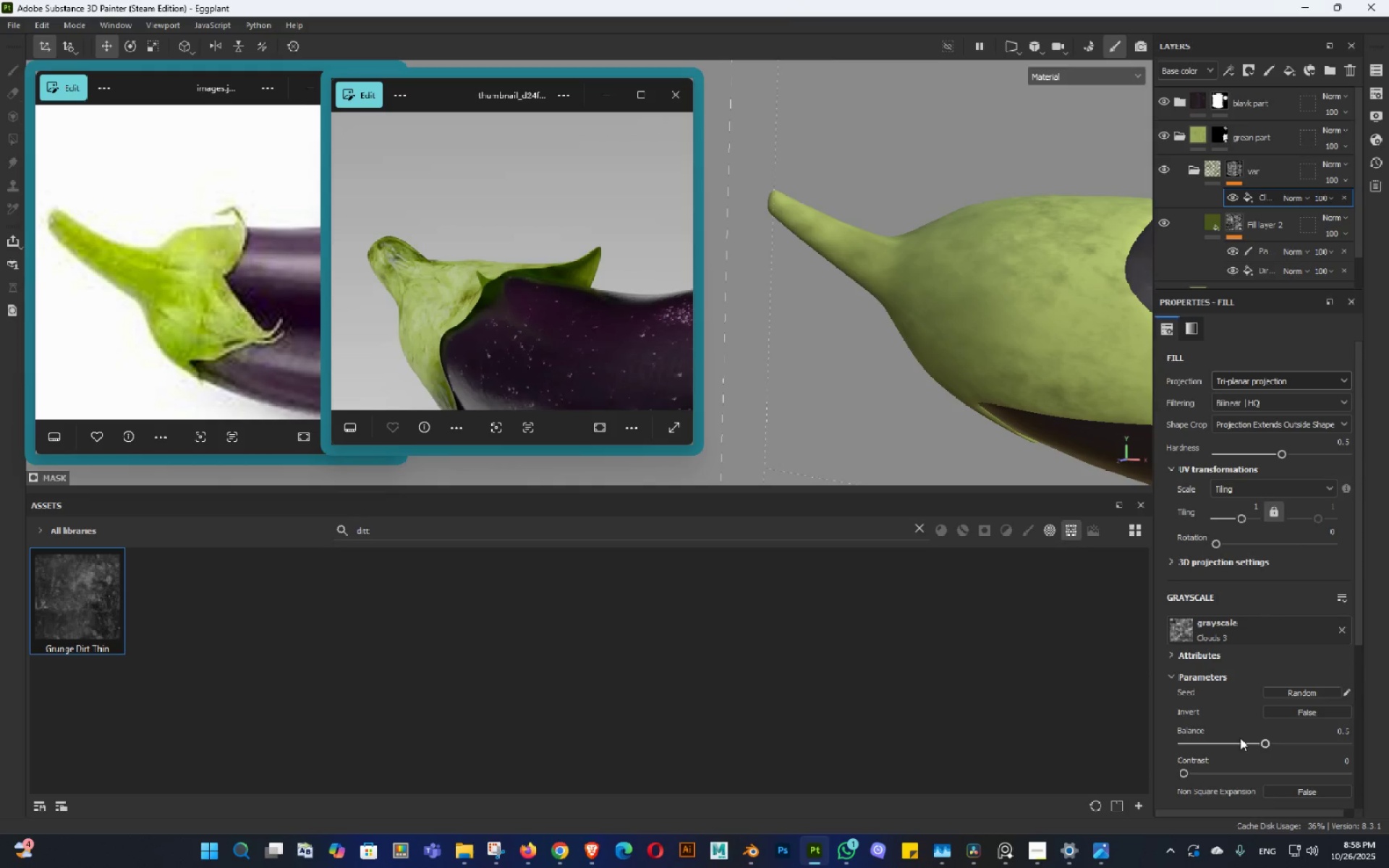 
left_click_drag(start_coordinate=[1260, 739], to_coordinate=[1299, 741])
 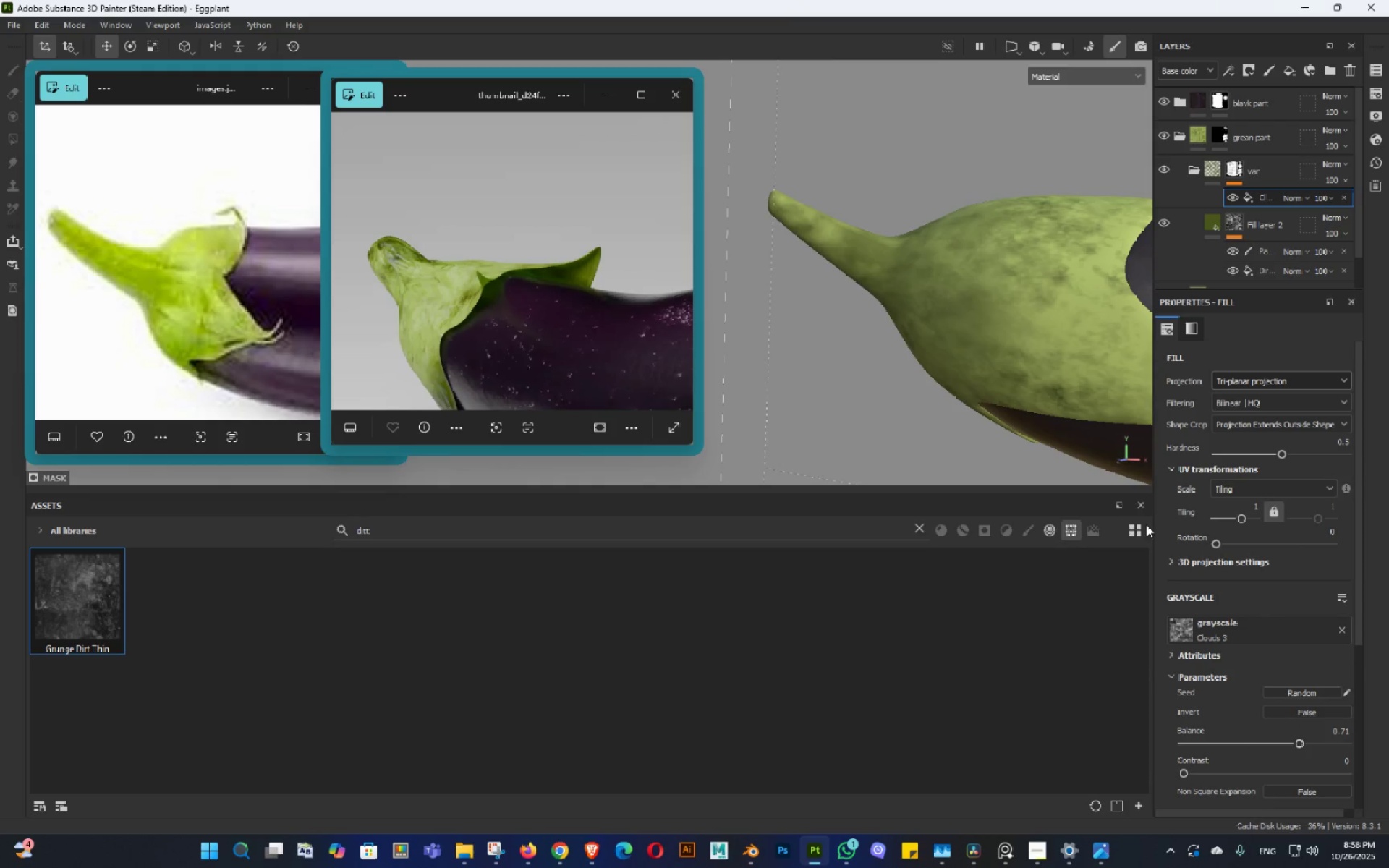 
hold_key(key=AltLeft, duration=1.5)
left_click_drag(start_coordinate=[1036, 353], to_coordinate=[1077, 451])
 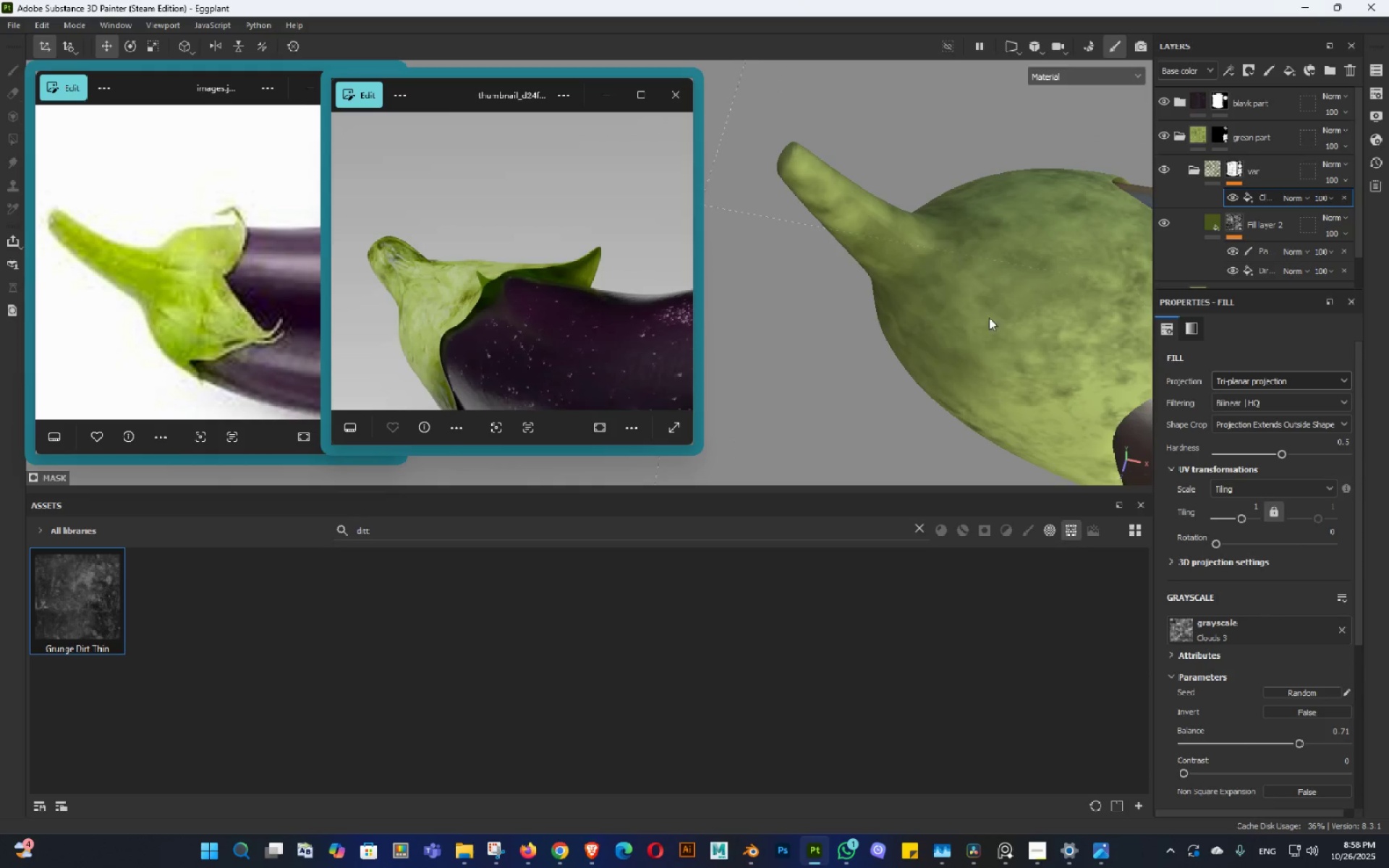 
left_click_drag(start_coordinate=[971, 260], to_coordinate=[898, 286])
 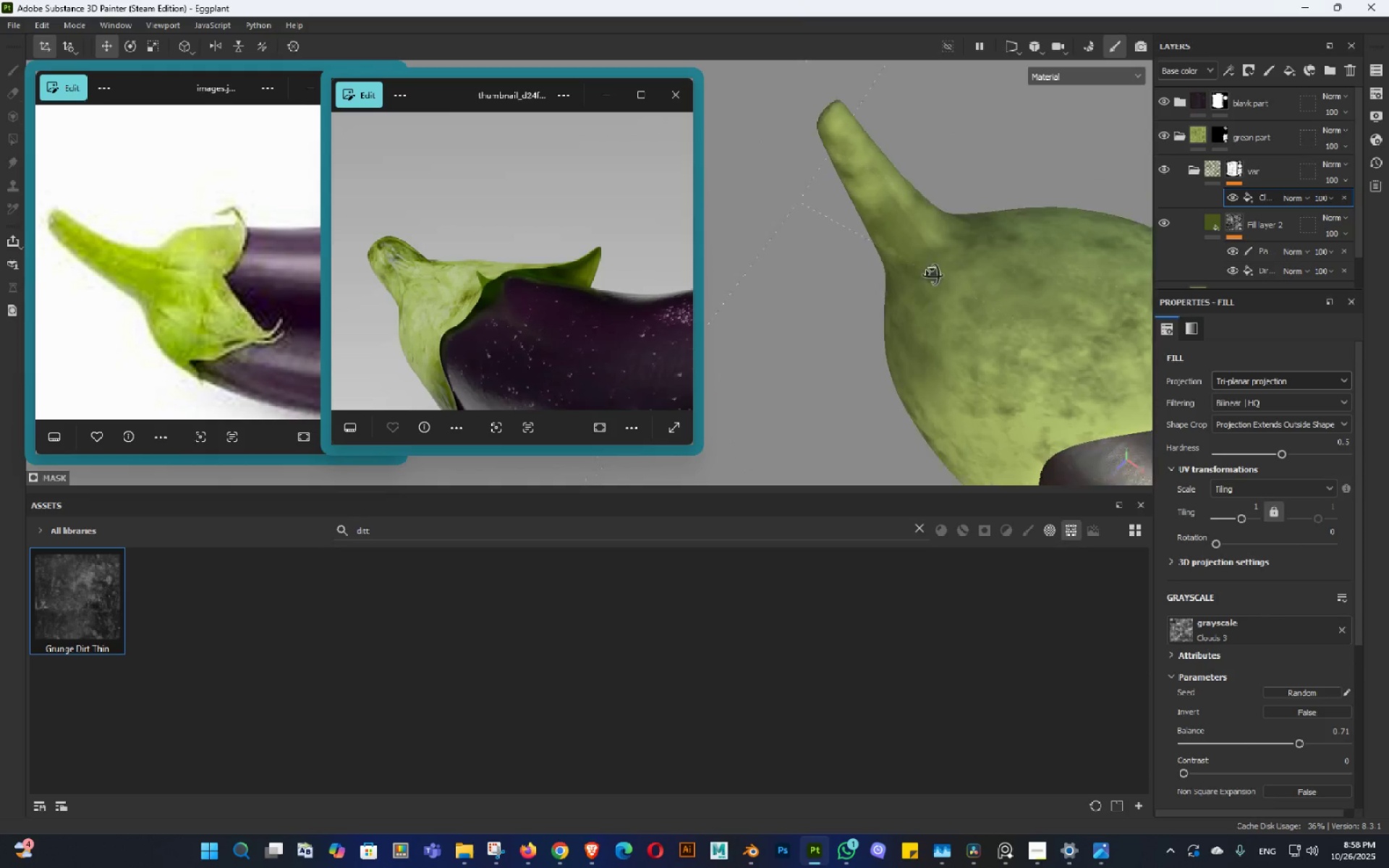 
hold_key(key=AltLeft, duration=1.51)
left_click_drag(start_coordinate=[998, 300], to_coordinate=[825, 259])
 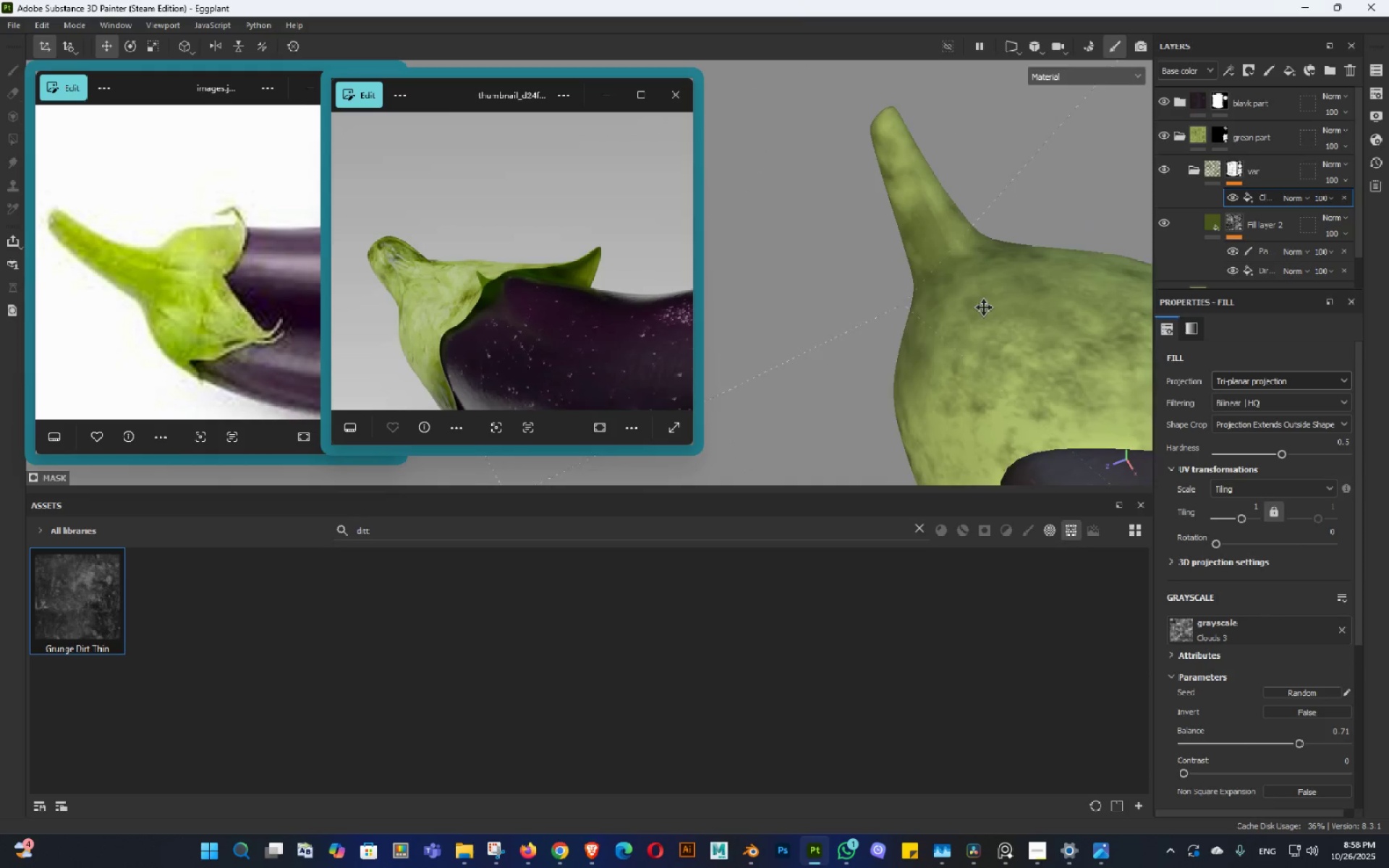 
hold_key(key=AltLeft, duration=1.1)
double_click([959, 343])
 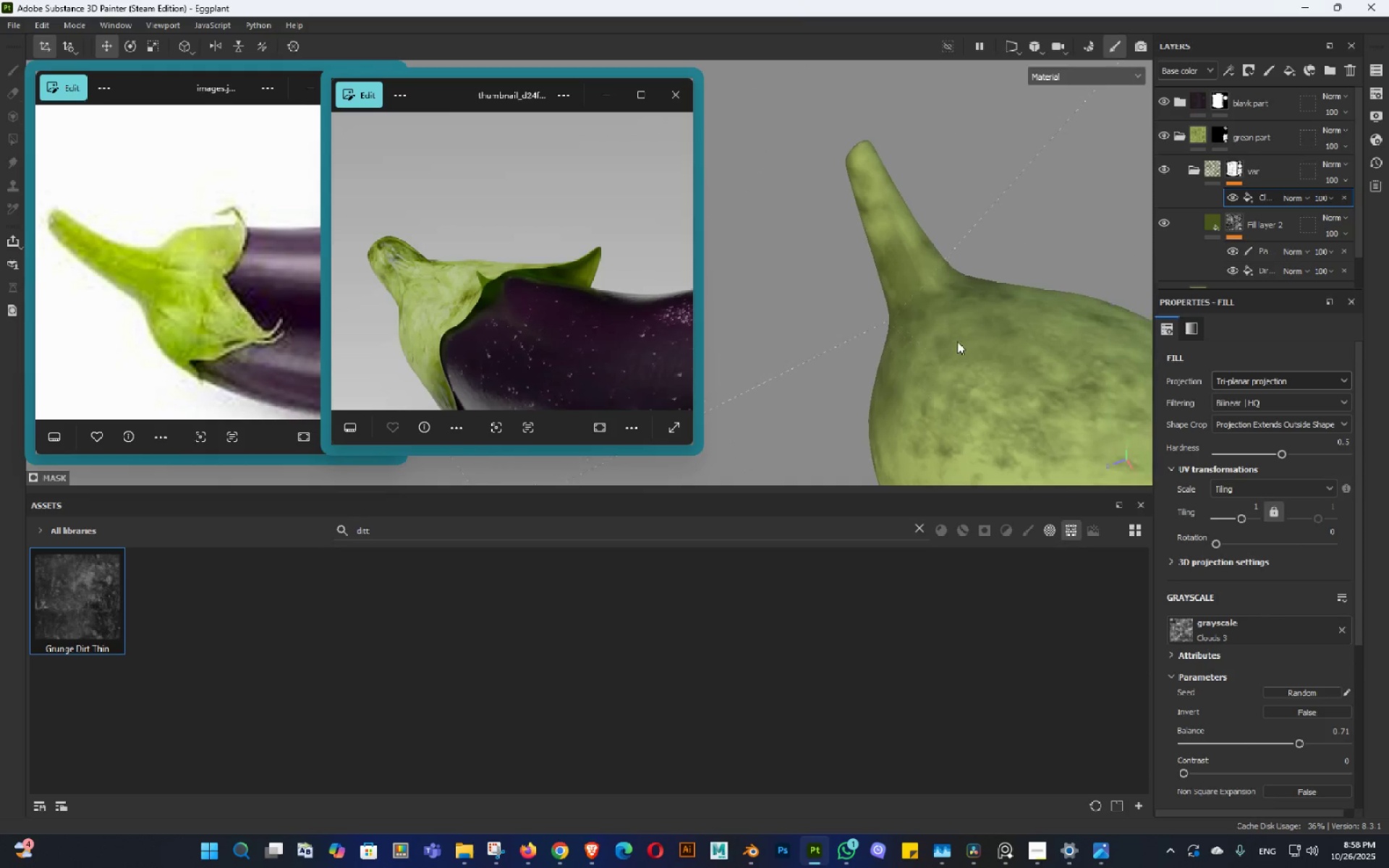 
left_click_drag(start_coordinate=[960, 310], to_coordinate=[995, 325])
 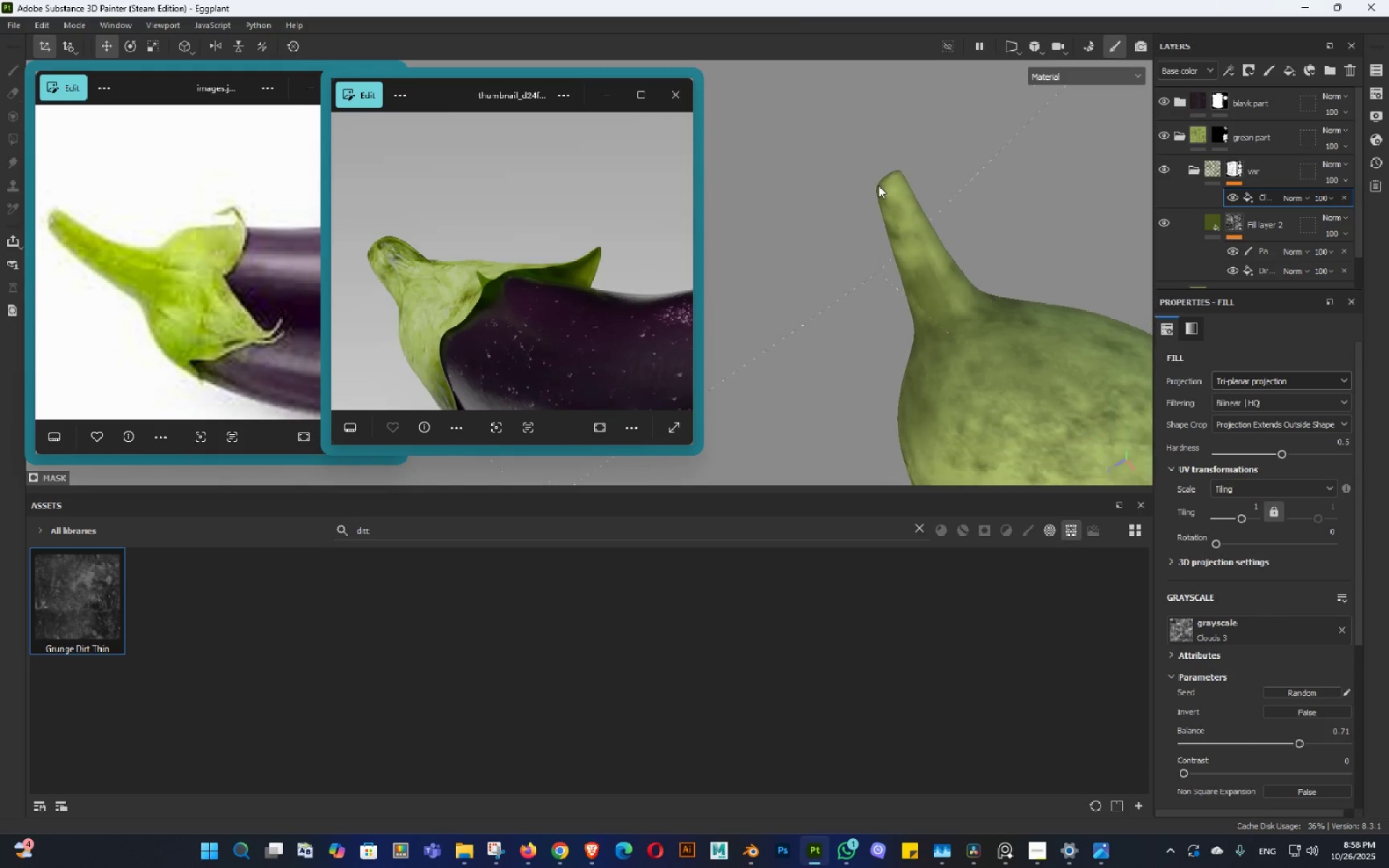 
left_click_drag(start_coordinate=[978, 255], to_coordinate=[1002, 273])
 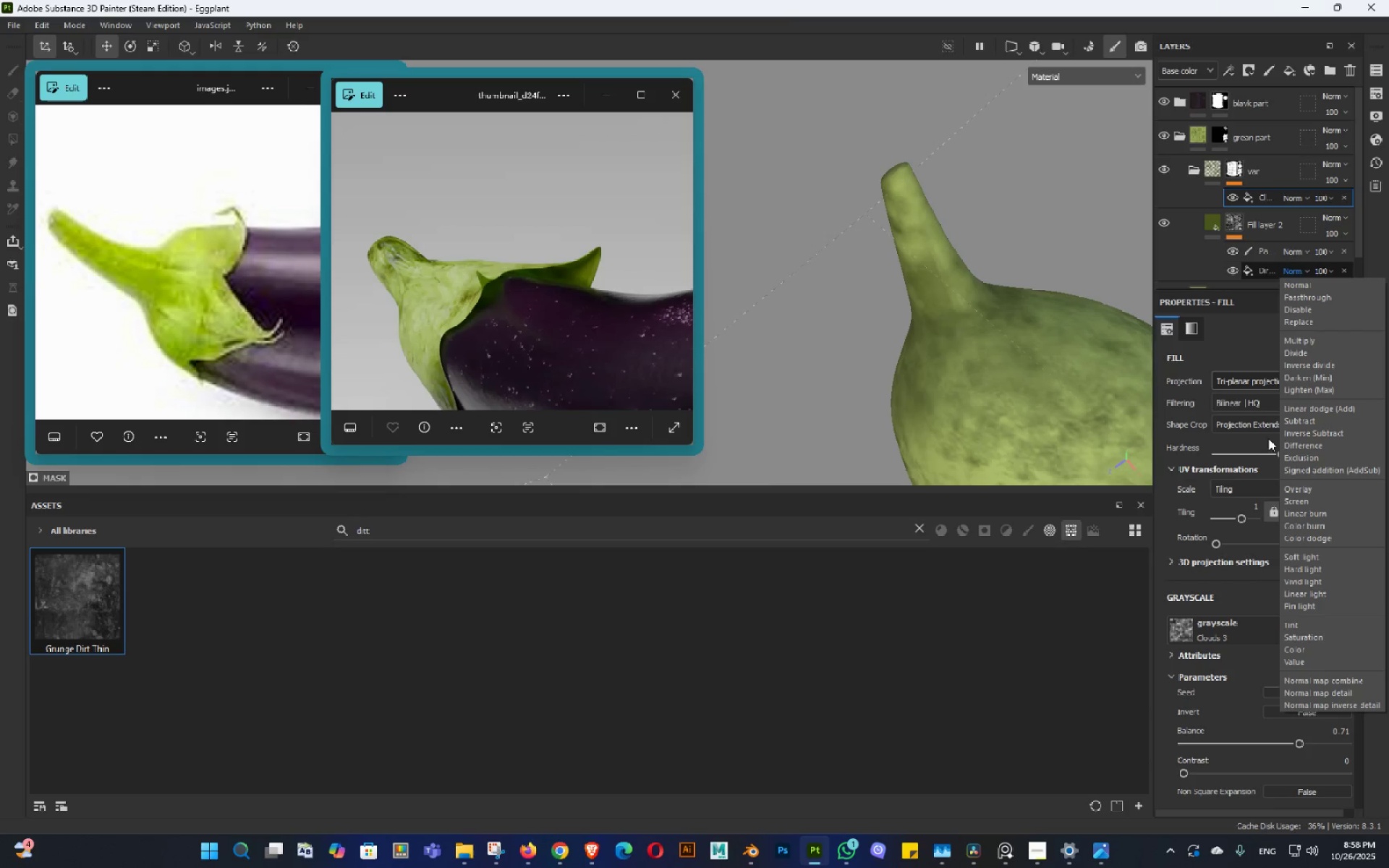 
left_click([1267, 272])
 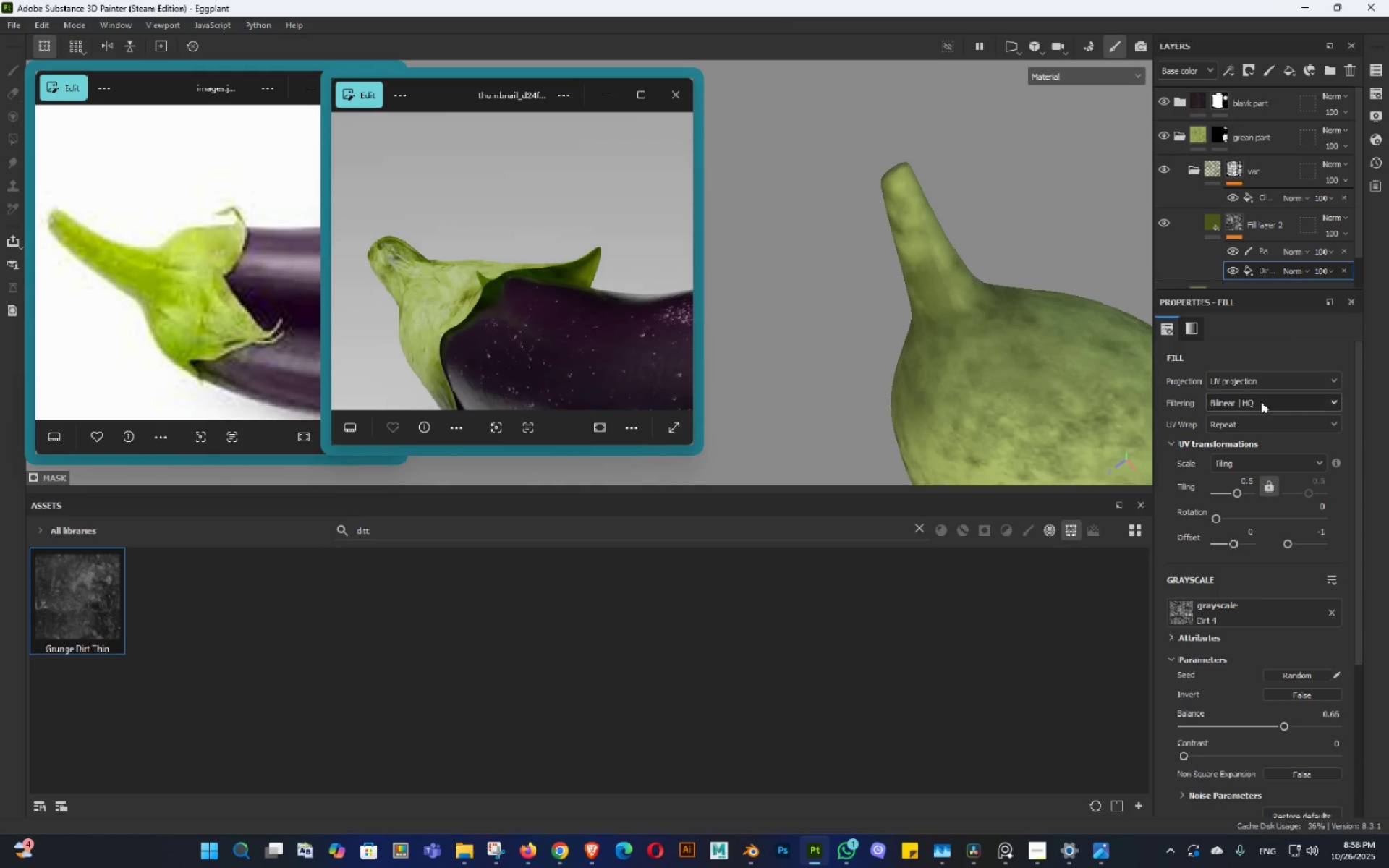 
left_click([1255, 383])
 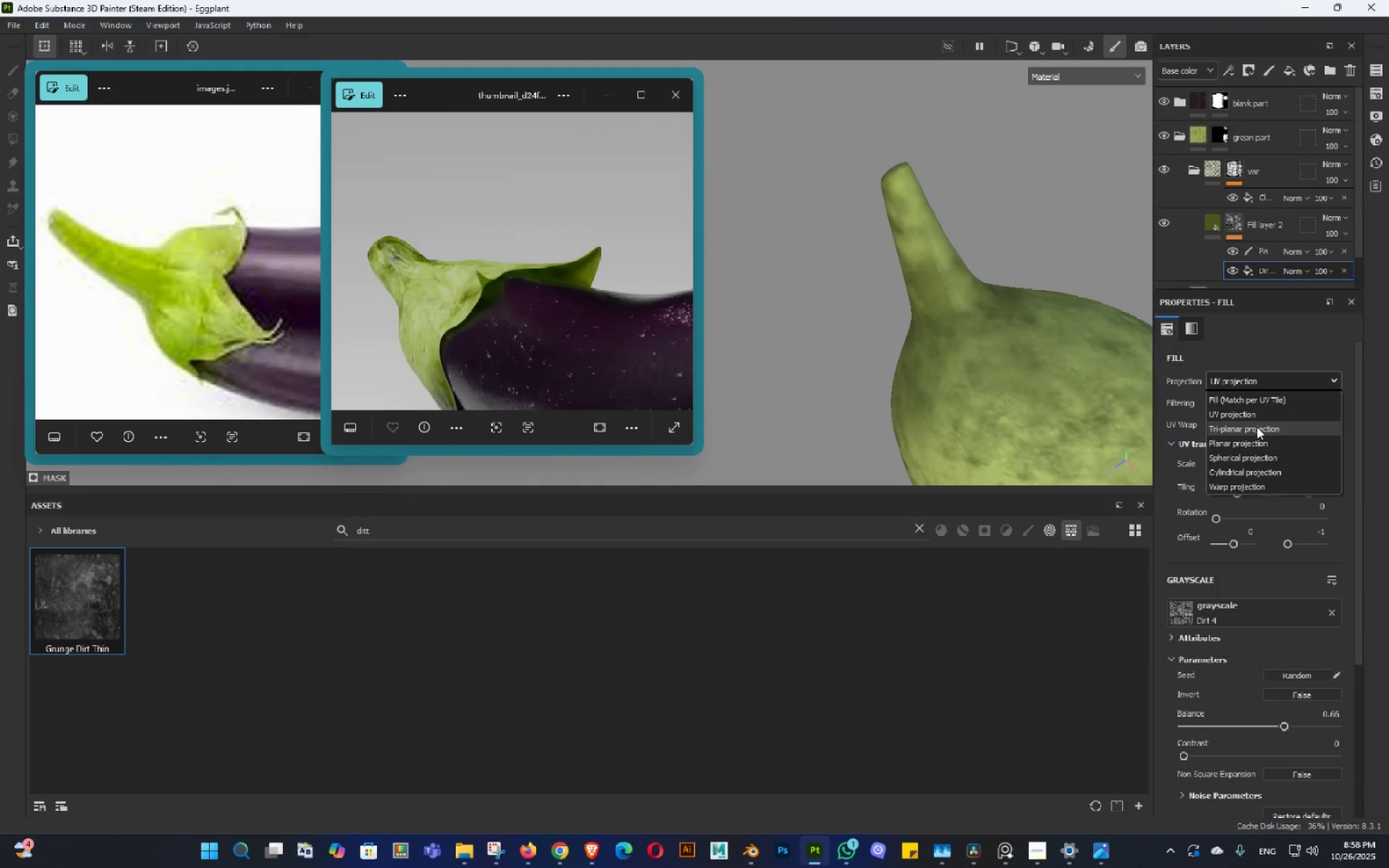 
left_click([1257, 427])
 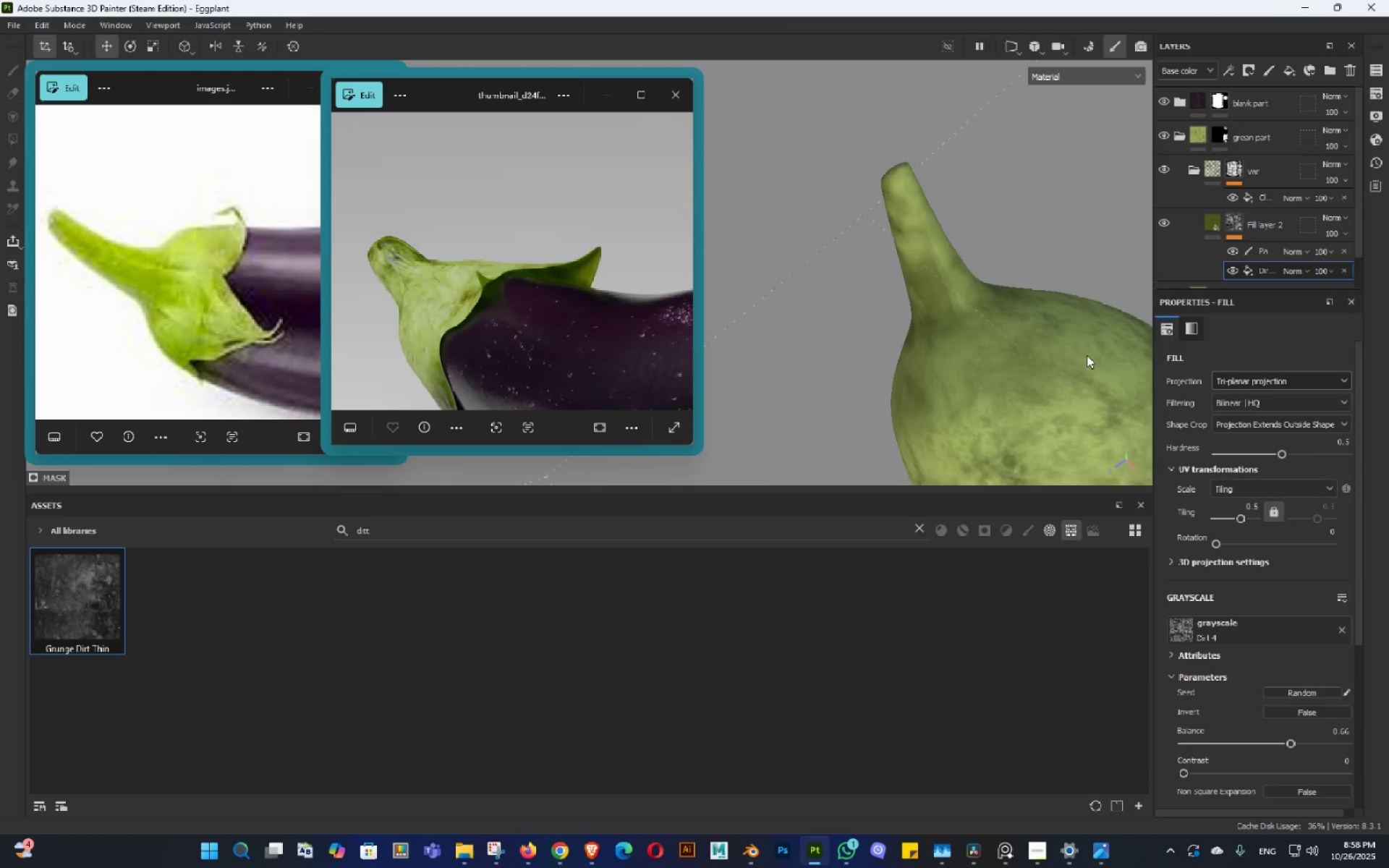 
hold_key(key=AltLeft, duration=1.5)
left_click_drag(start_coordinate=[964, 265], to_coordinate=[1071, 205])
 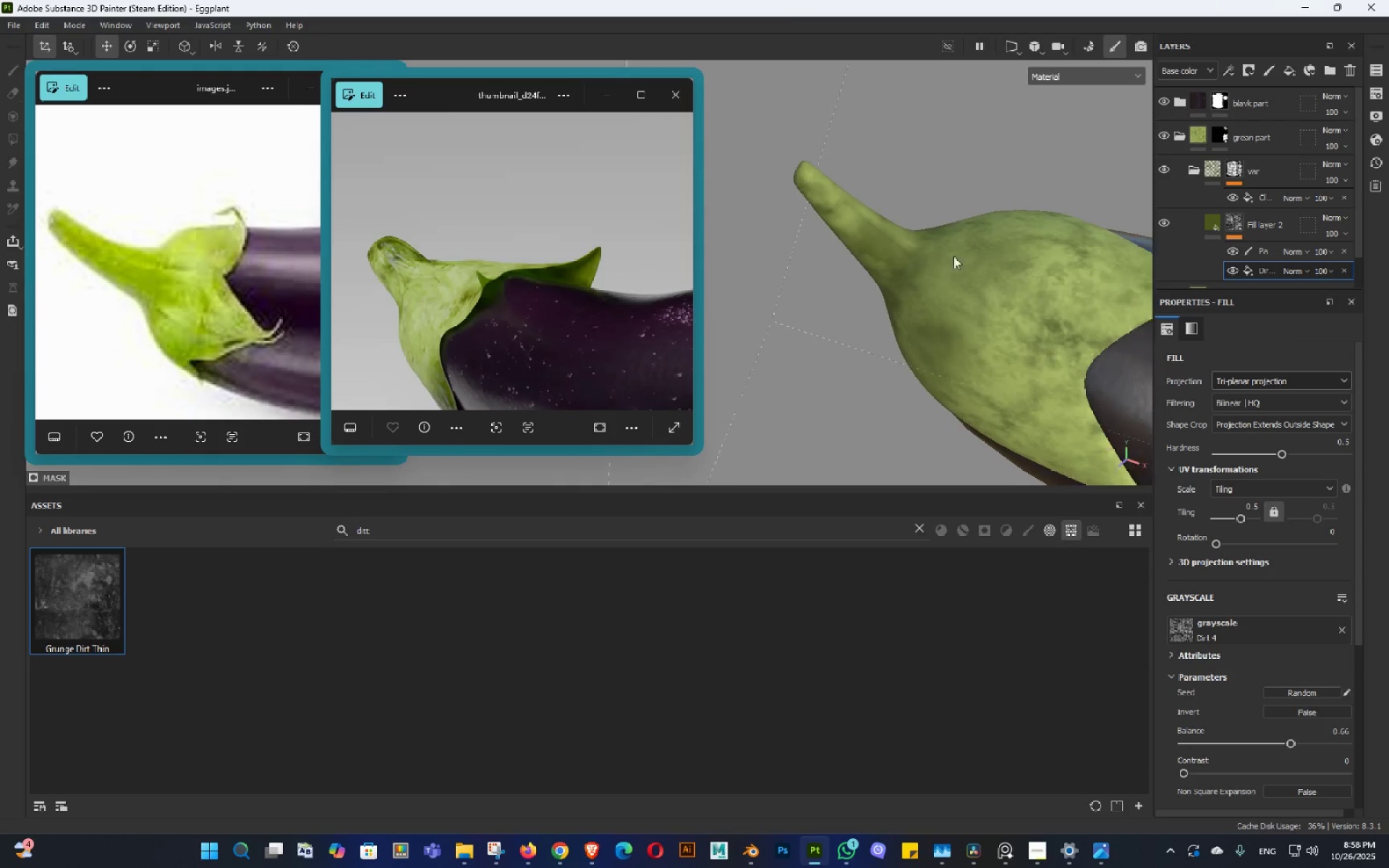 
left_click_drag(start_coordinate=[967, 264], to_coordinate=[1073, 251])
 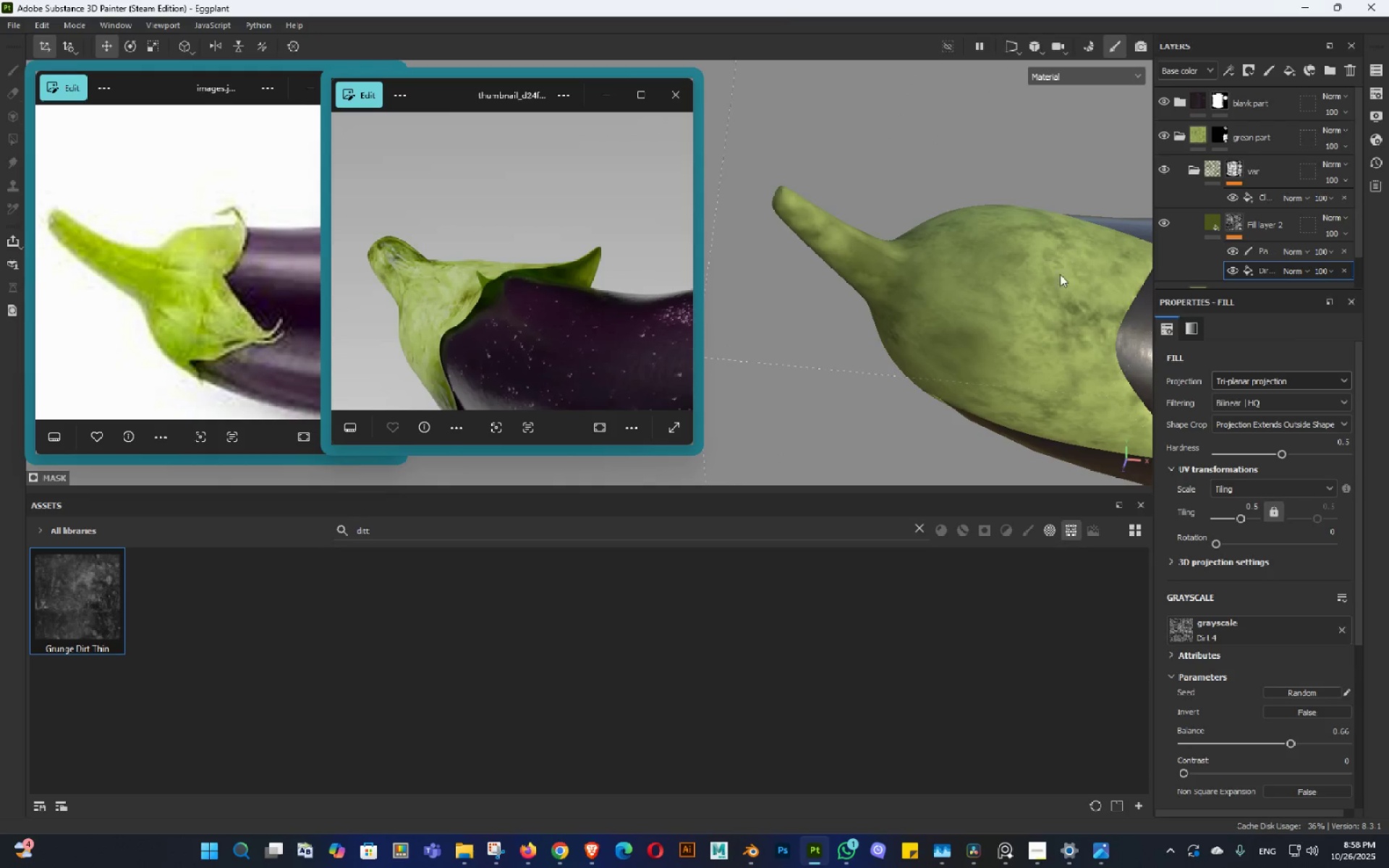 
hold_key(key=AltLeft, duration=0.9)
left_click_drag(start_coordinate=[1036, 281], to_coordinate=[940, 292])
 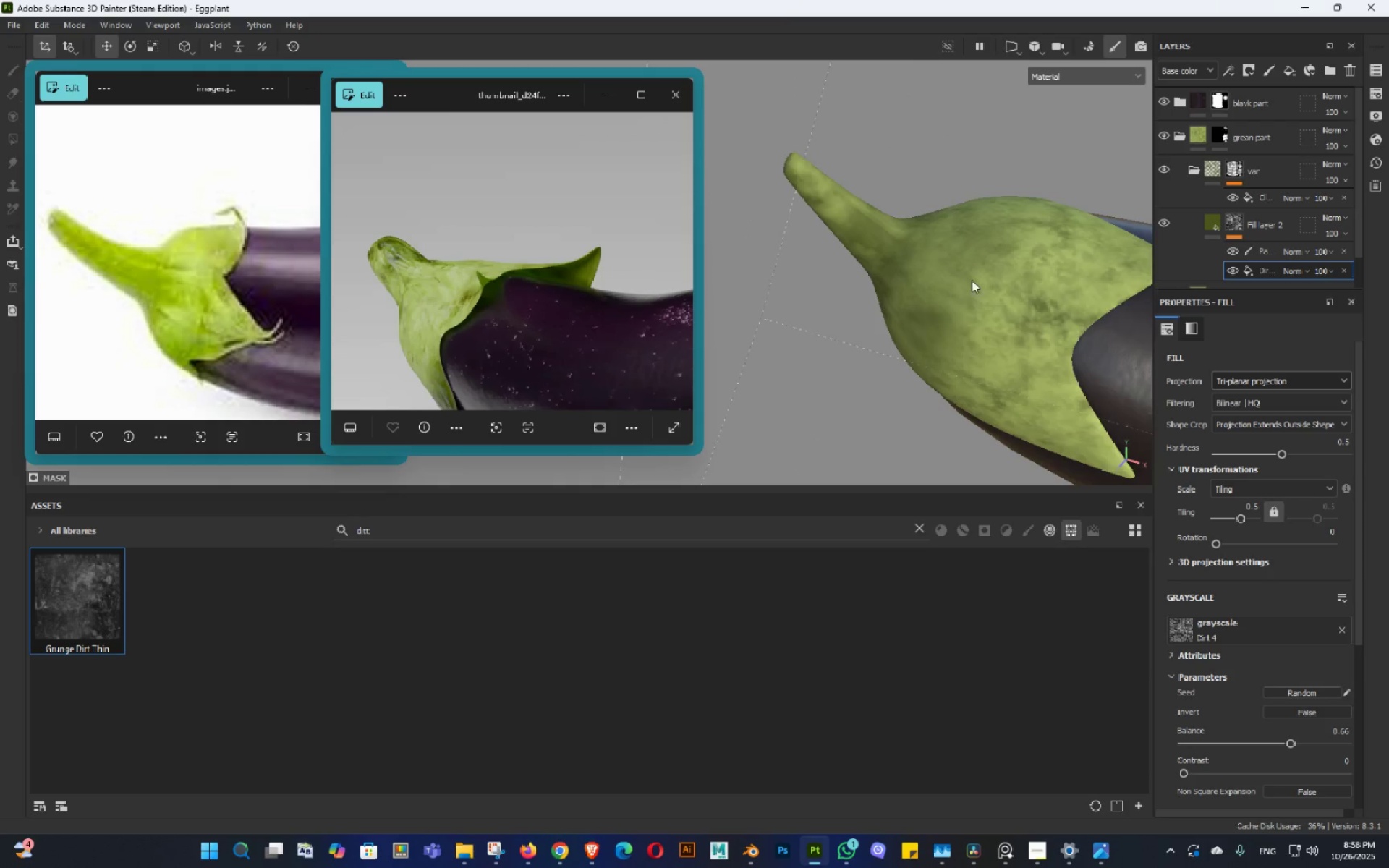 
left_click_drag(start_coordinate=[976, 268], to_coordinate=[956, 245])
 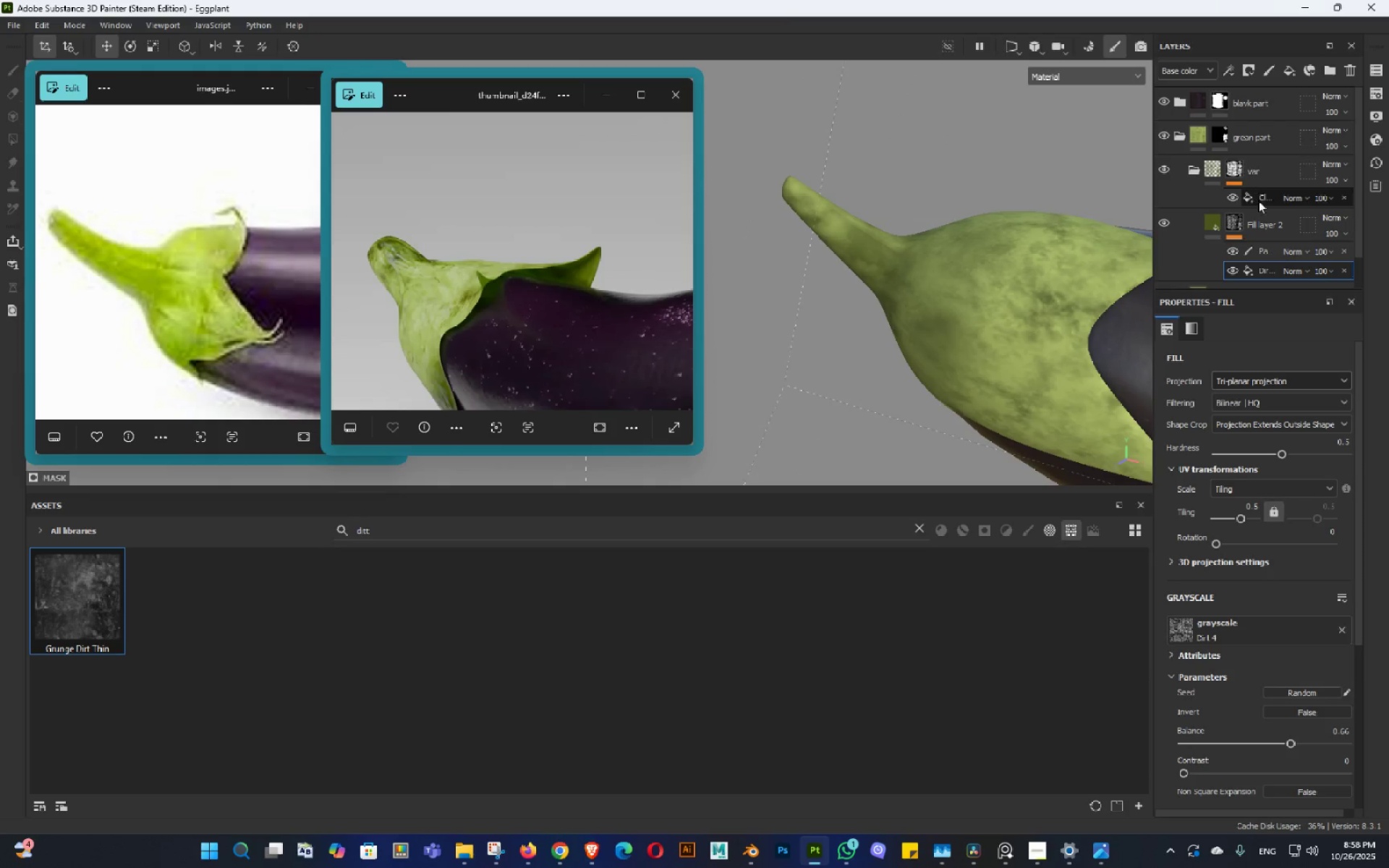 
left_click([1246, 222])
 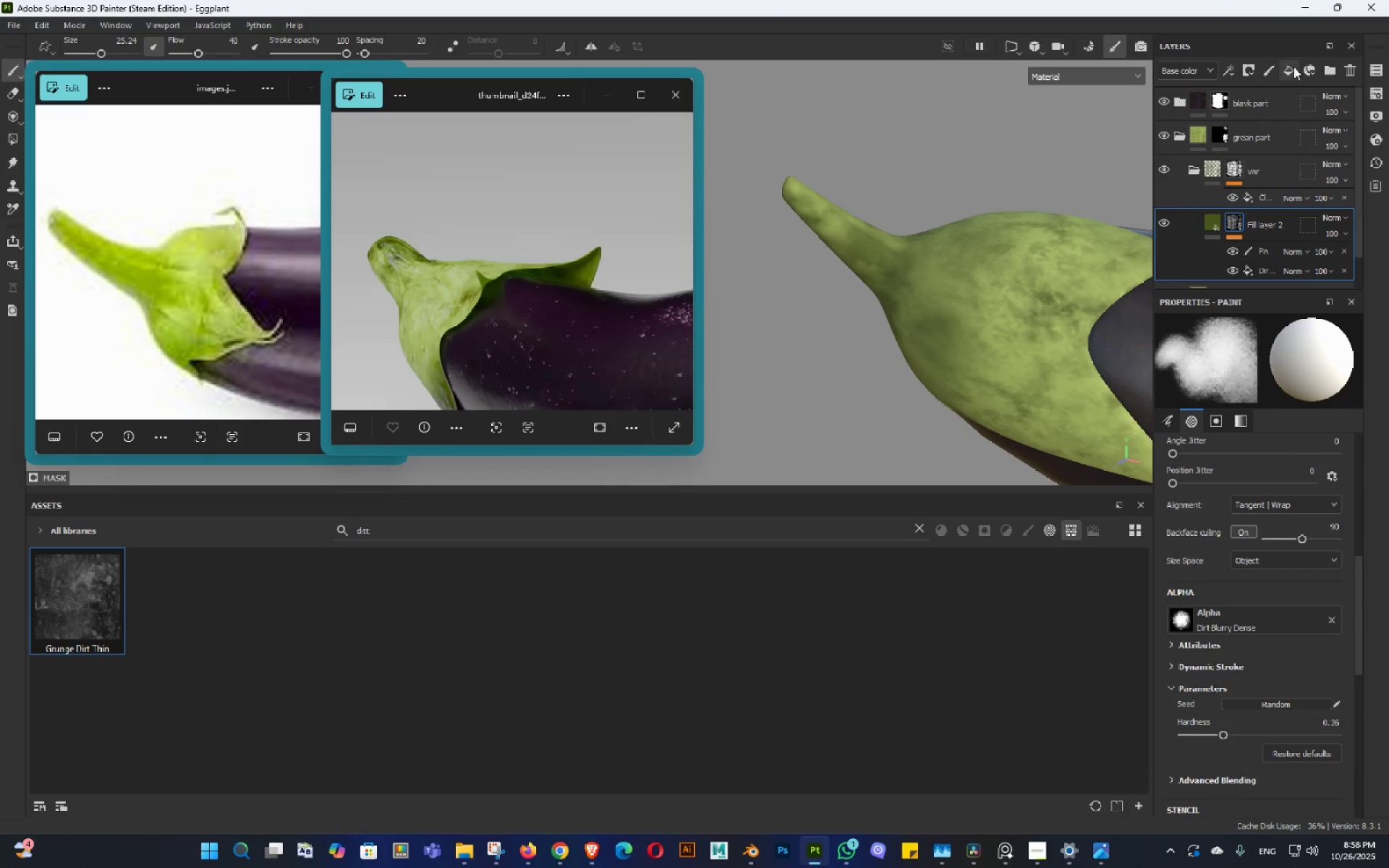 
left_click([1294, 67])
 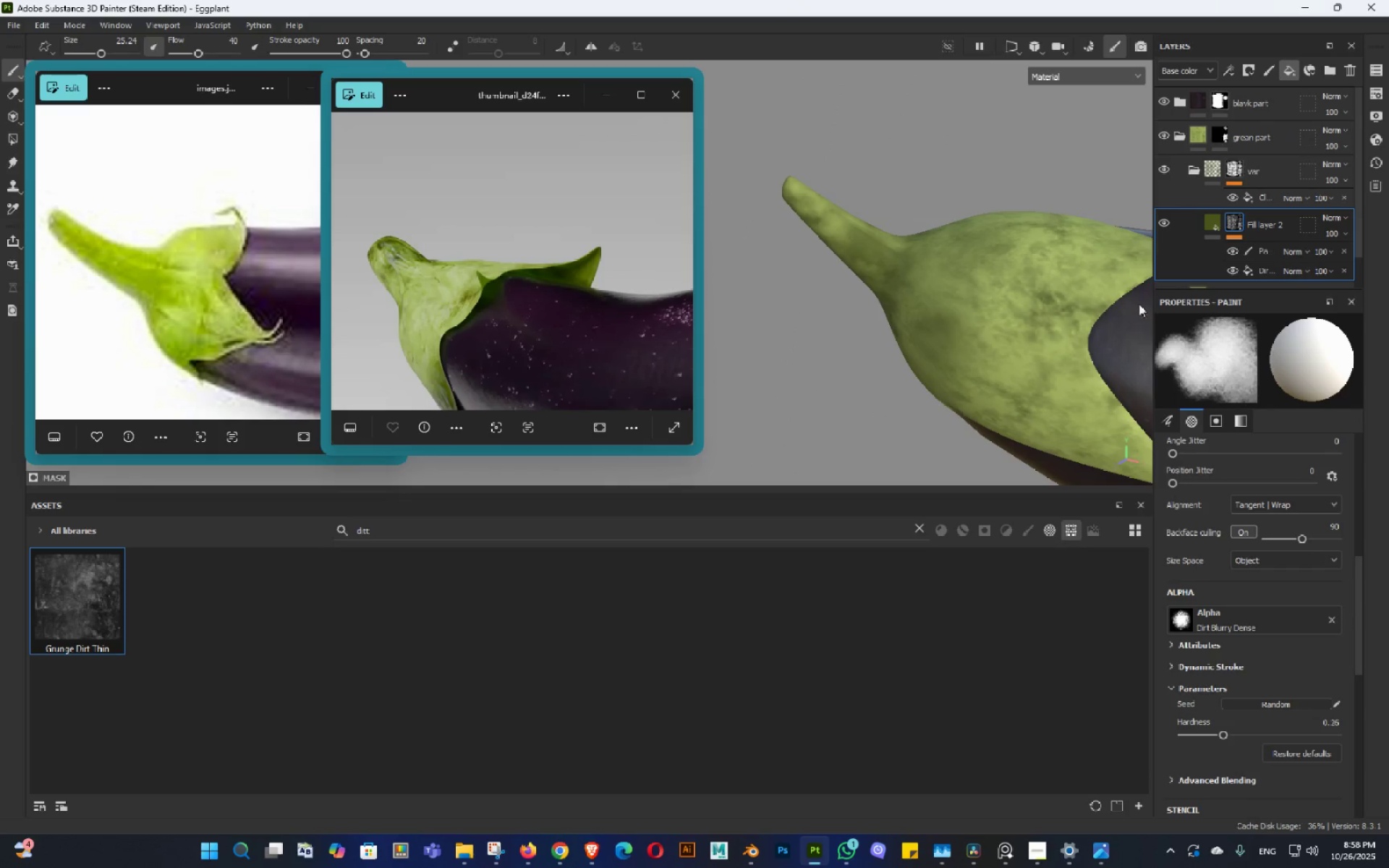 
hold_key(key=AltLeft, duration=0.61)
 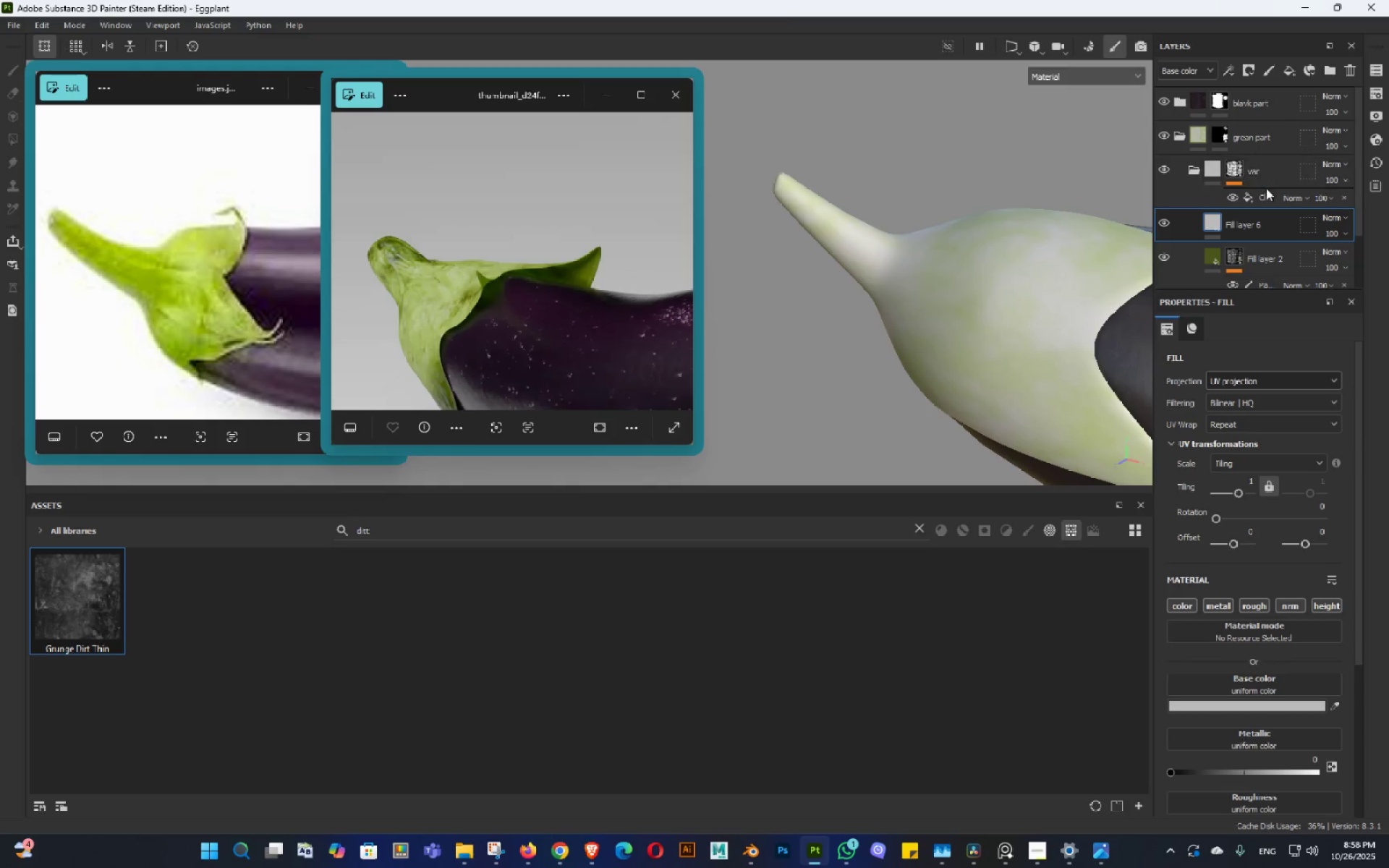 
left_click([1267, 193])
 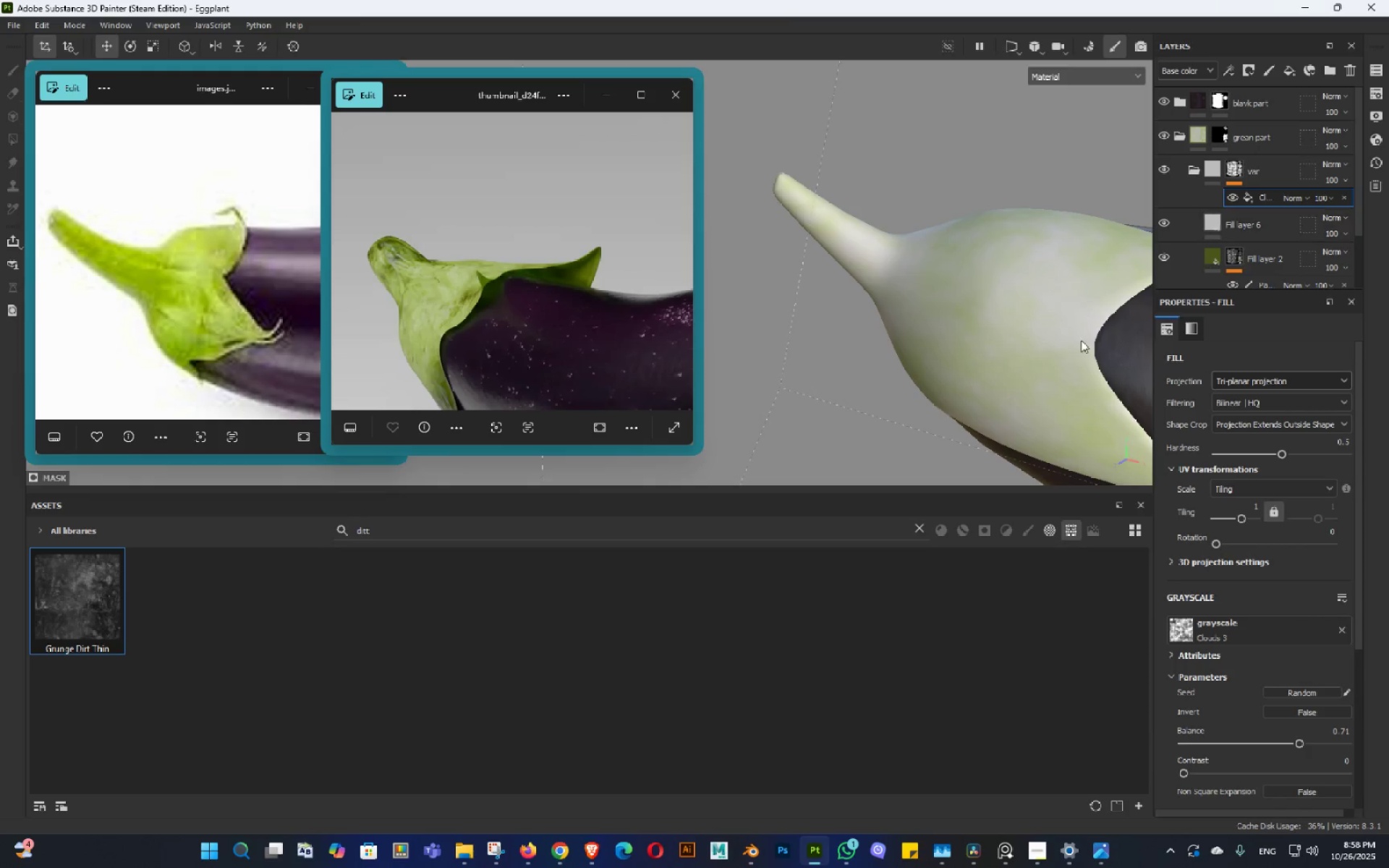 
hold_key(key=AltLeft, duration=1.23)
left_click_drag(start_coordinate=[1008, 315], to_coordinate=[1032, 332])
 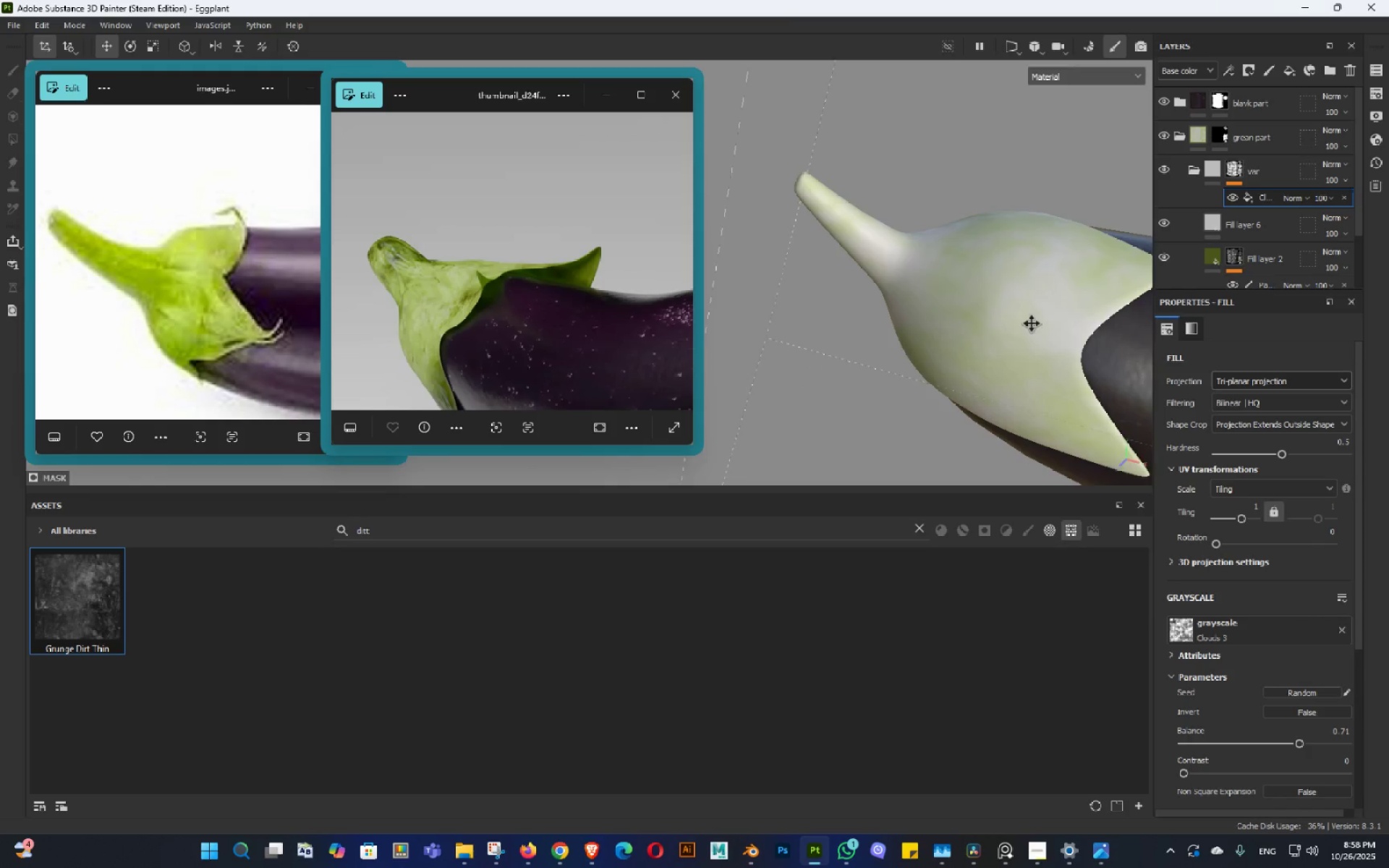 
double_click([982, 299])
 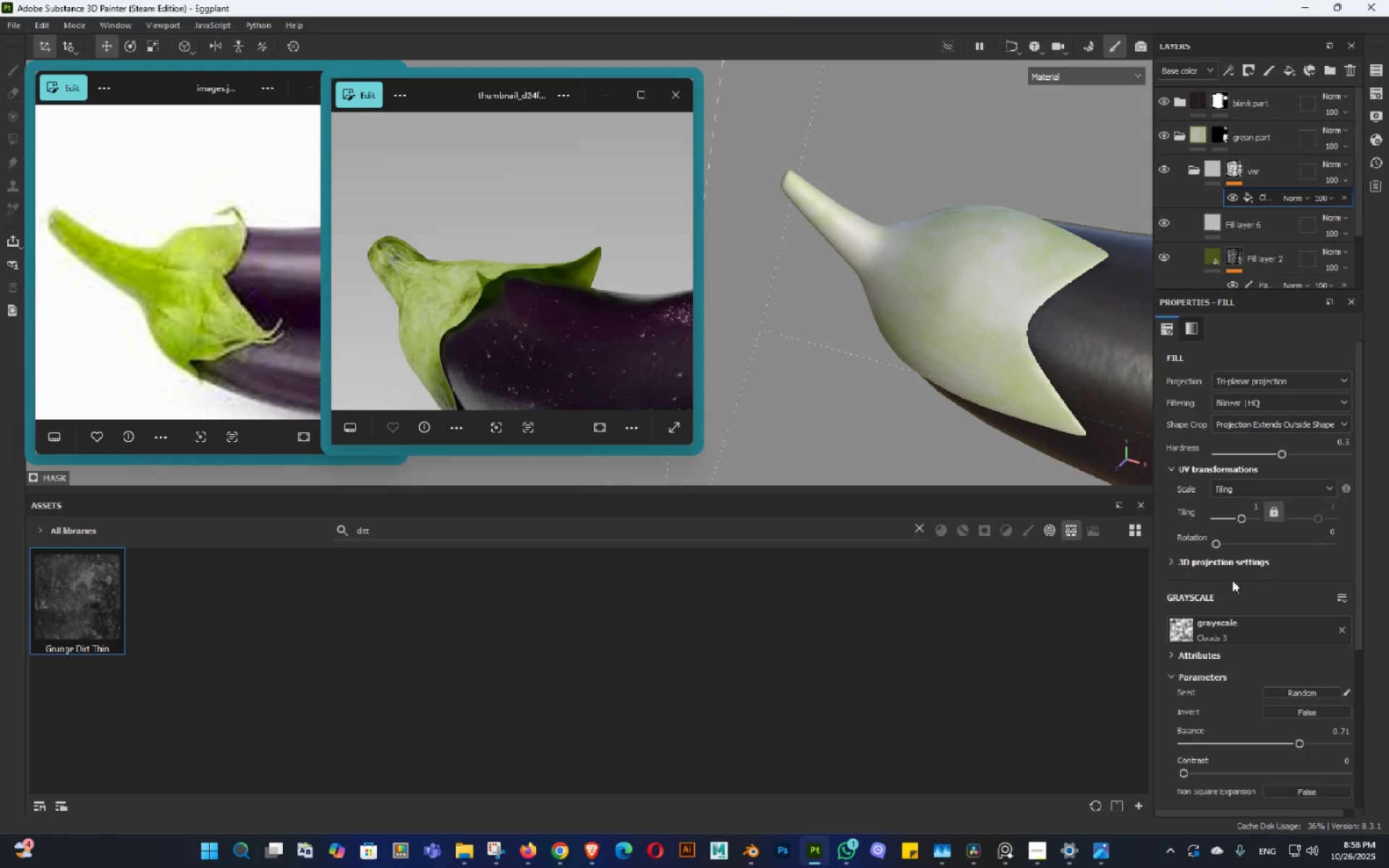 
left_click_drag(start_coordinate=[1058, 374], to_coordinate=[1061, 357])
 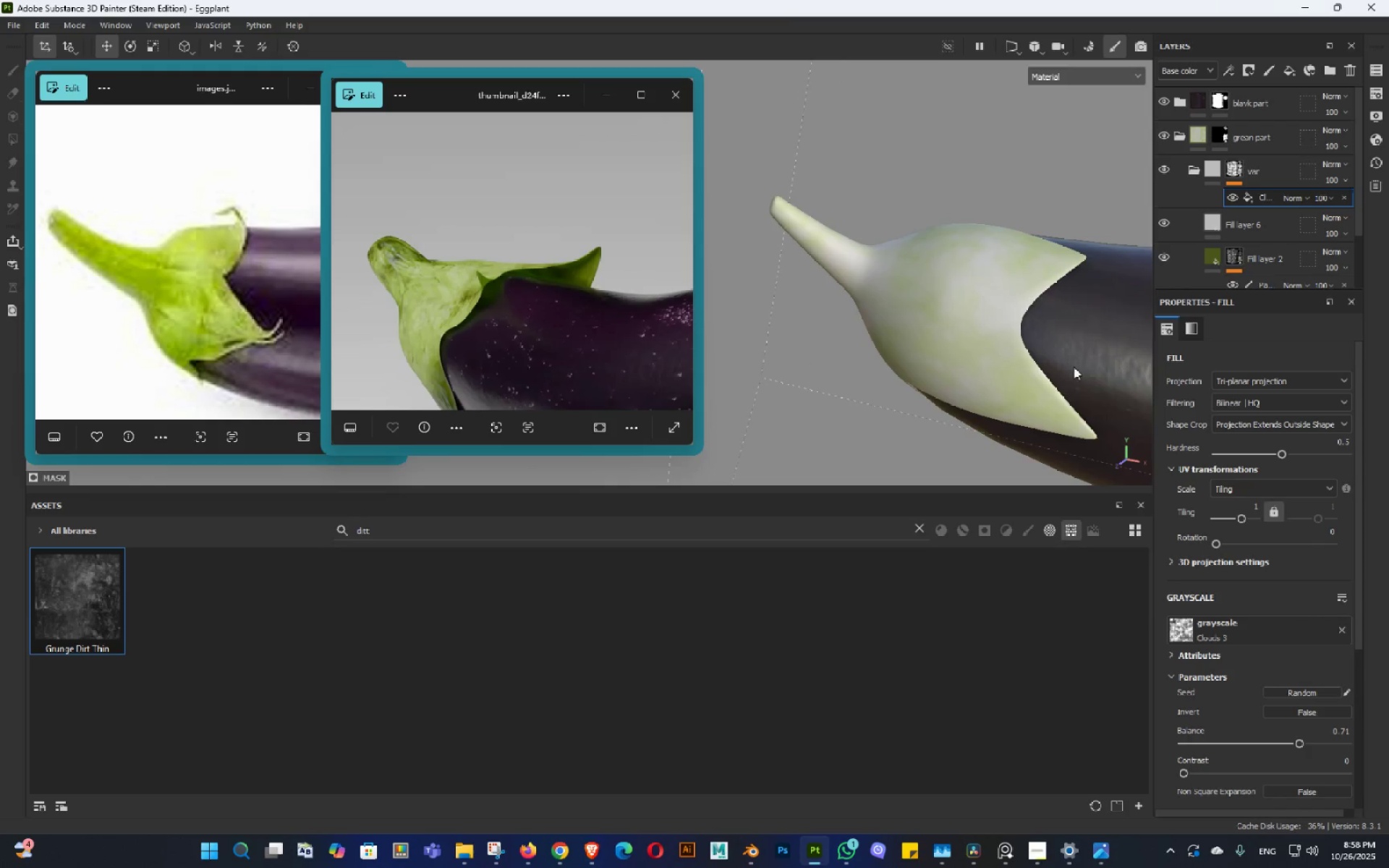 
hold_key(key=AltLeft, duration=0.58)
double_click([1093, 323])
 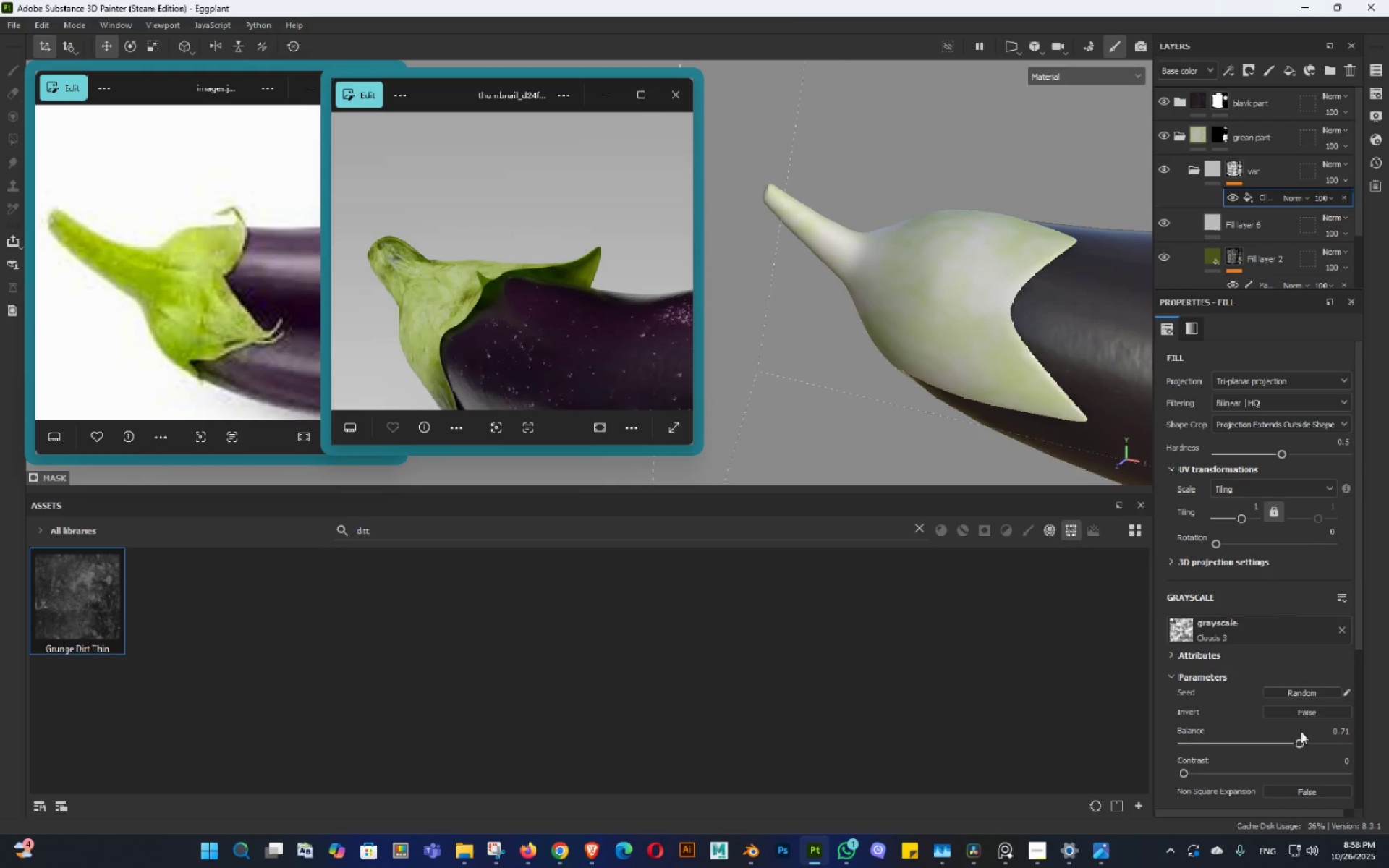 
left_click_drag(start_coordinate=[1286, 741], to_coordinate=[1296, 717])
 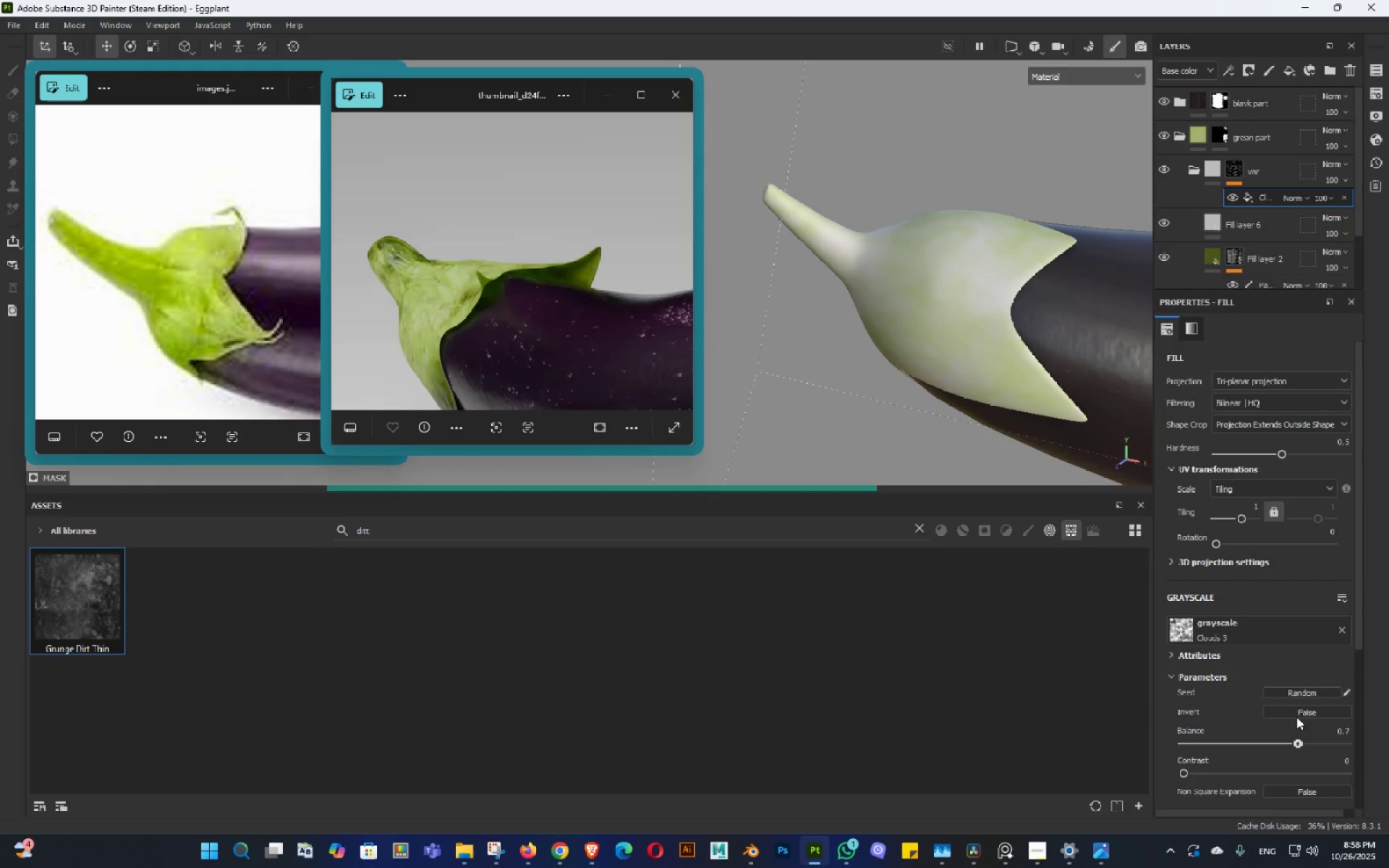 
hold_key(key=AltLeft, duration=1.31)
left_click_drag(start_coordinate=[1053, 330], to_coordinate=[1073, 357])
 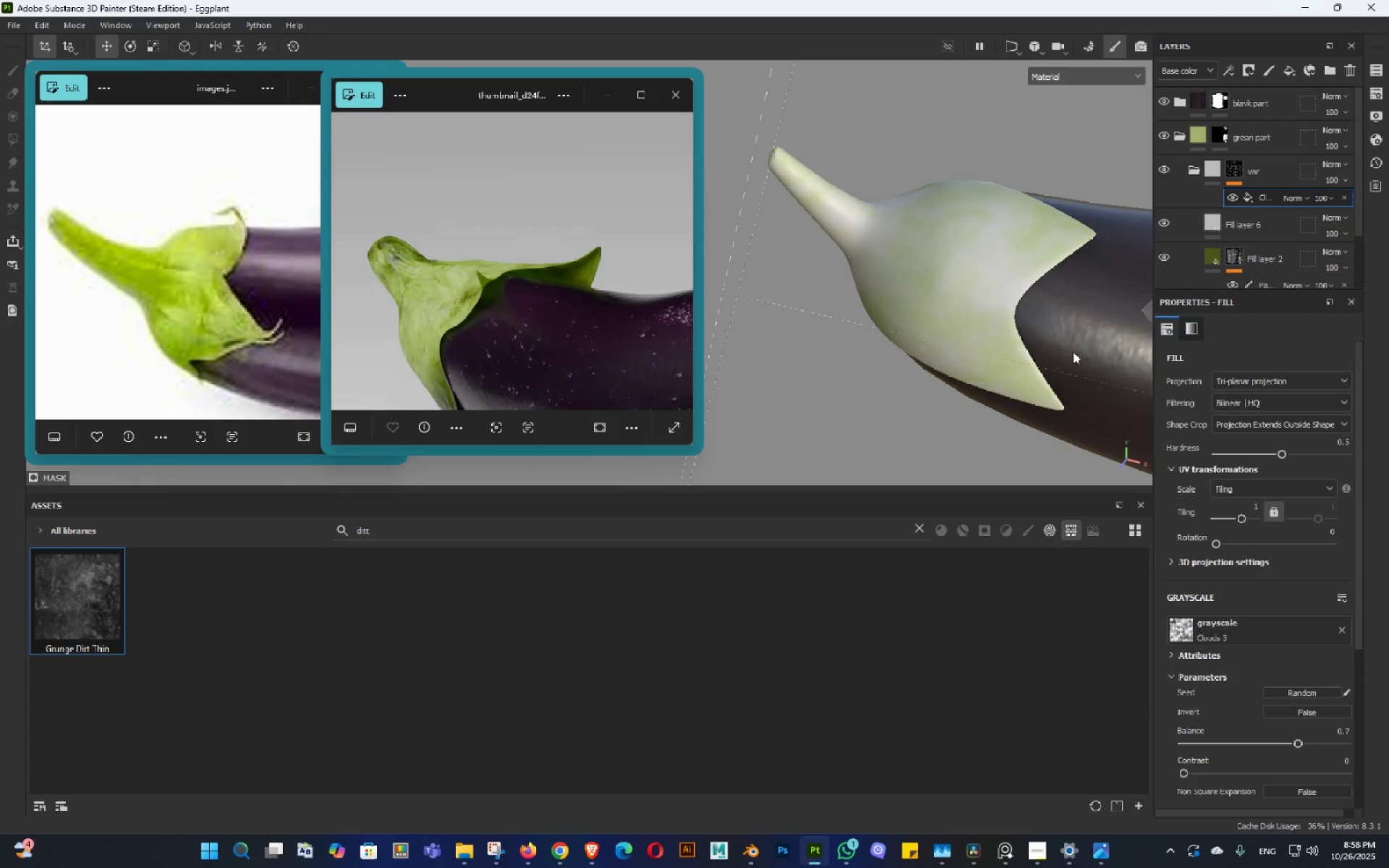 
left_click_drag(start_coordinate=[1063, 331], to_coordinate=[1045, 309])
 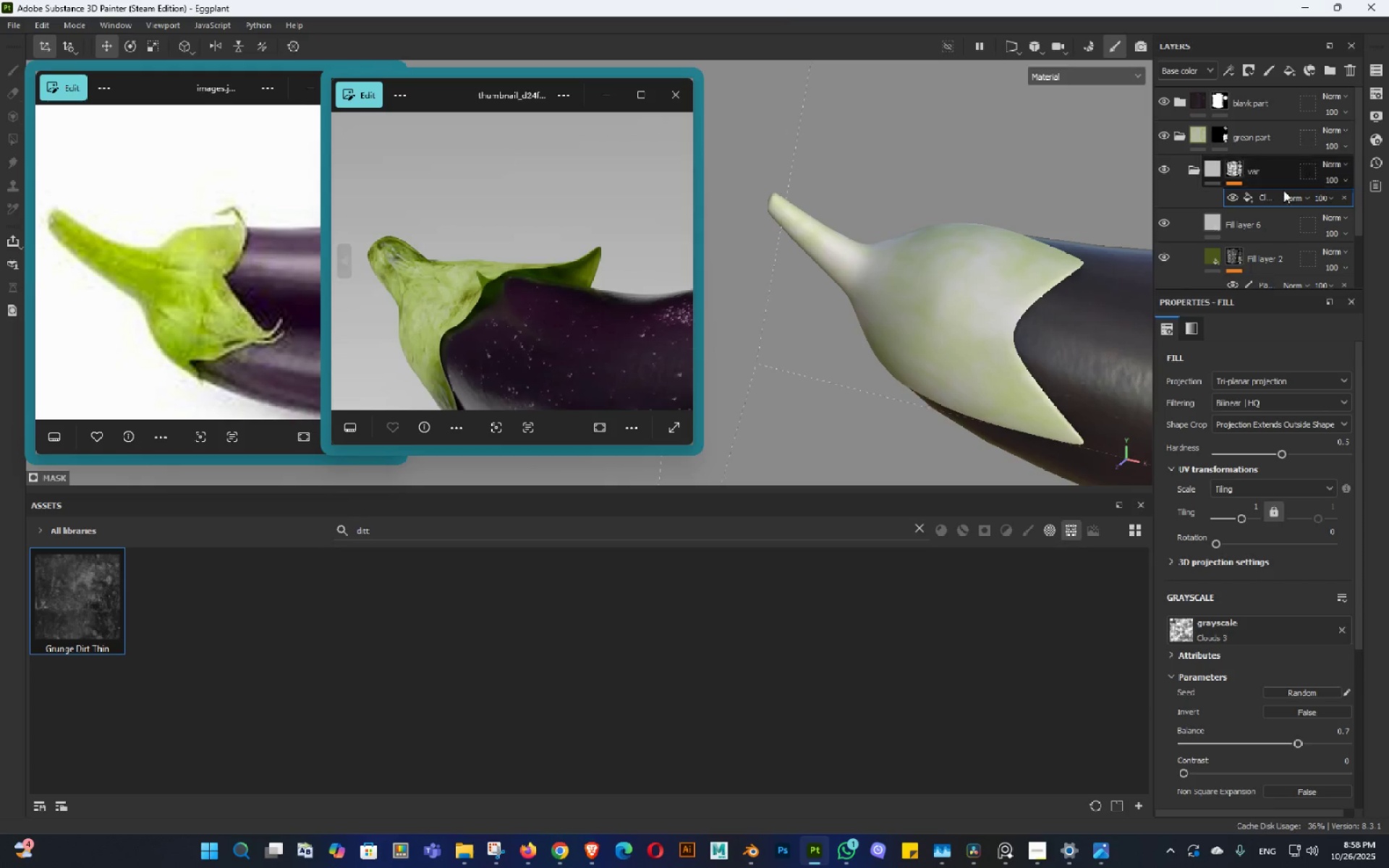 
right_click([1270, 184])
 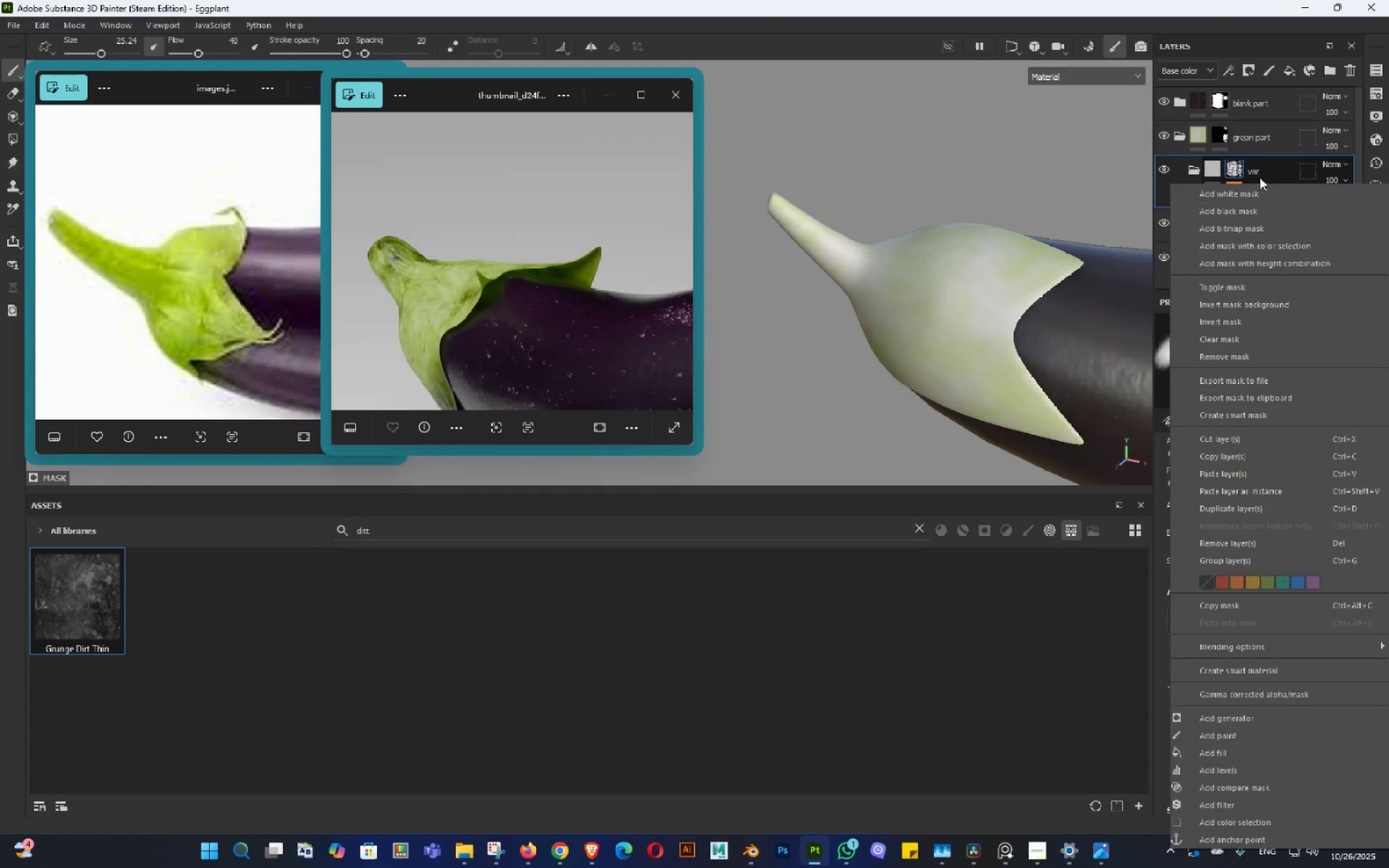 
left_click([1260, 174])
 